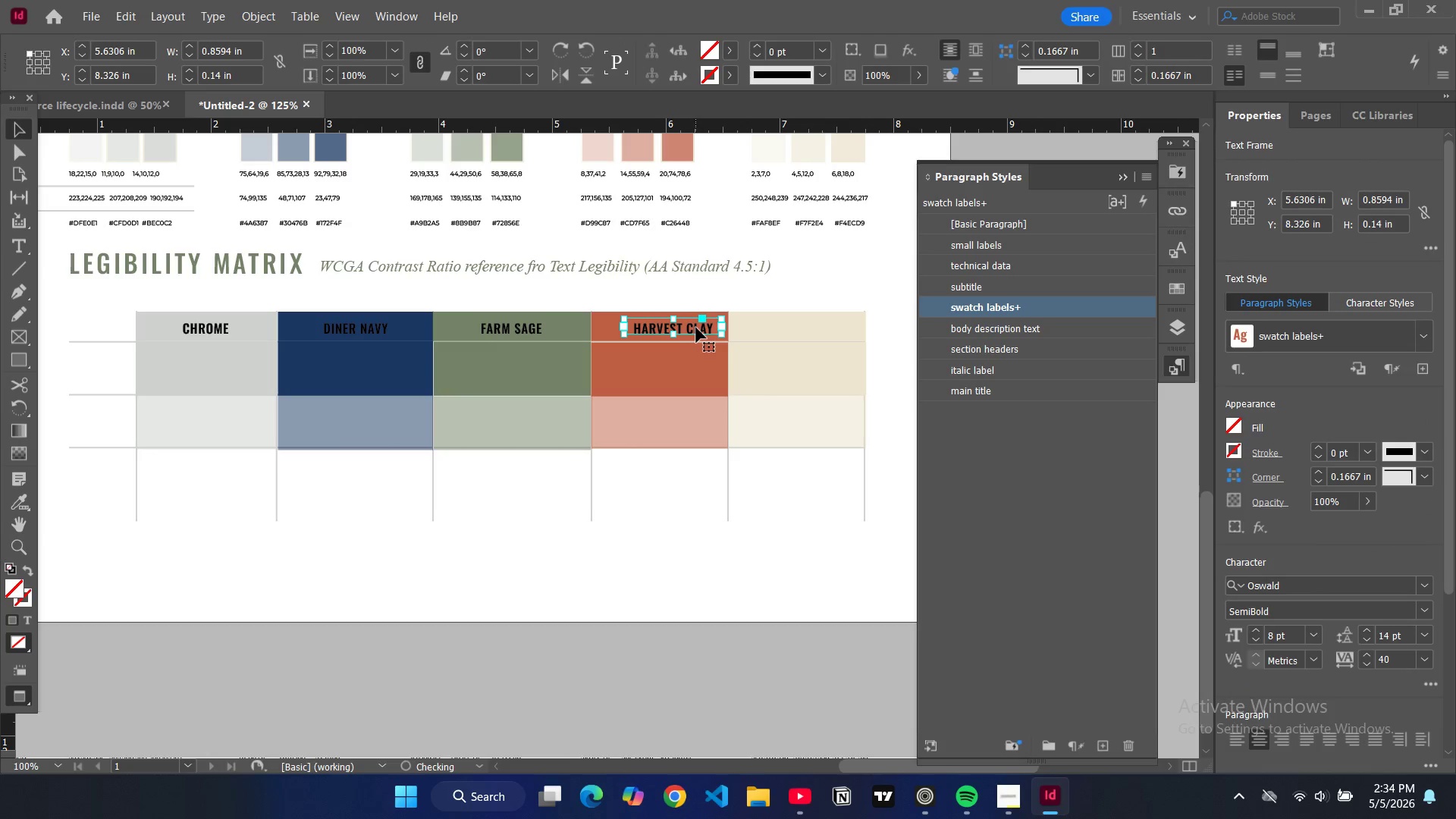 
left_click_drag(start_coordinate=[696, 328], to_coordinate=[684, 327])
 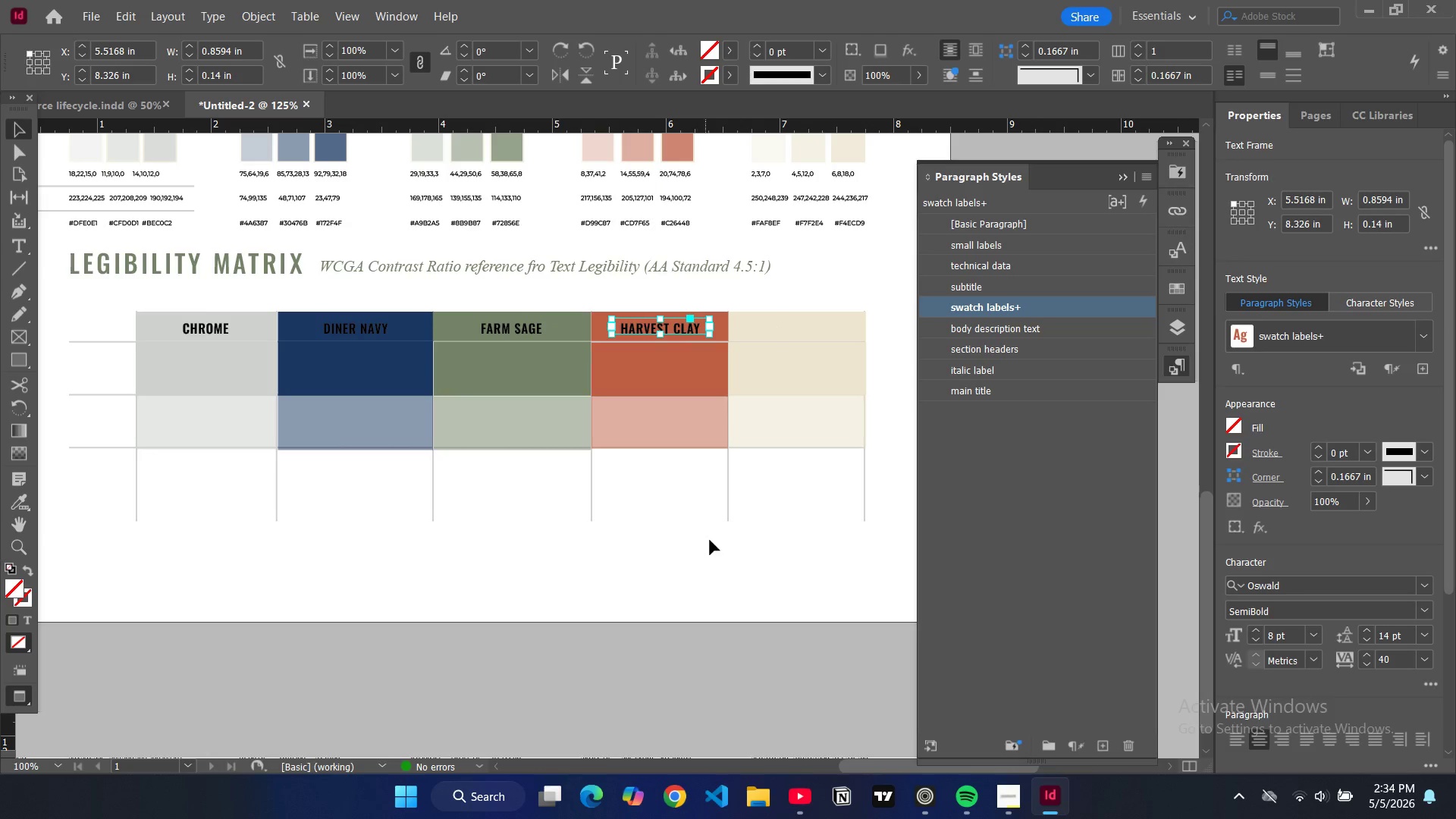 
left_click([712, 548])
 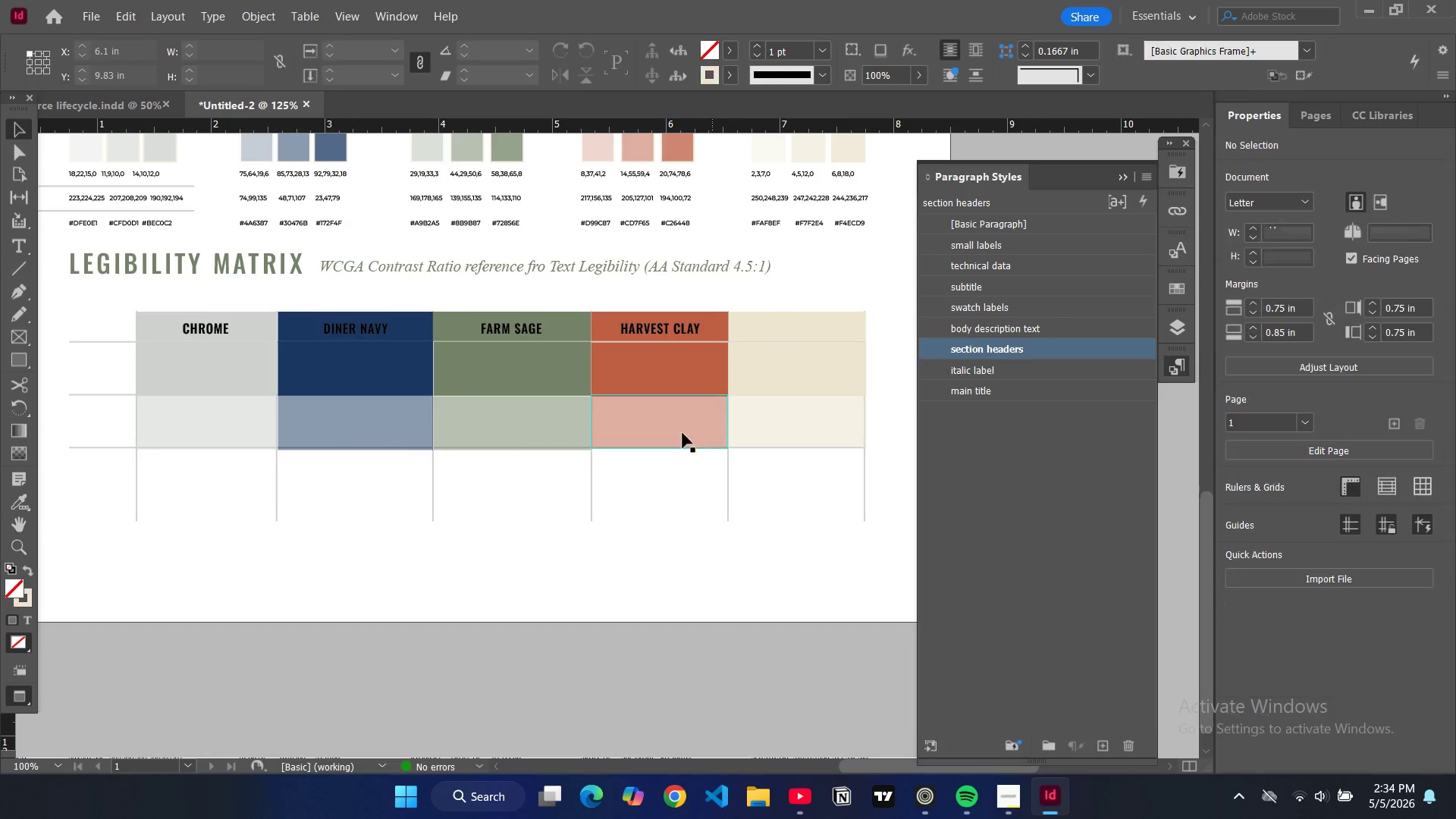 
key(Control+V)
 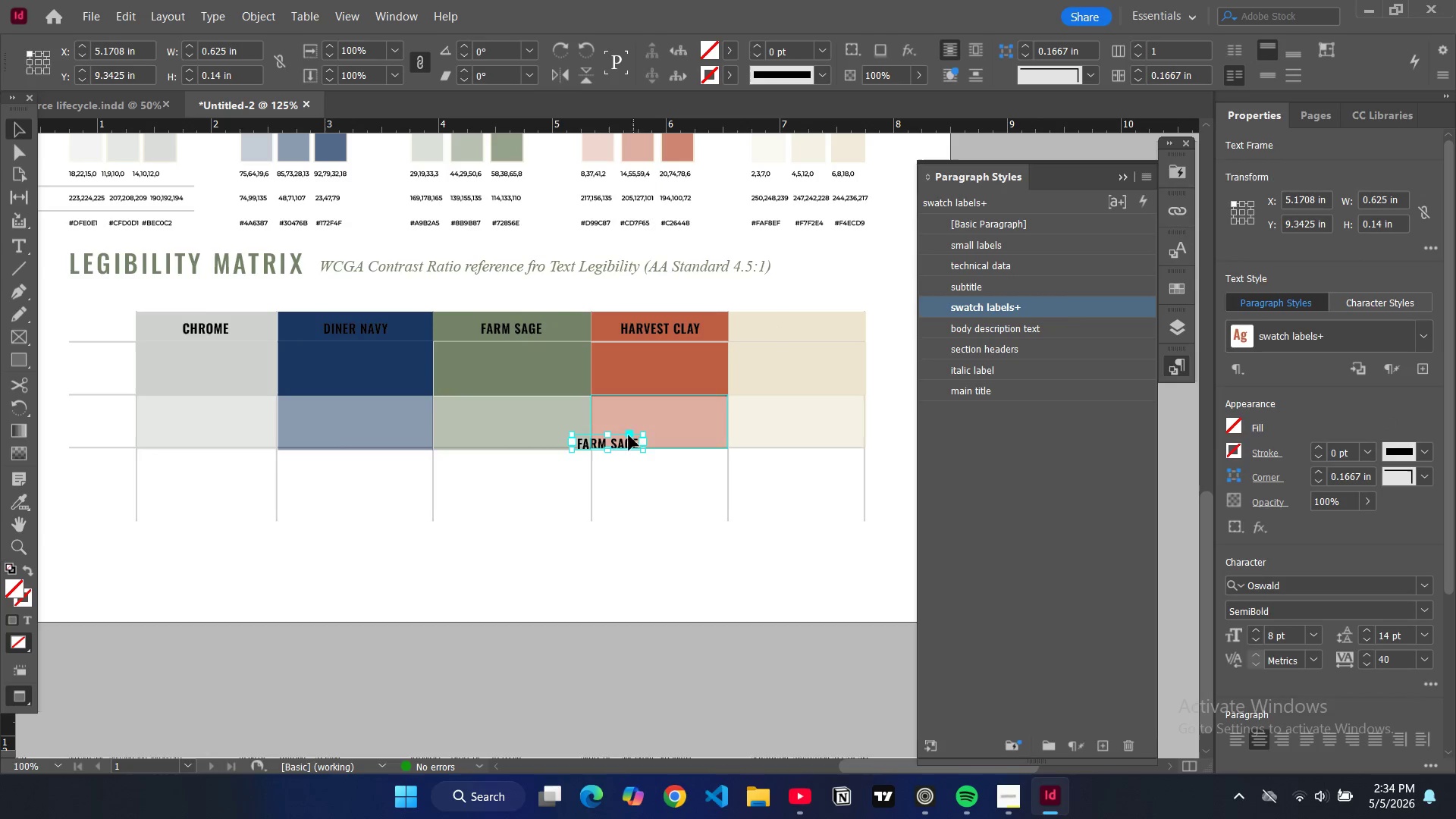 
left_click_drag(start_coordinate=[620, 445], to_coordinate=[820, 331])
 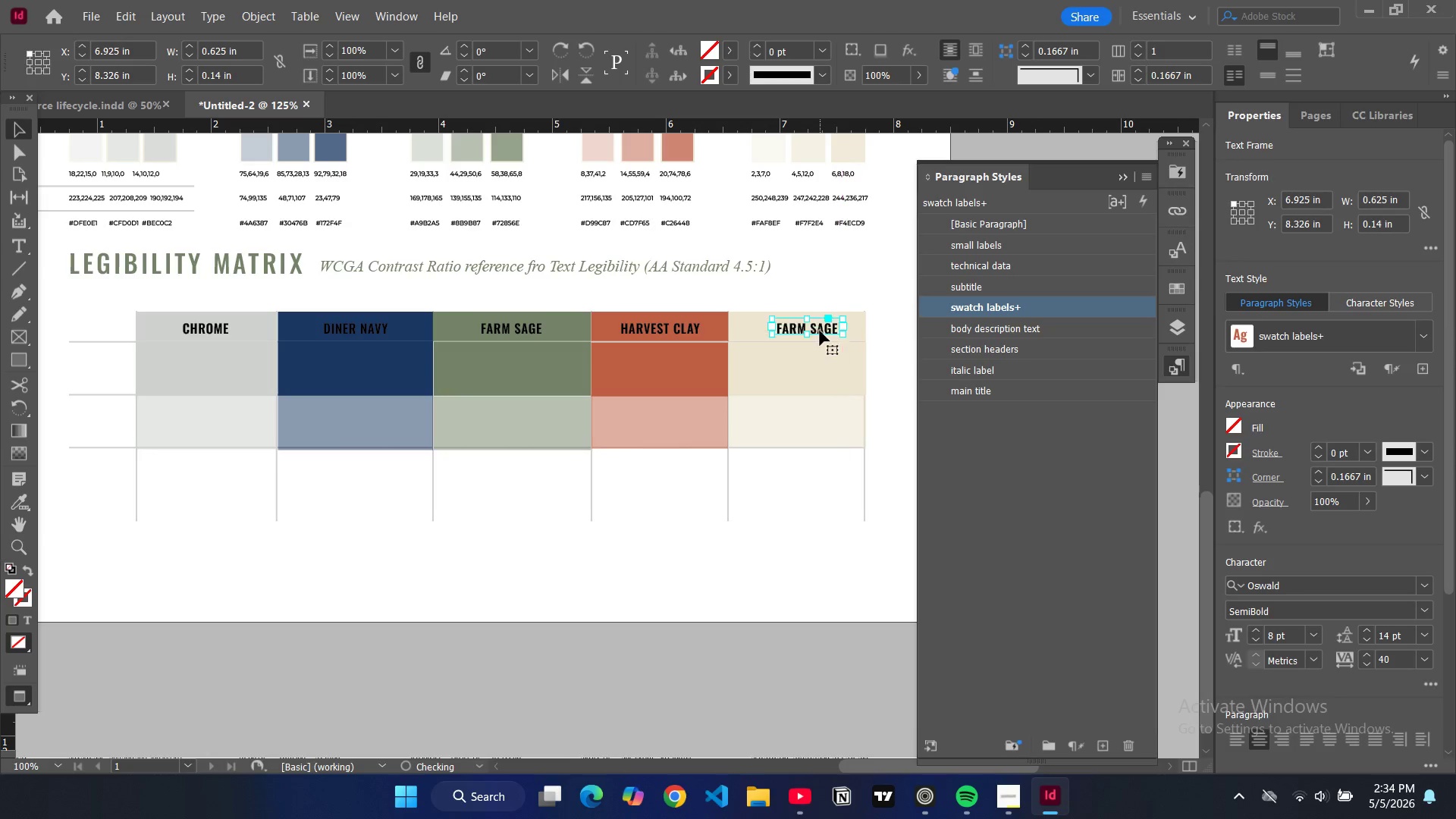 
double_click([820, 331])
 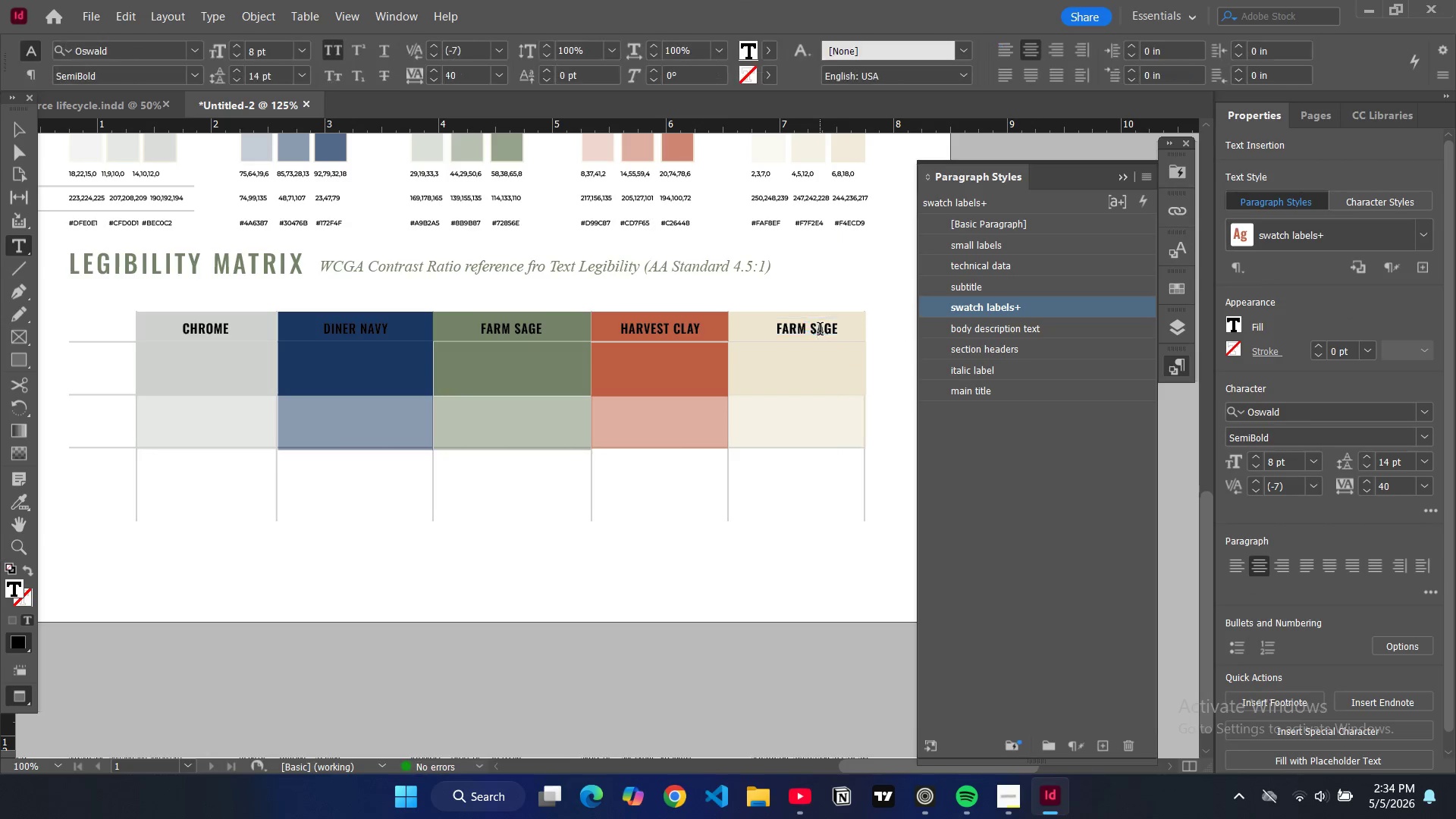 
key(Control+ControlLeft)
 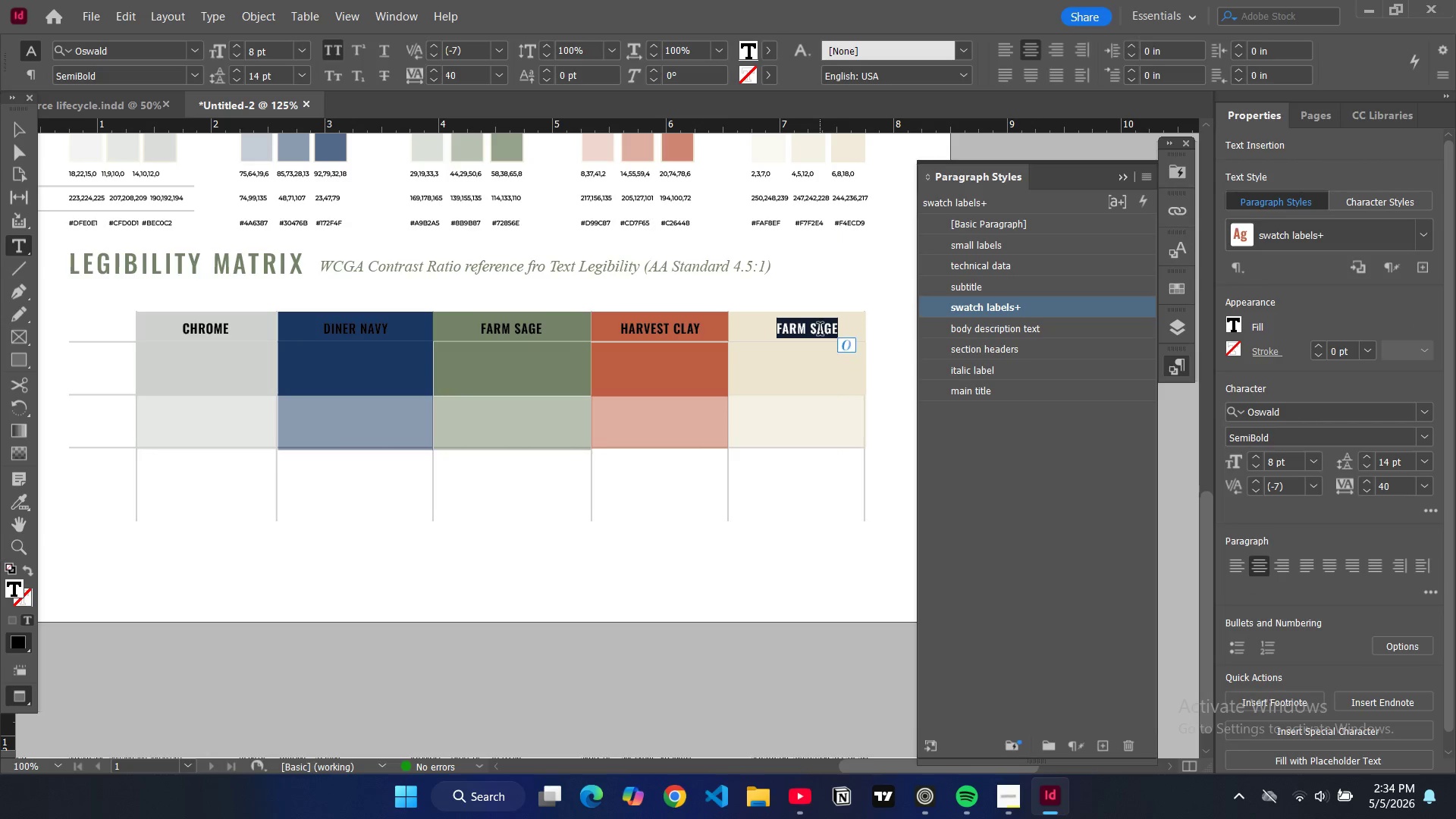 
key(Control+A)
 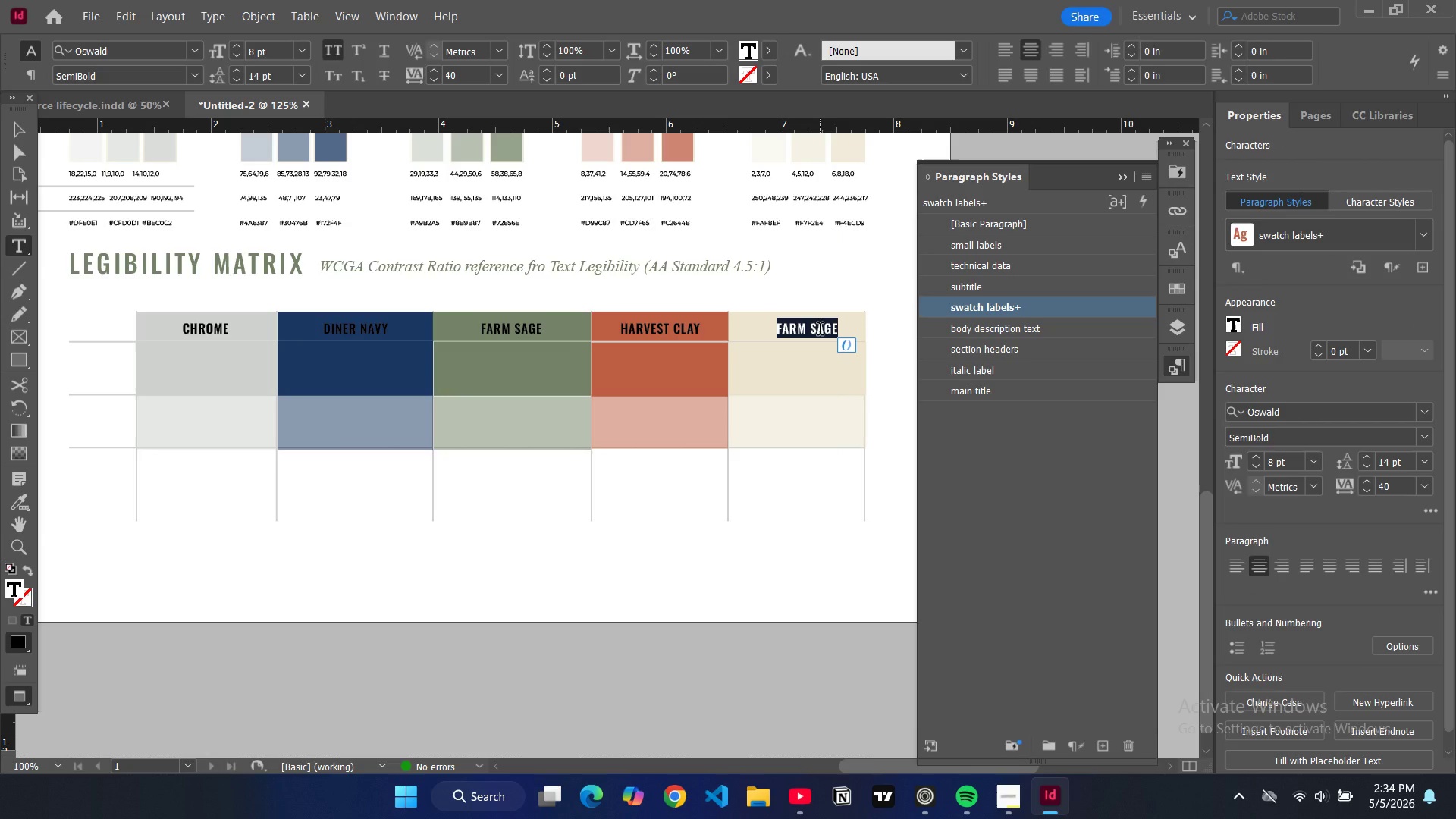 
type(butter )
key(Backspace)
type(milk)
 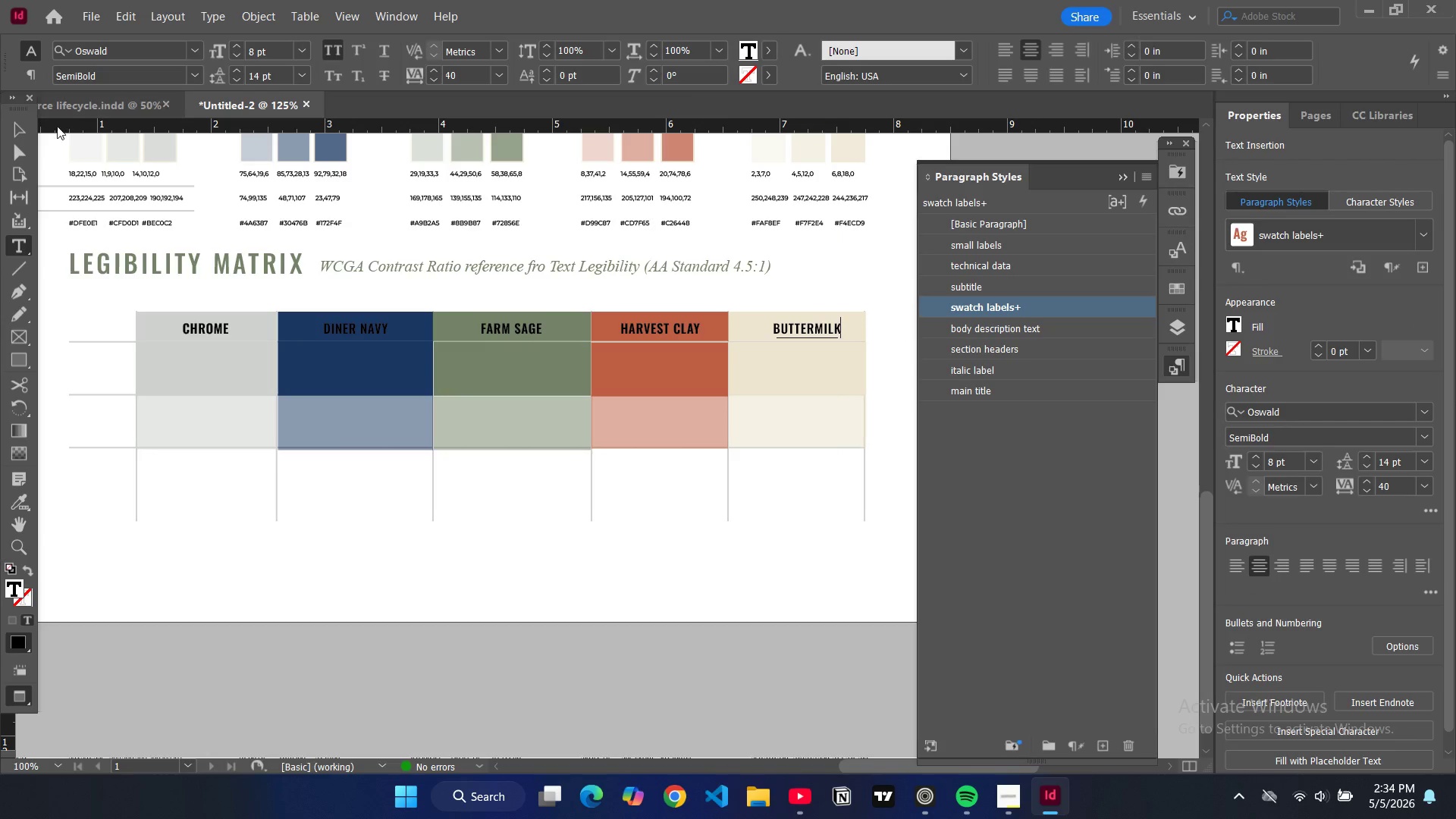 
left_click([24, 126])
 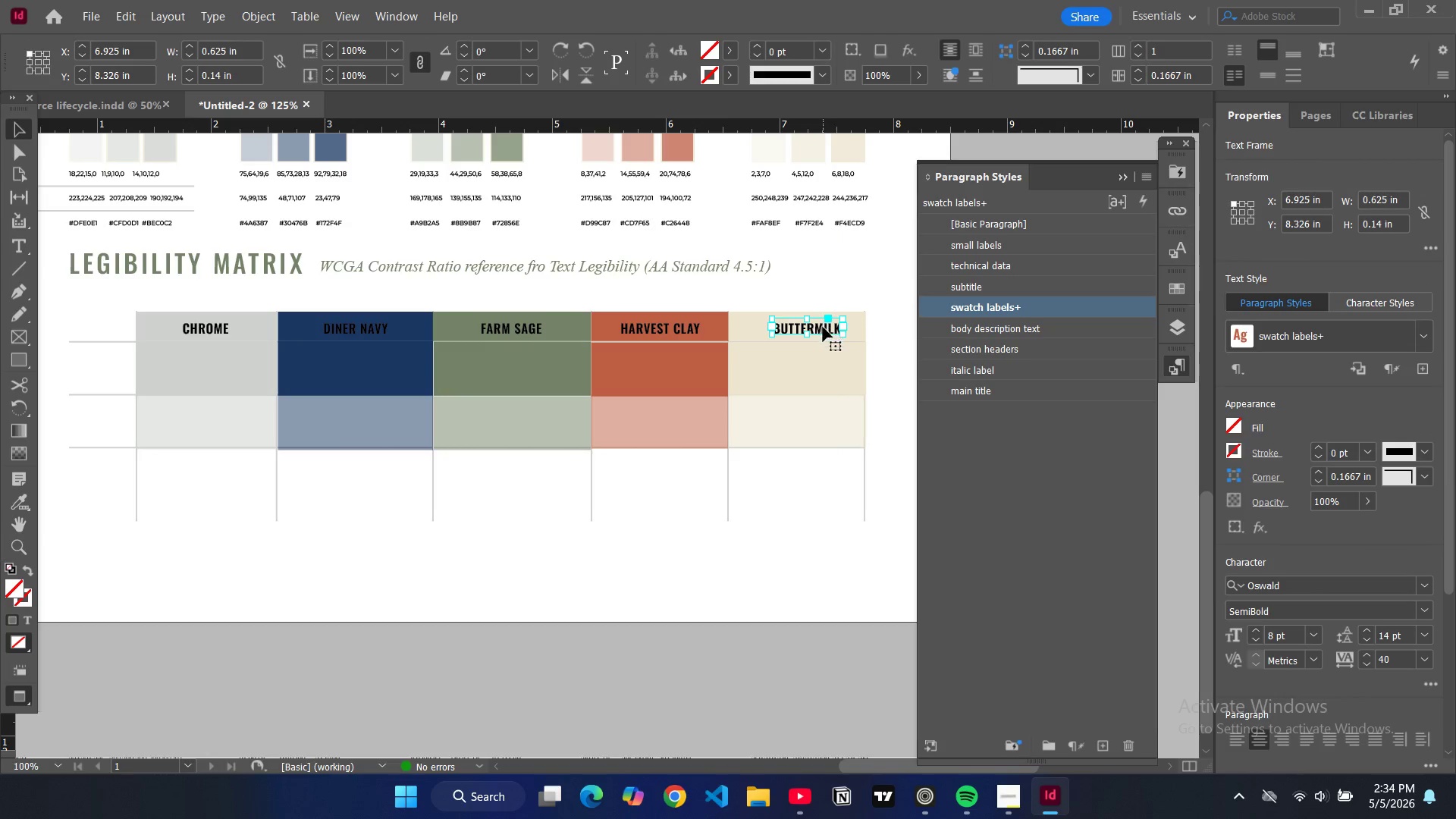 
left_click_drag(start_coordinate=[823, 326], to_coordinate=[817, 326])
 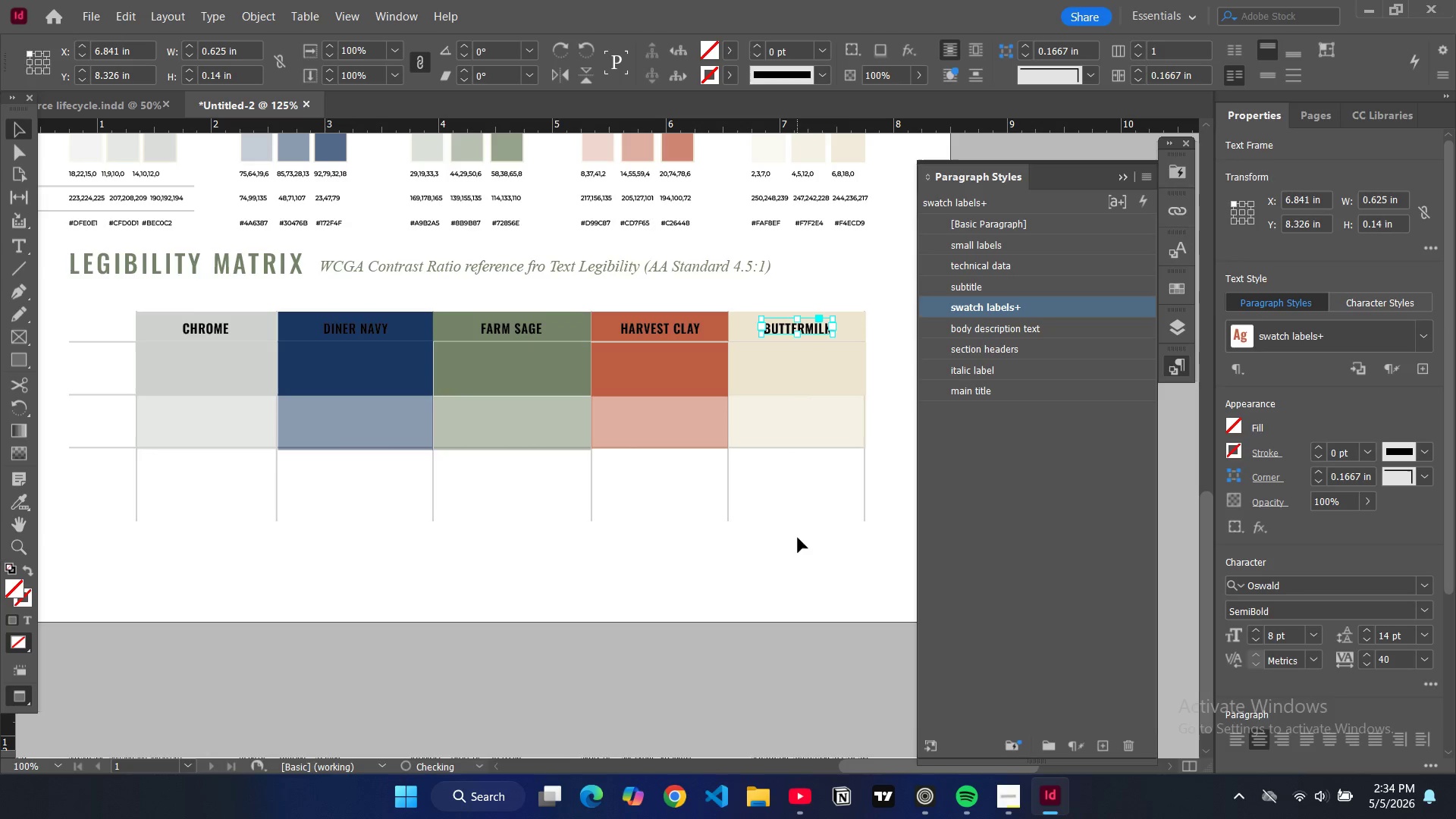 
left_click([798, 538])
 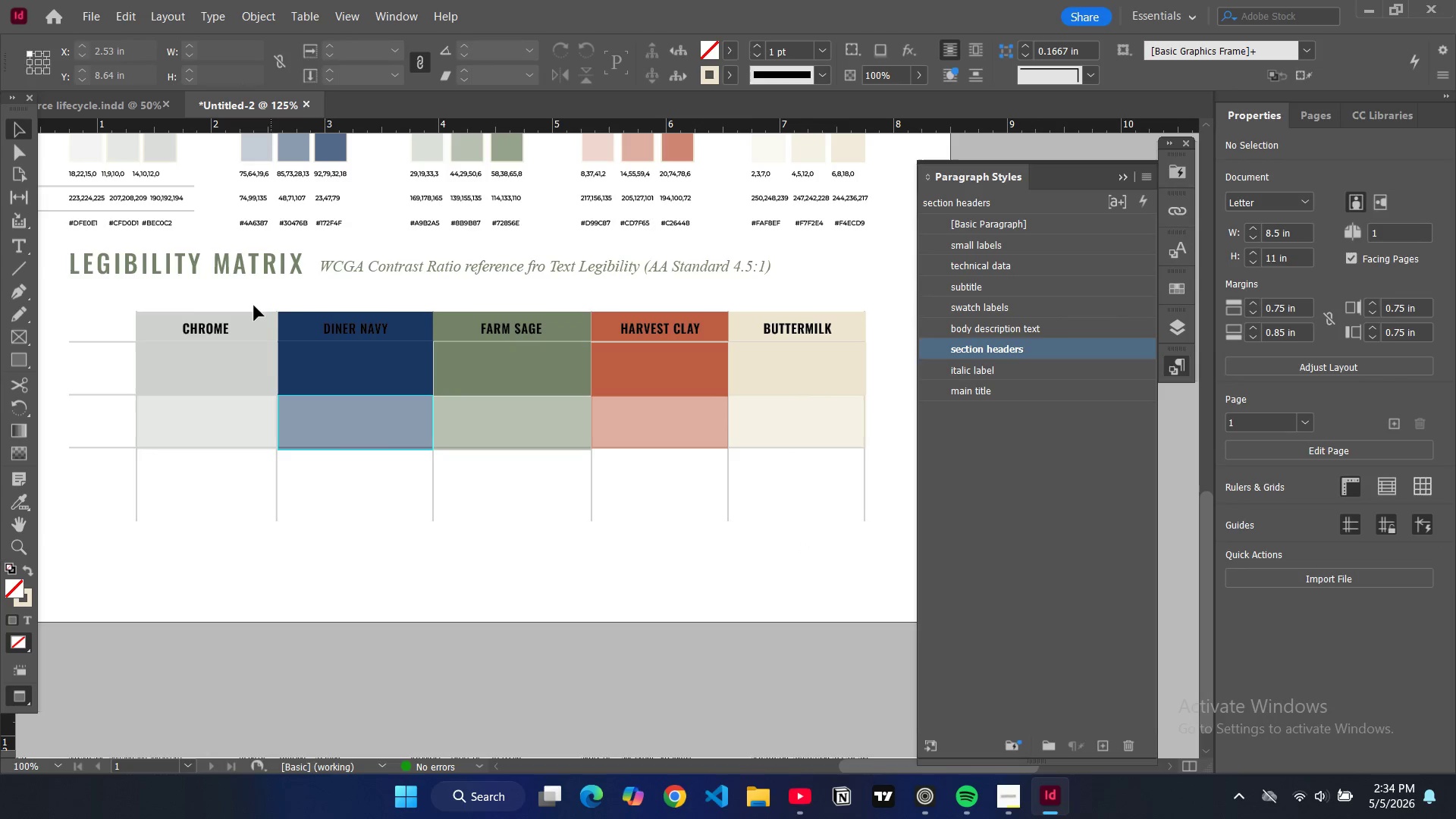 
double_click([359, 327])
 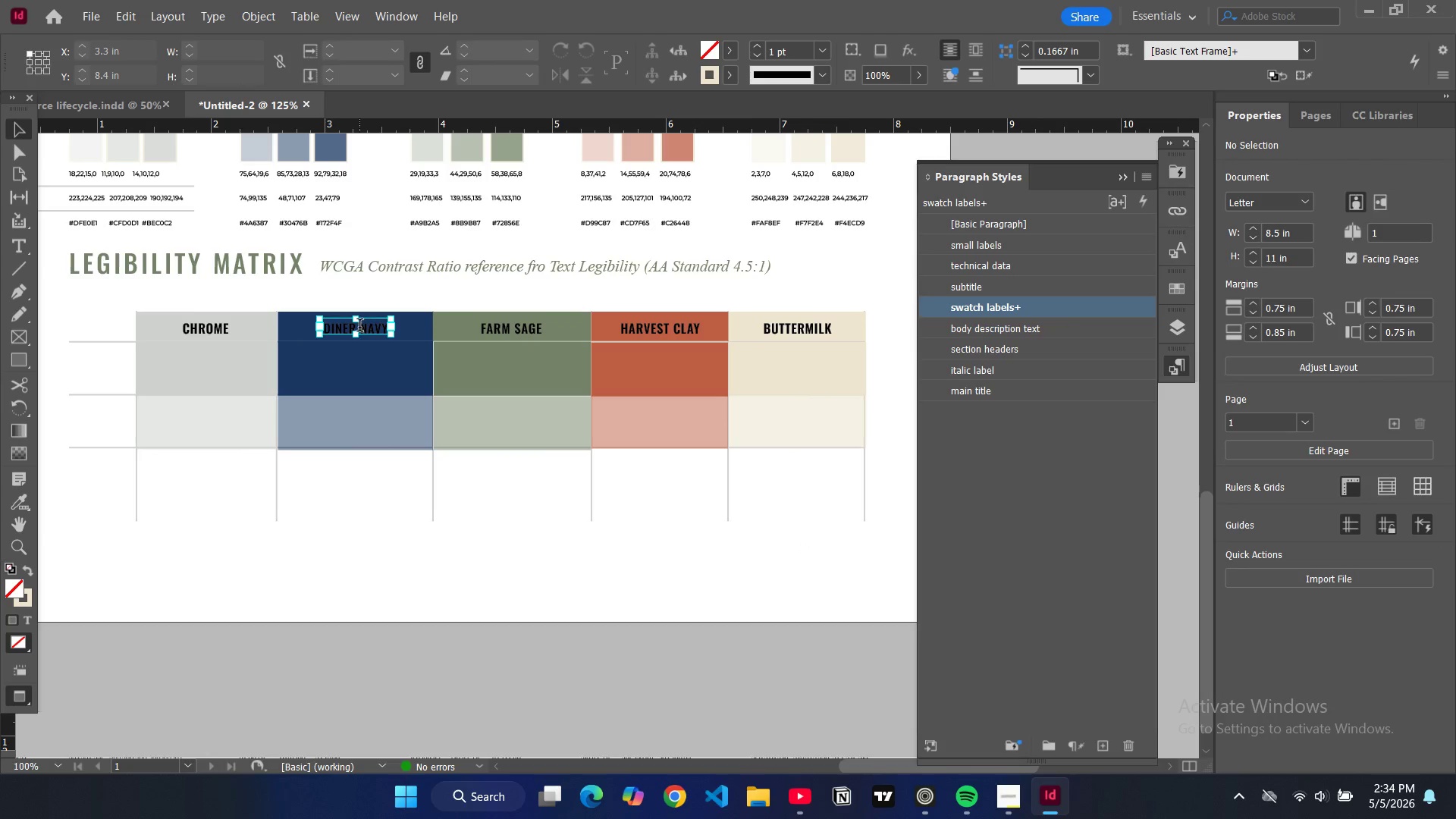 
triple_click([359, 327])
 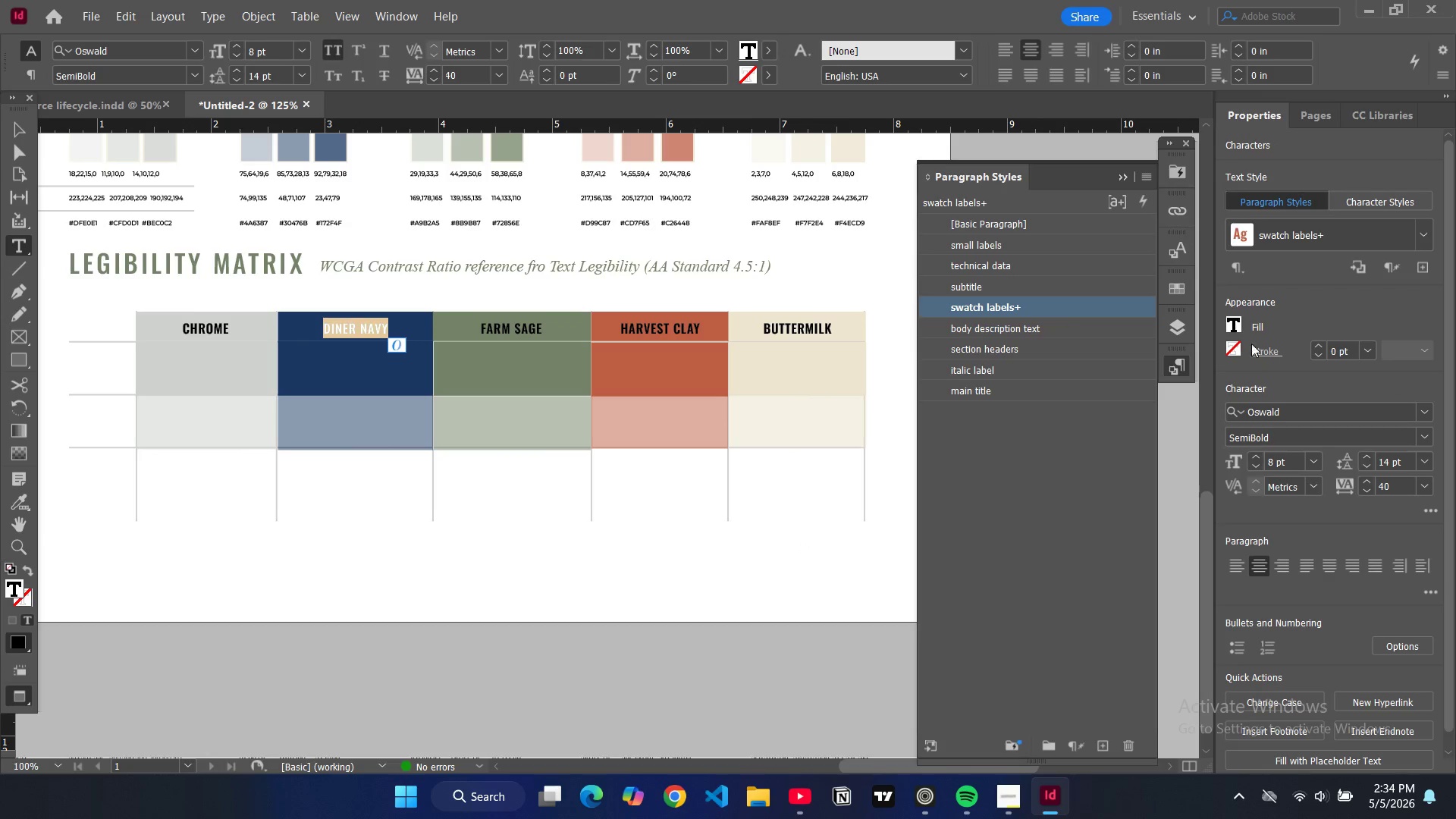 
left_click([1238, 328])
 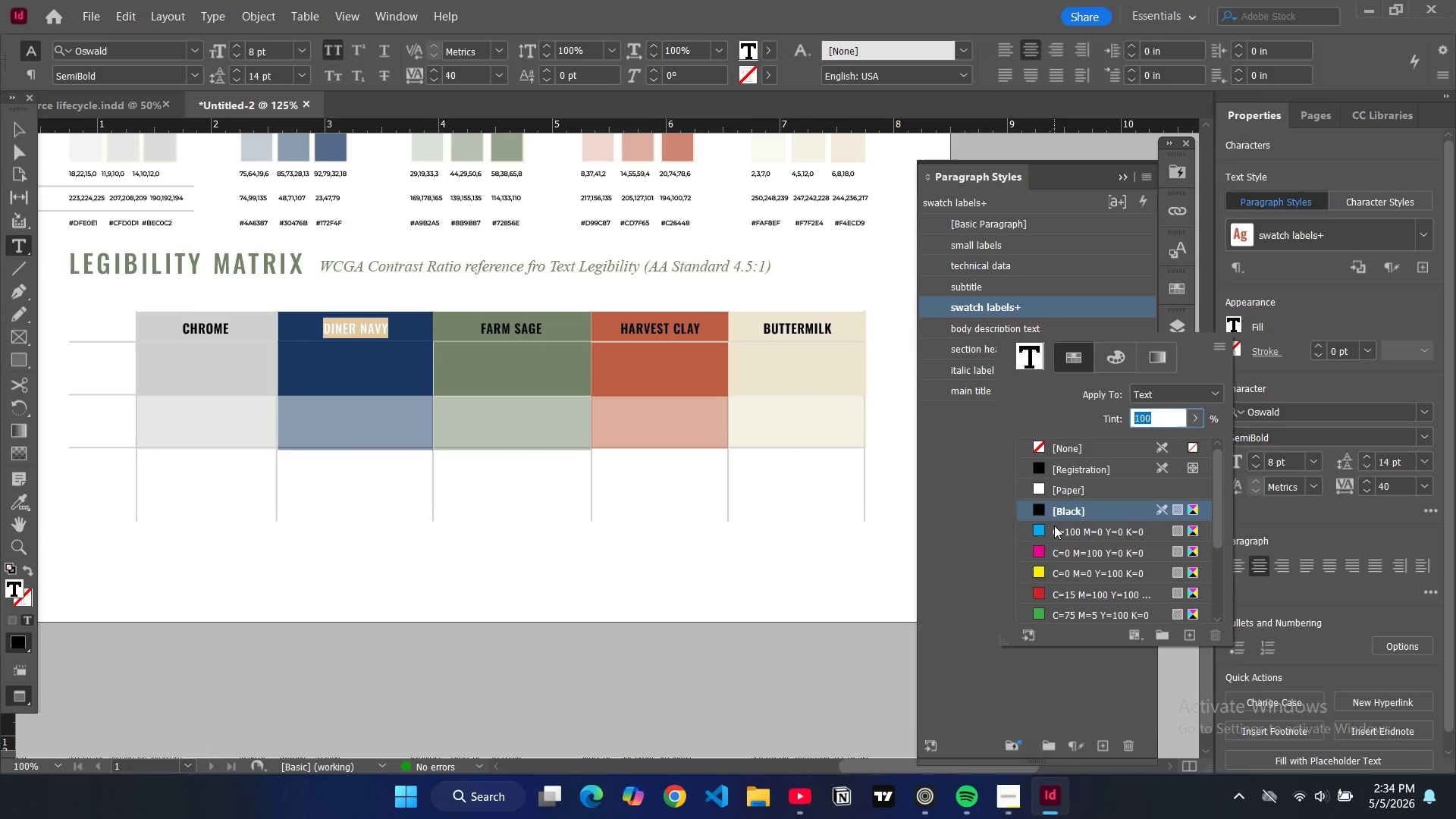 
scroll: coordinate [1060, 529], scroll_direction: down, amount: 10.0
 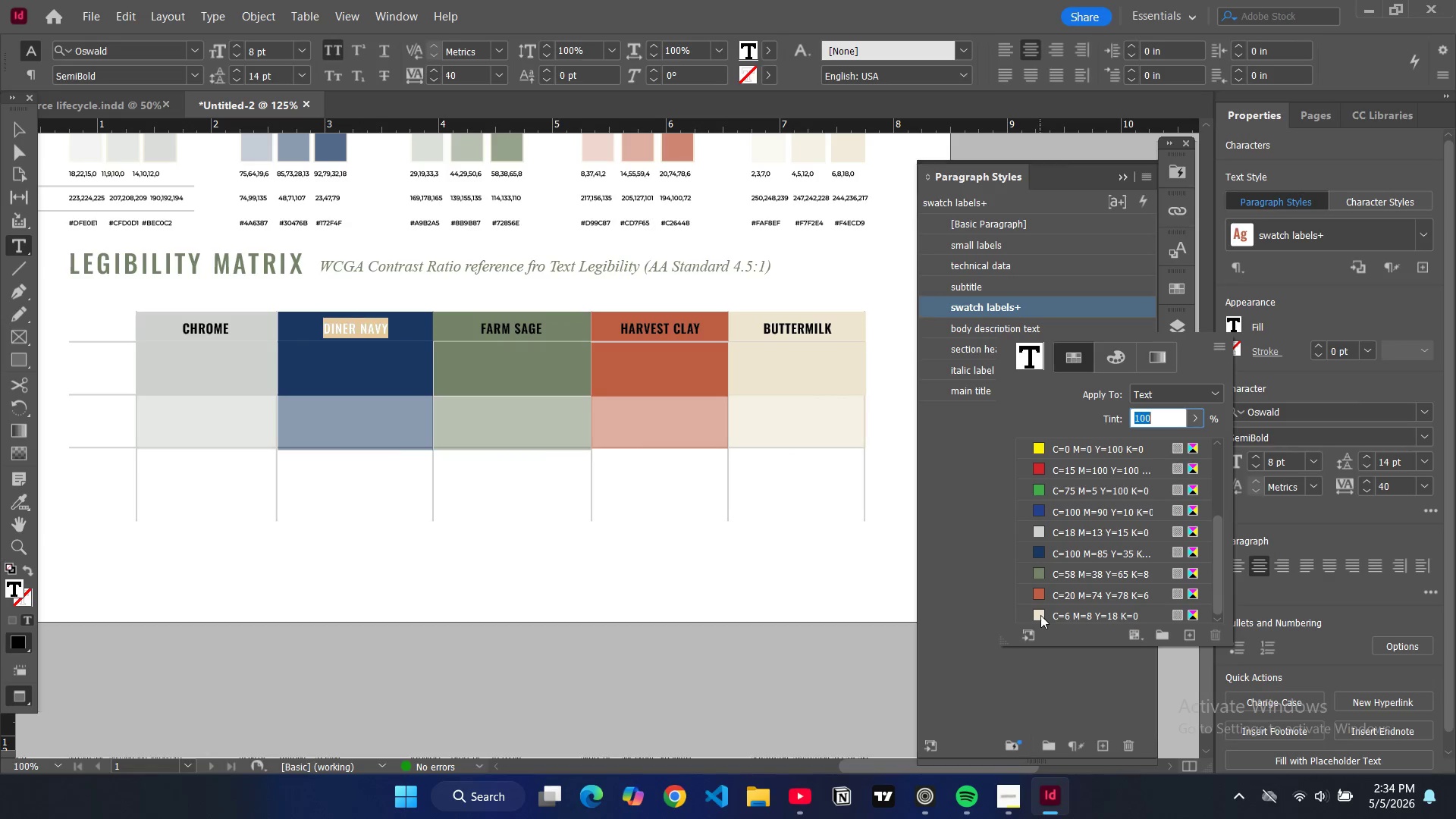 
left_click([1040, 617])
 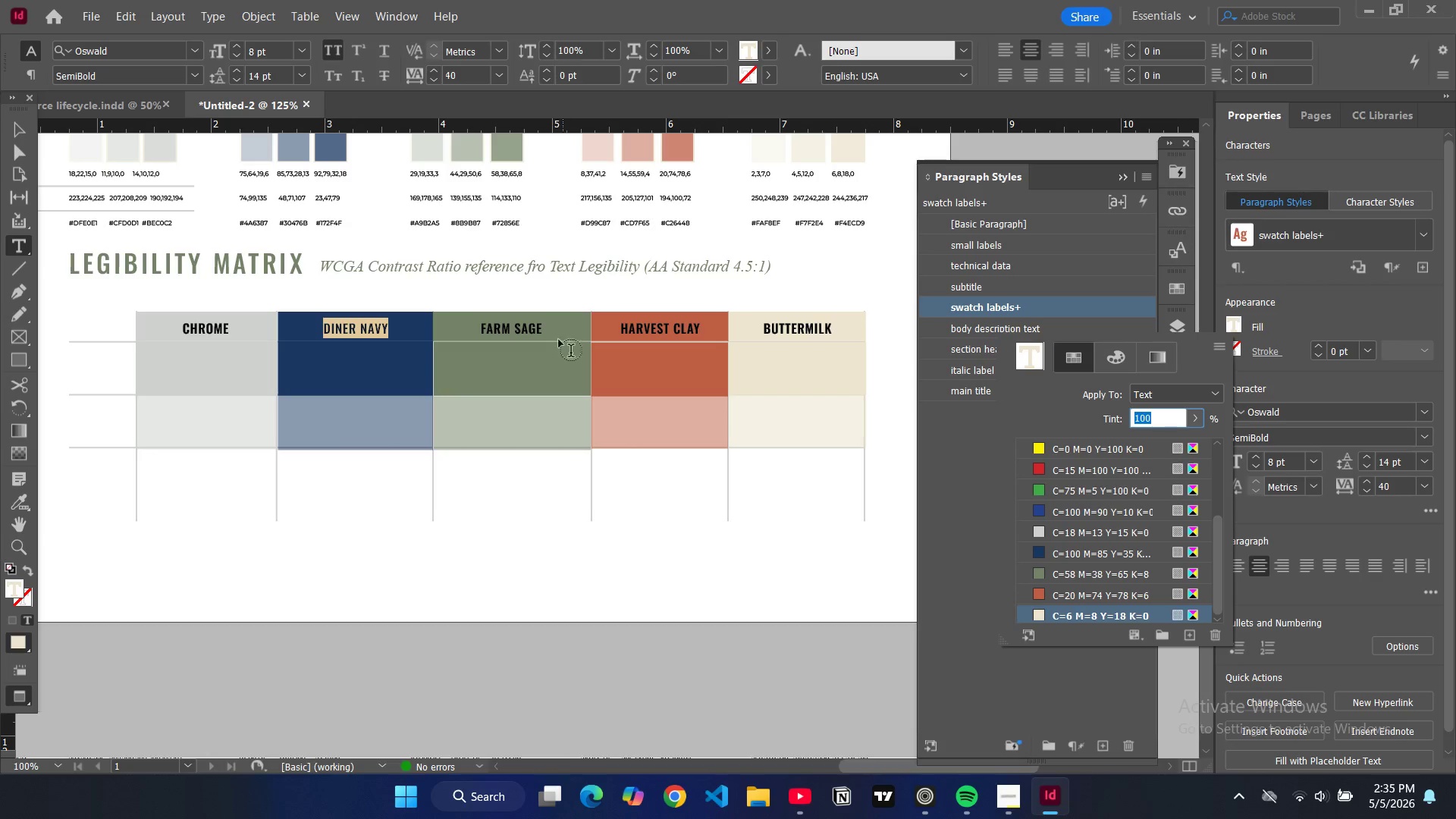 
double_click([554, 334])
 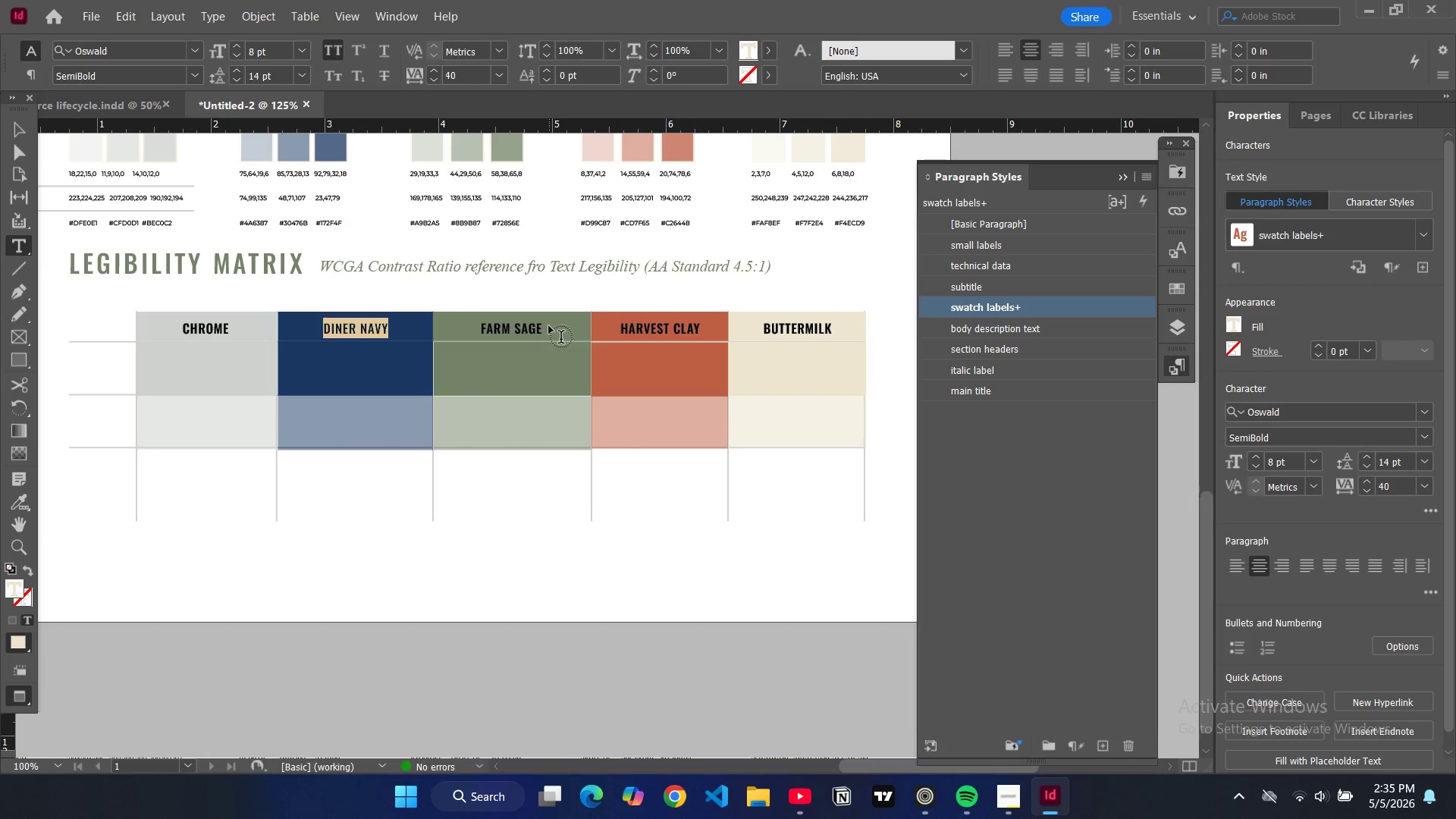 
double_click([549, 326])
 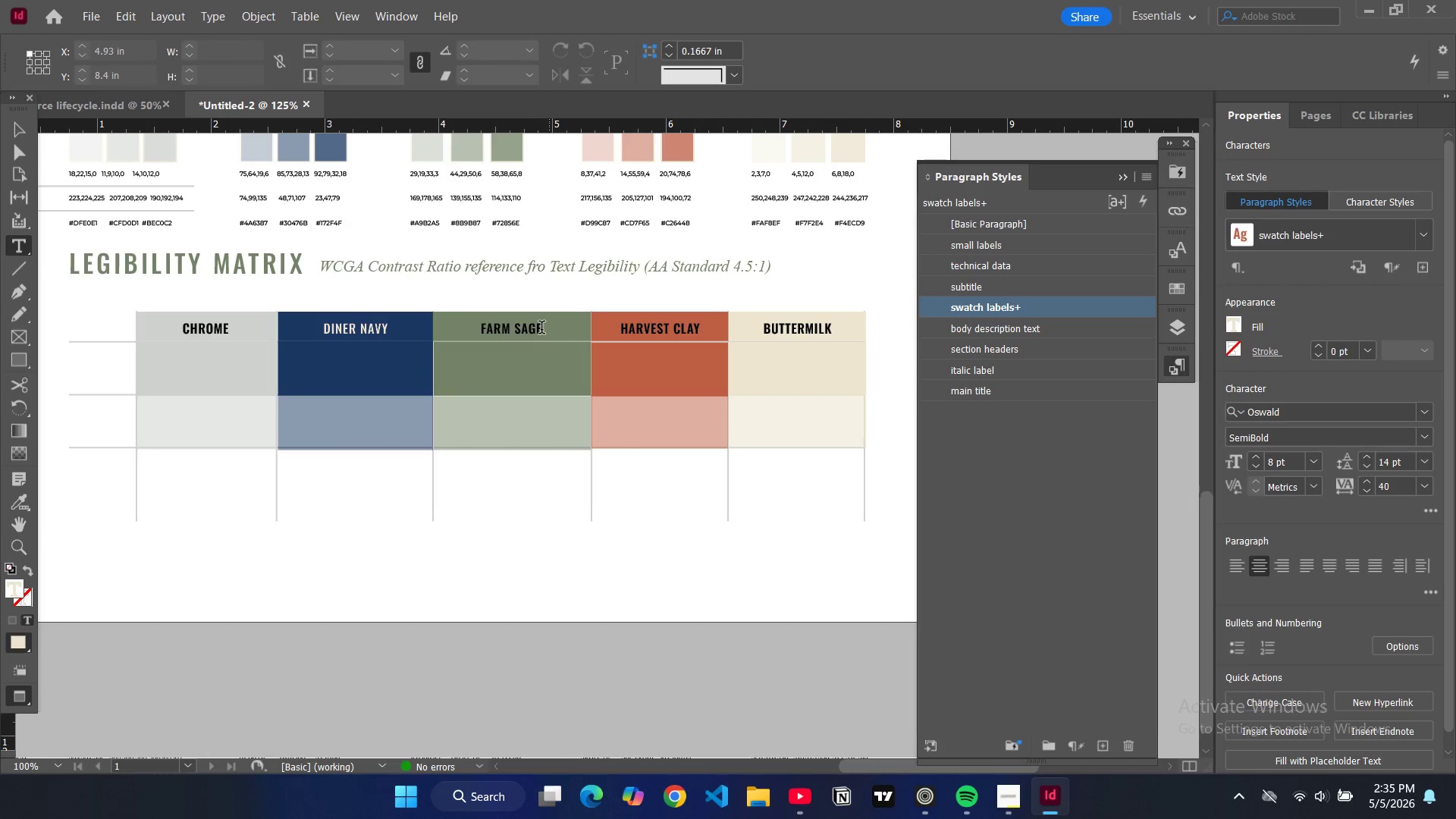 
double_click([541, 329])
 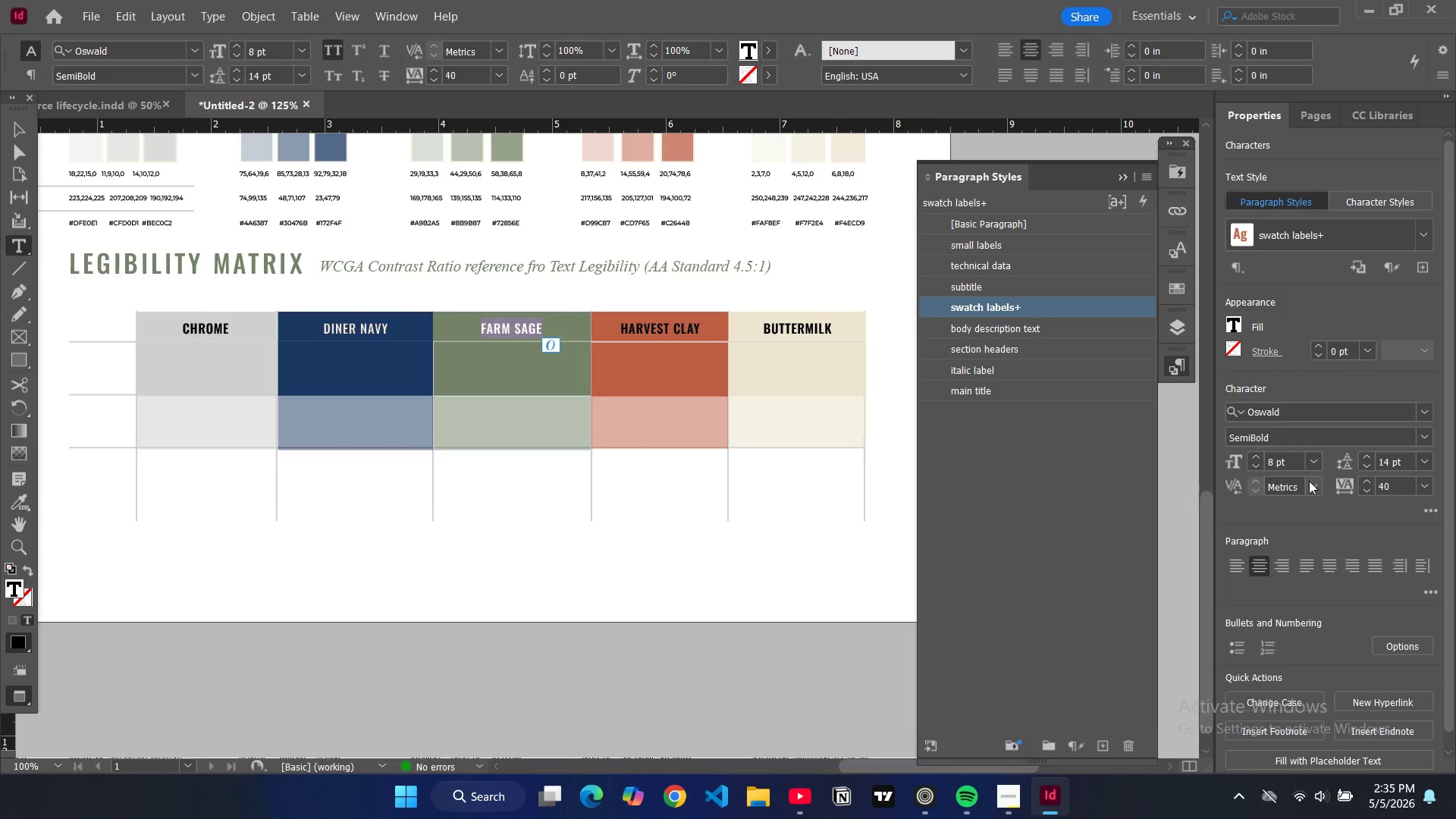 
double_click([1233, 328])
 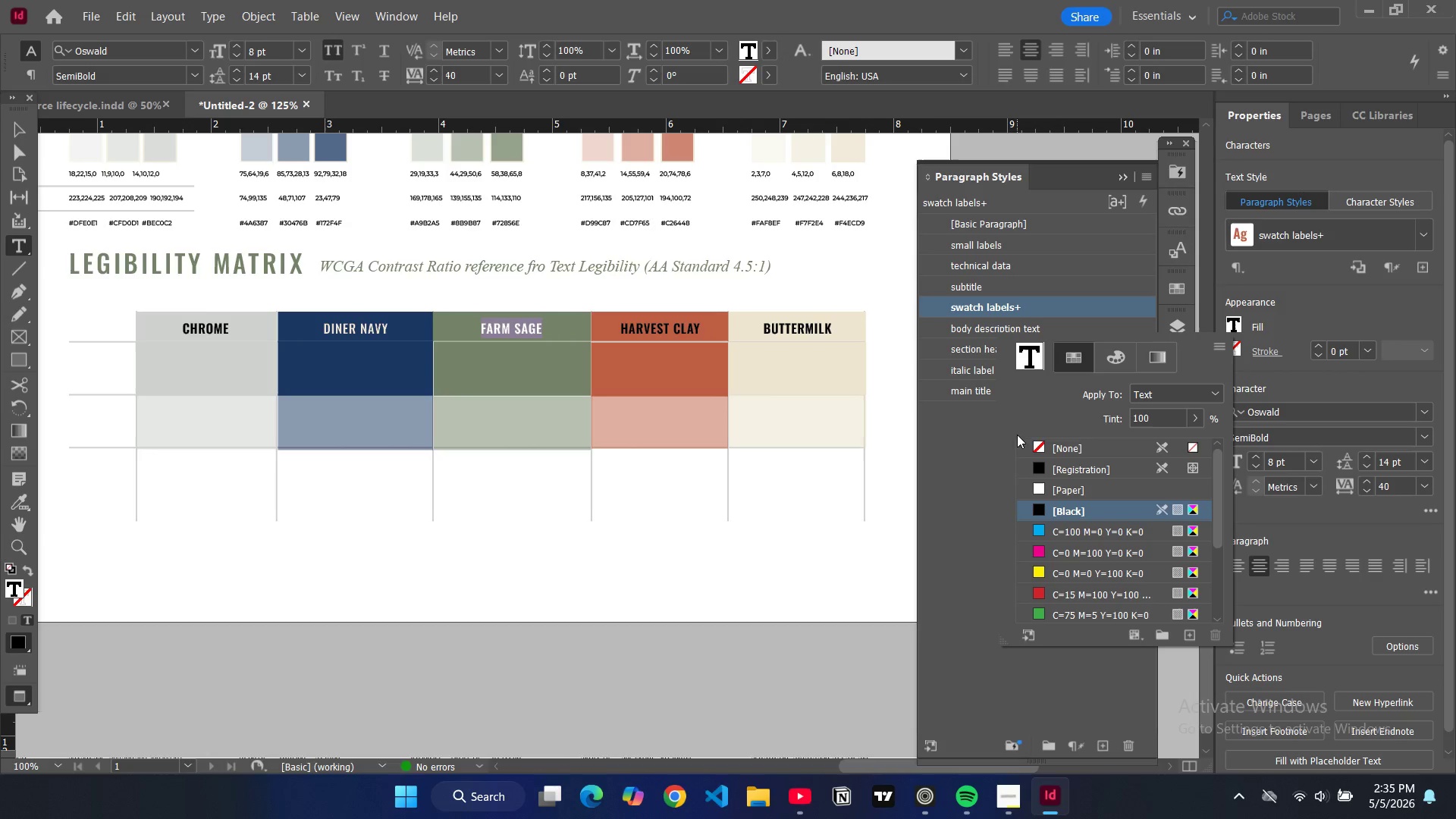 
scroll: coordinate [1049, 556], scroll_direction: down, amount: 10.0
 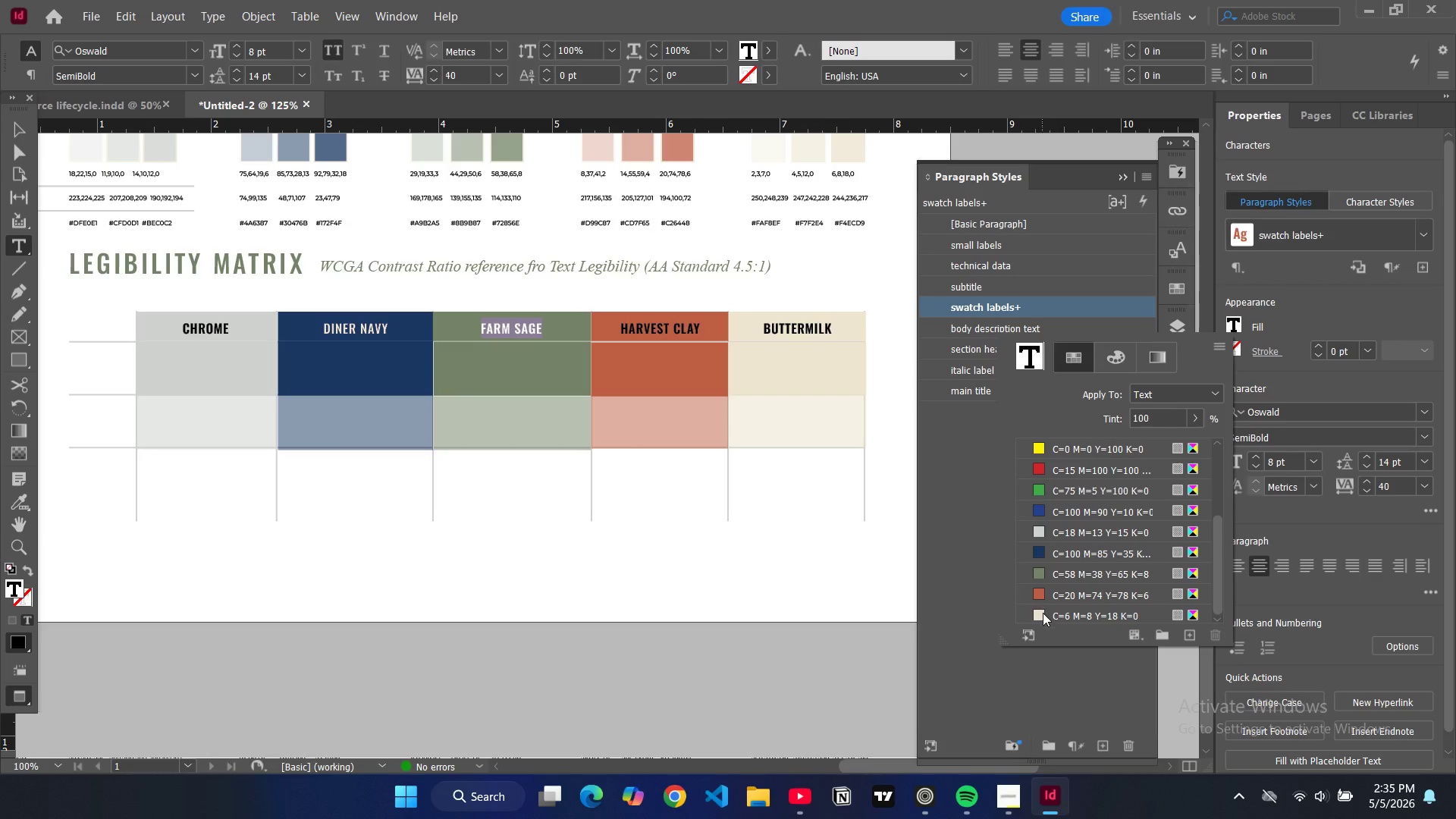 
left_click([1042, 613])
 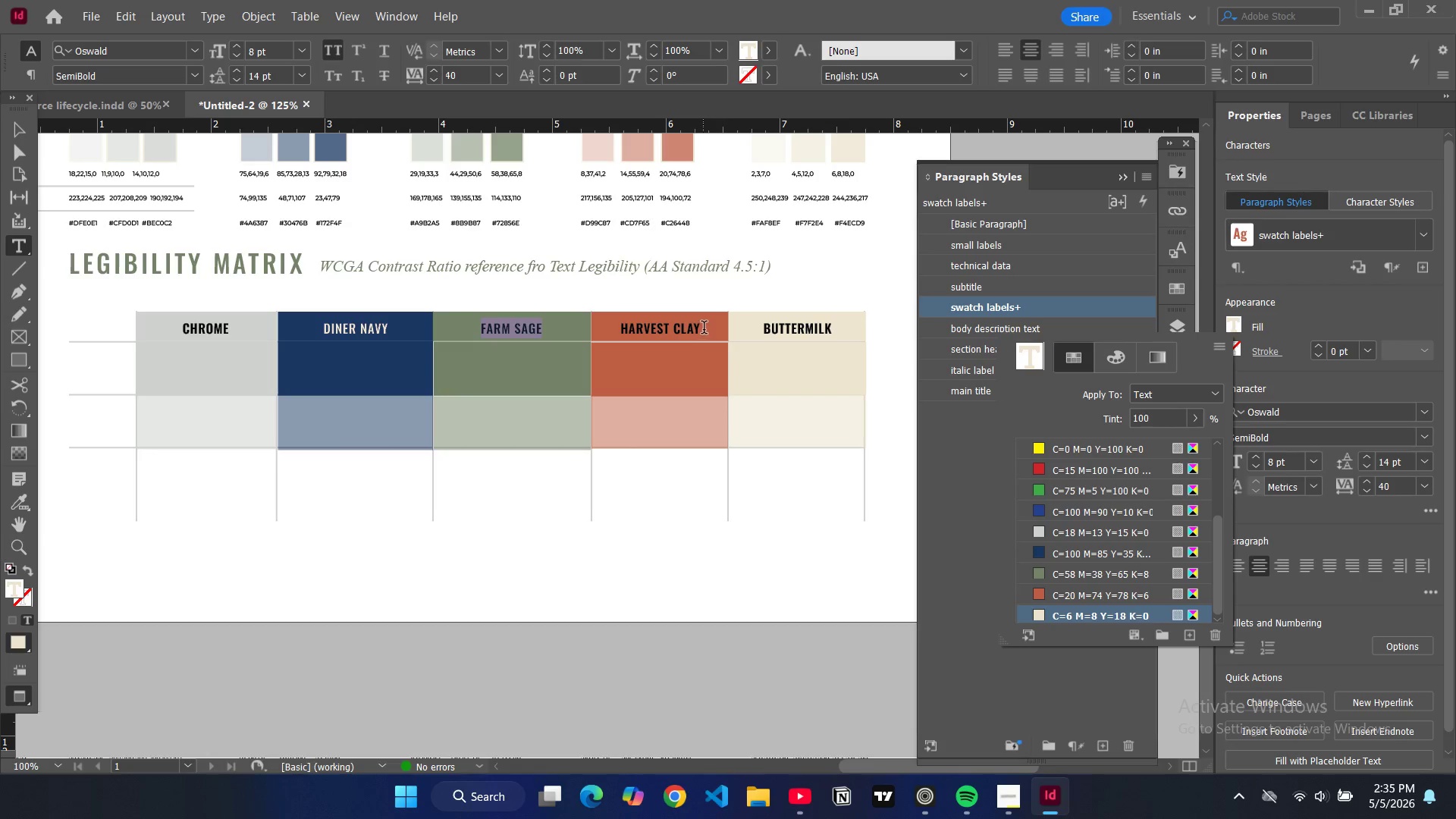 
double_click([704, 328])
 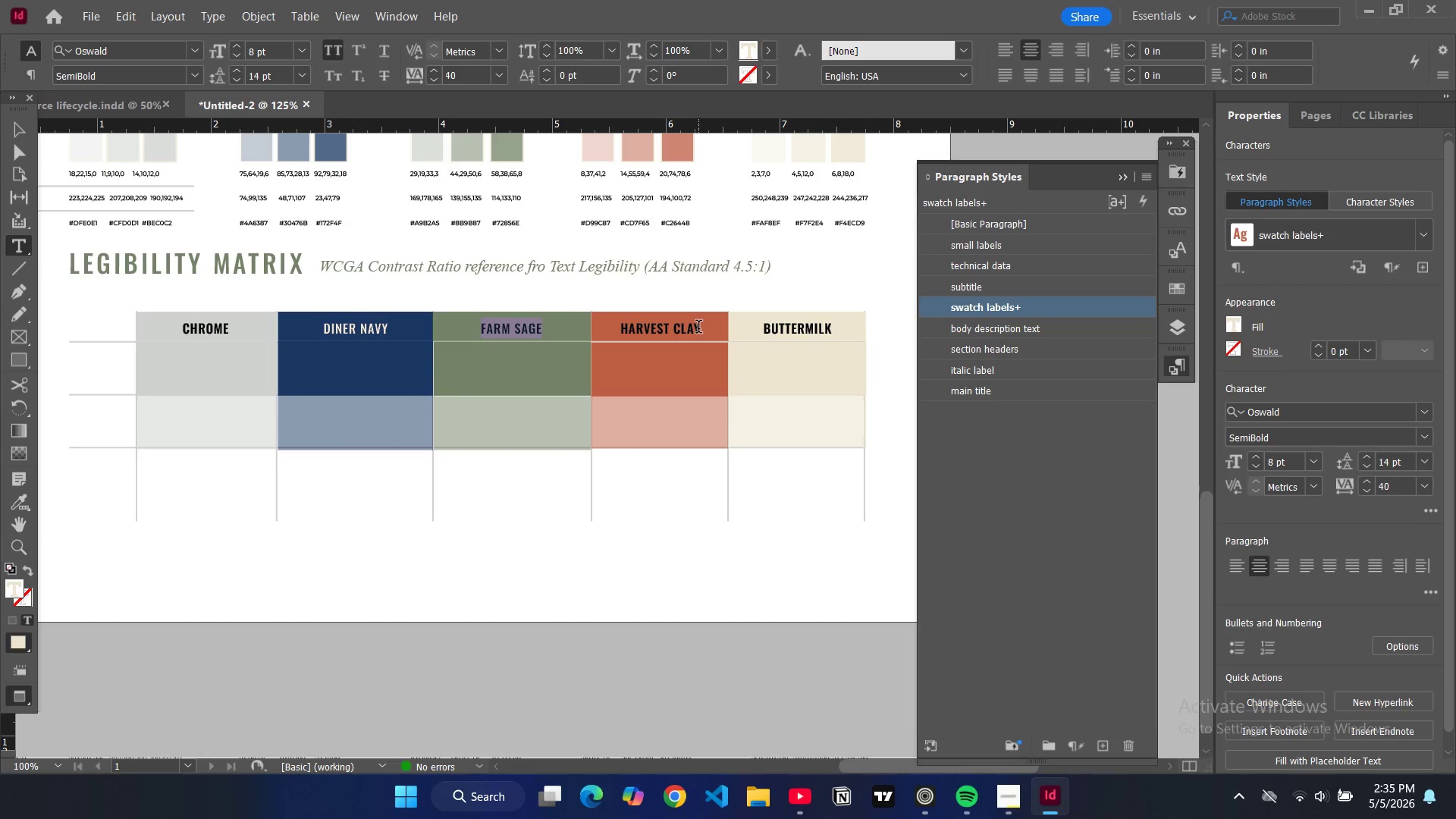 
double_click([698, 328])
 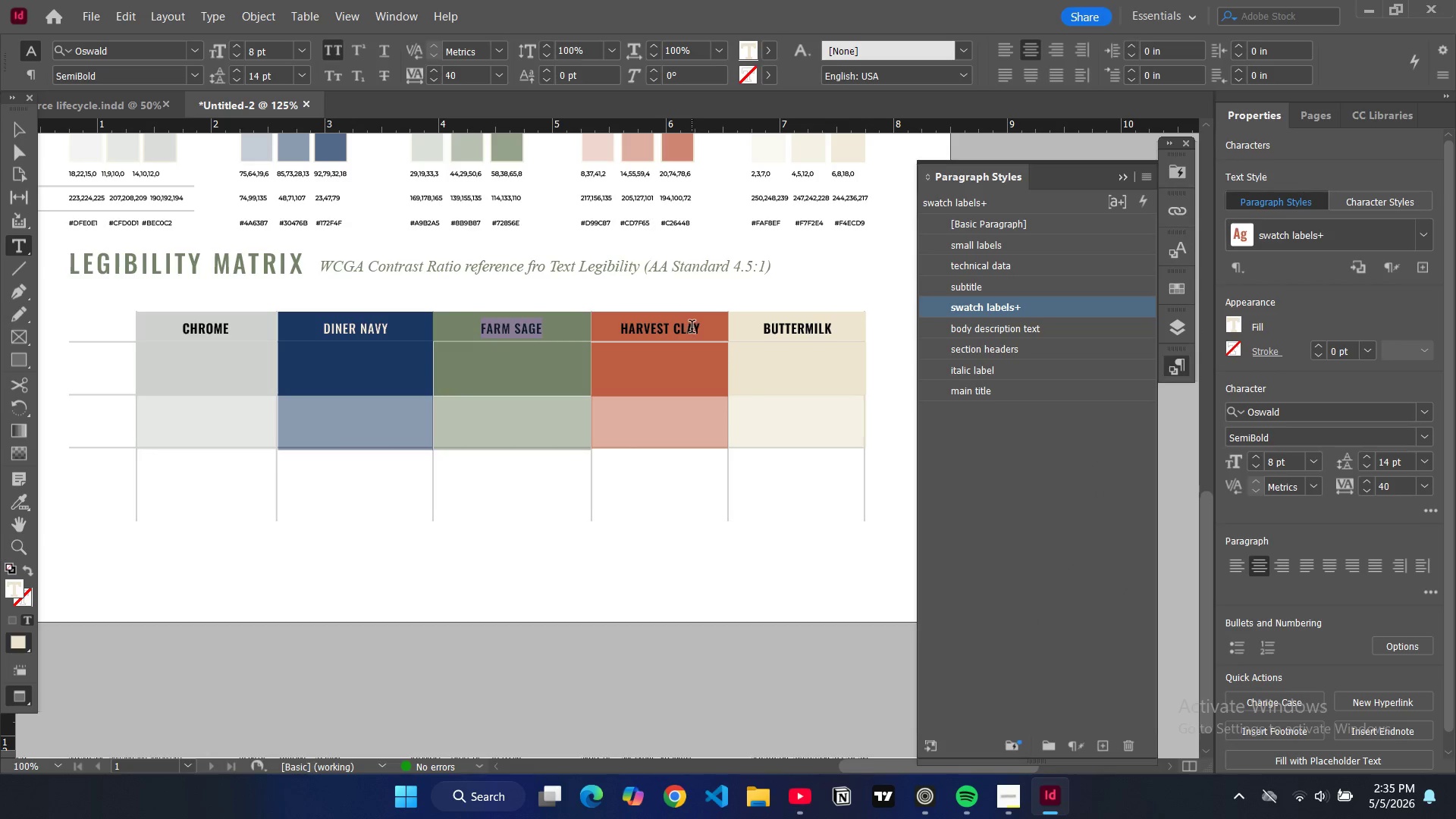 
double_click([692, 328])
 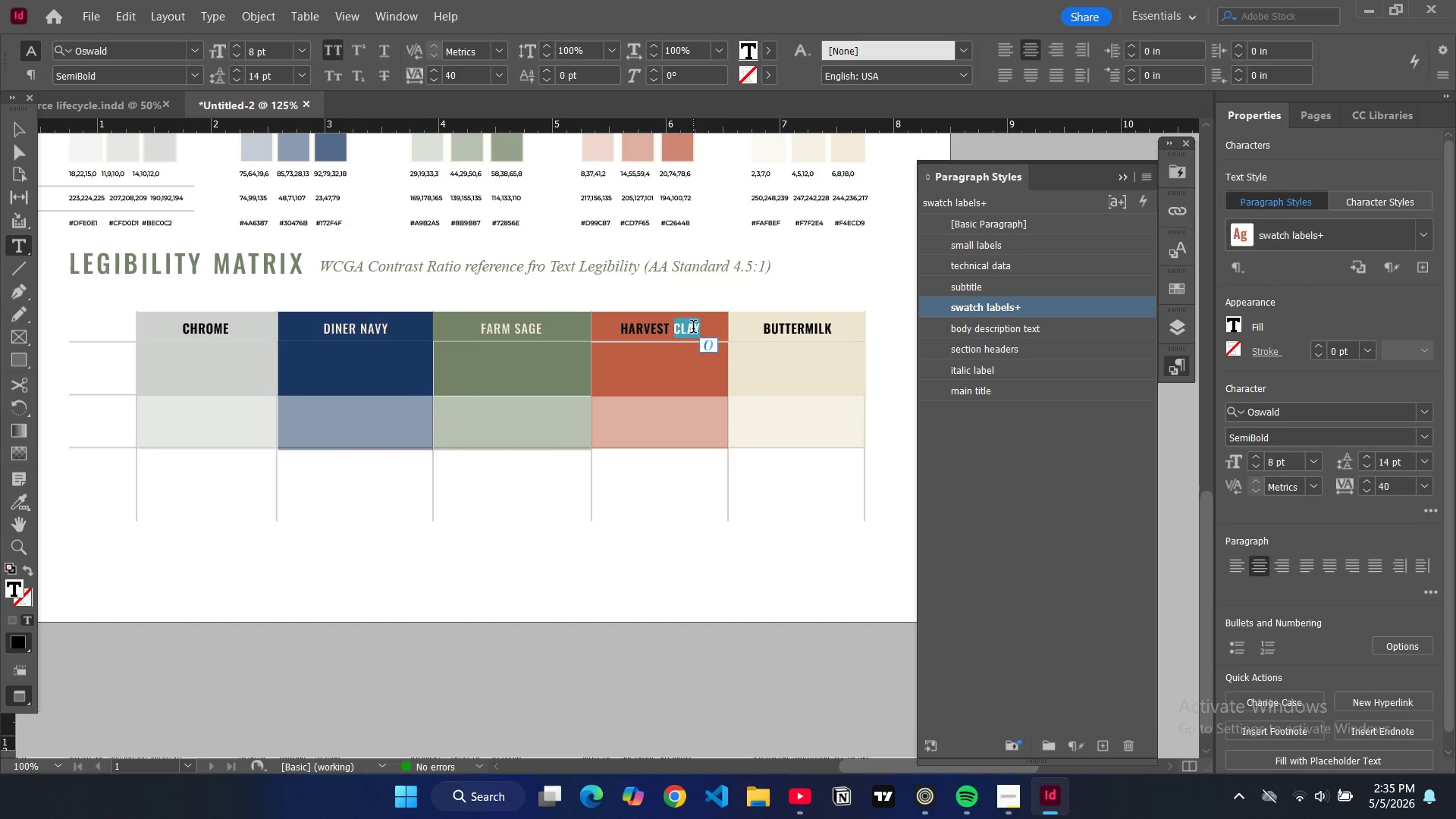 
key(Control+A)
 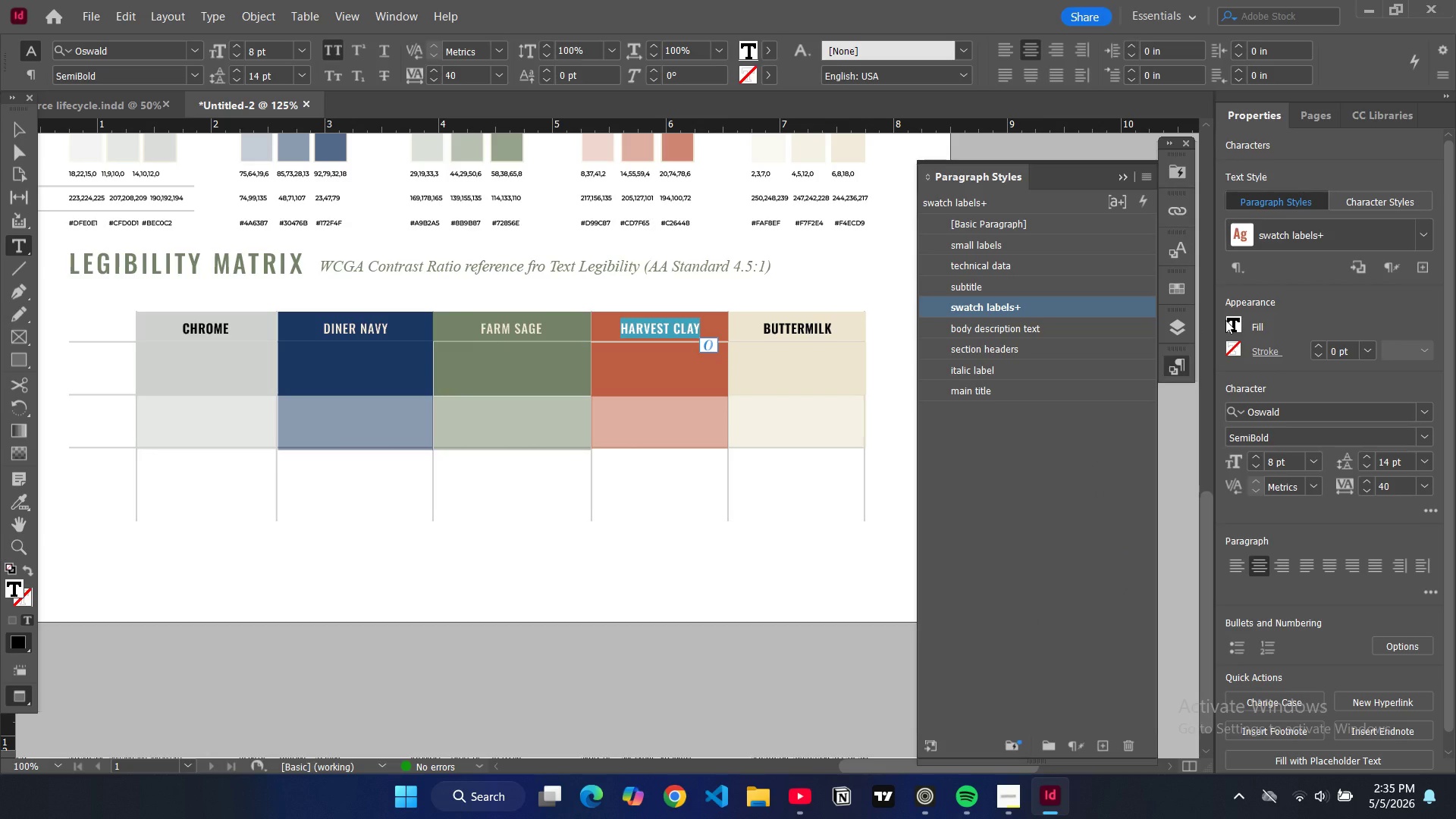 
double_click([1228, 320])
 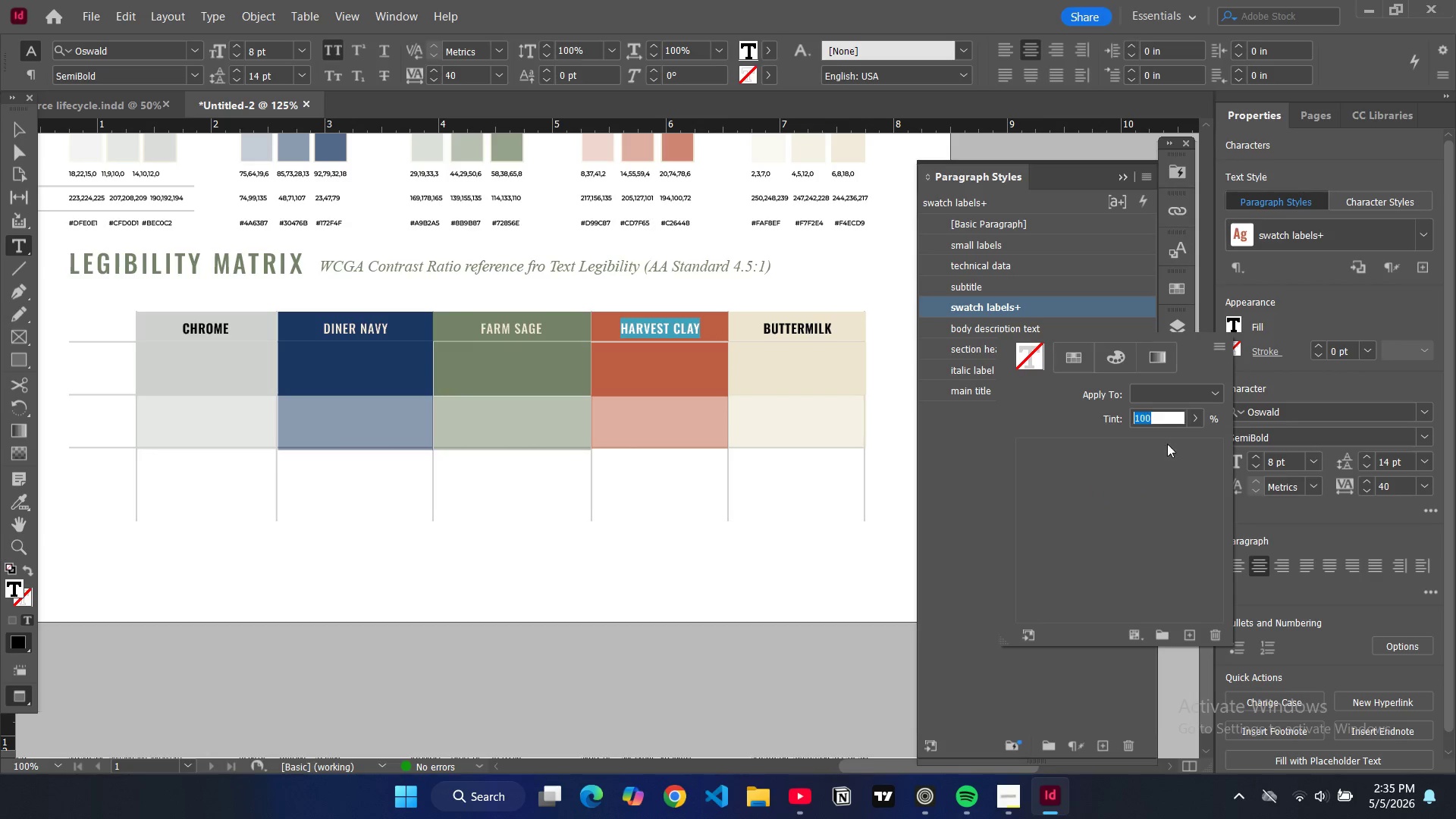 
left_click([1040, 614])
 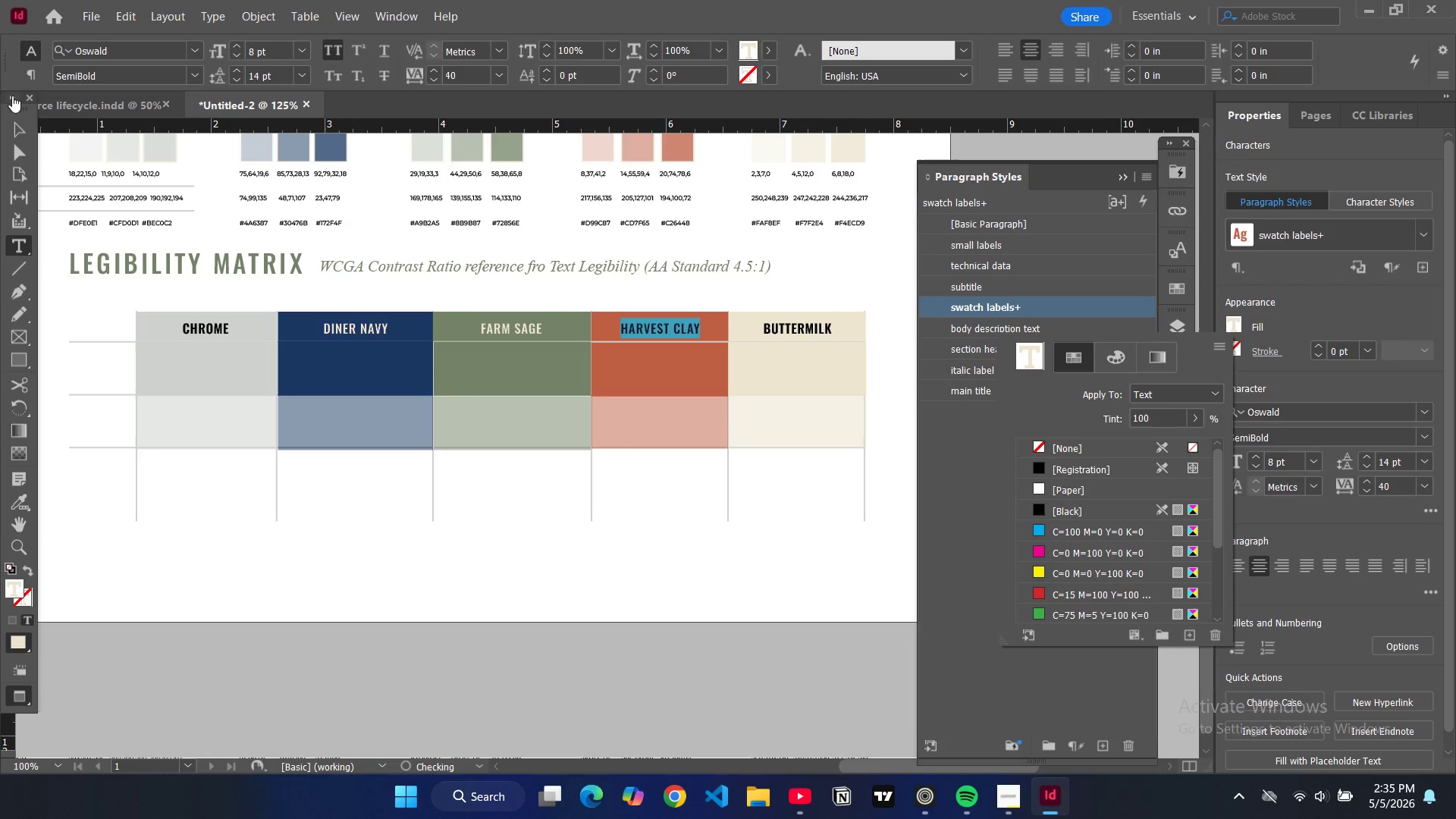 
scroll: coordinate [1029, 601], scroll_direction: down, amount: 12.0
 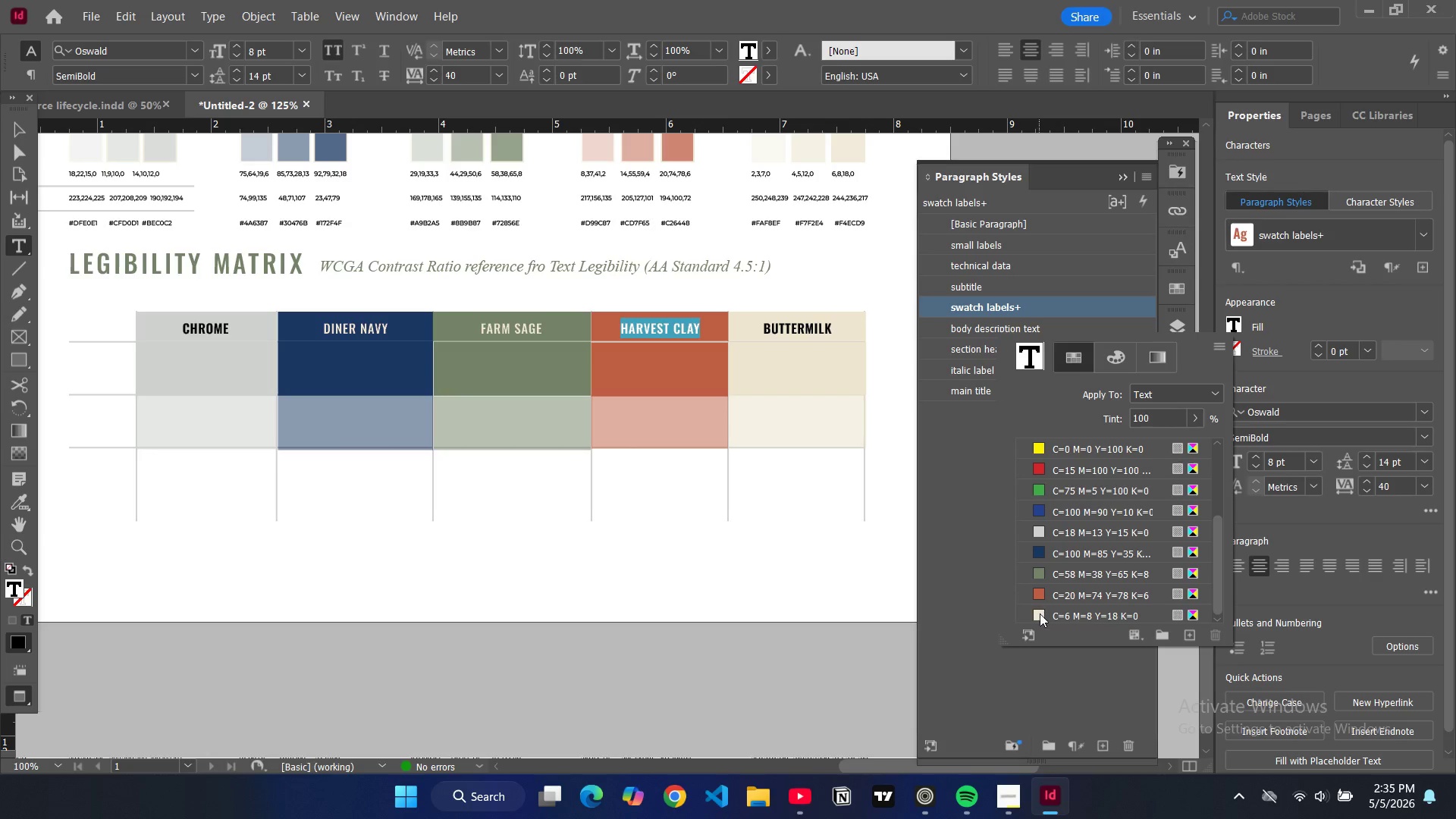 
left_click([15, 123])
 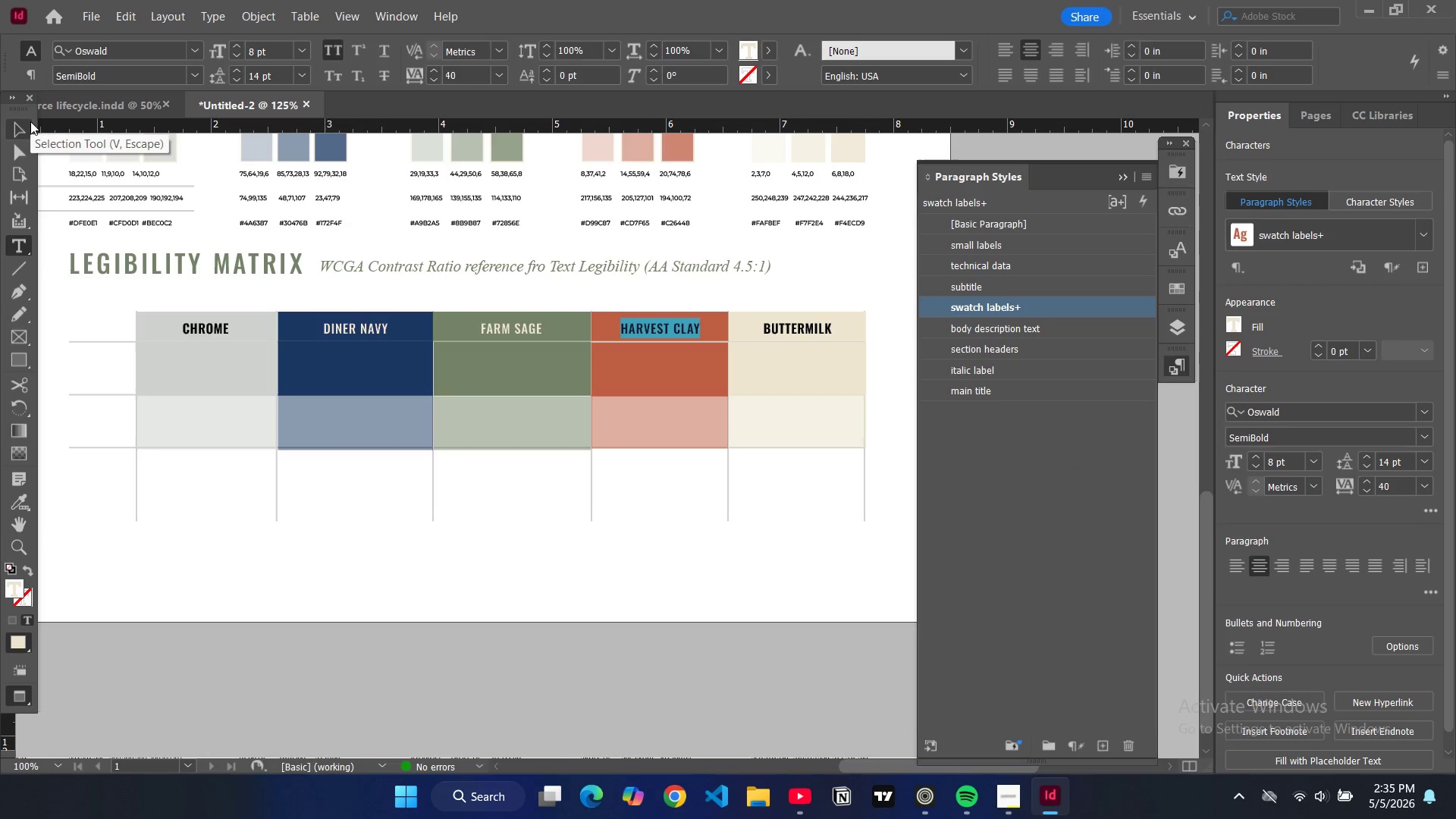 
left_click([26, 132])
 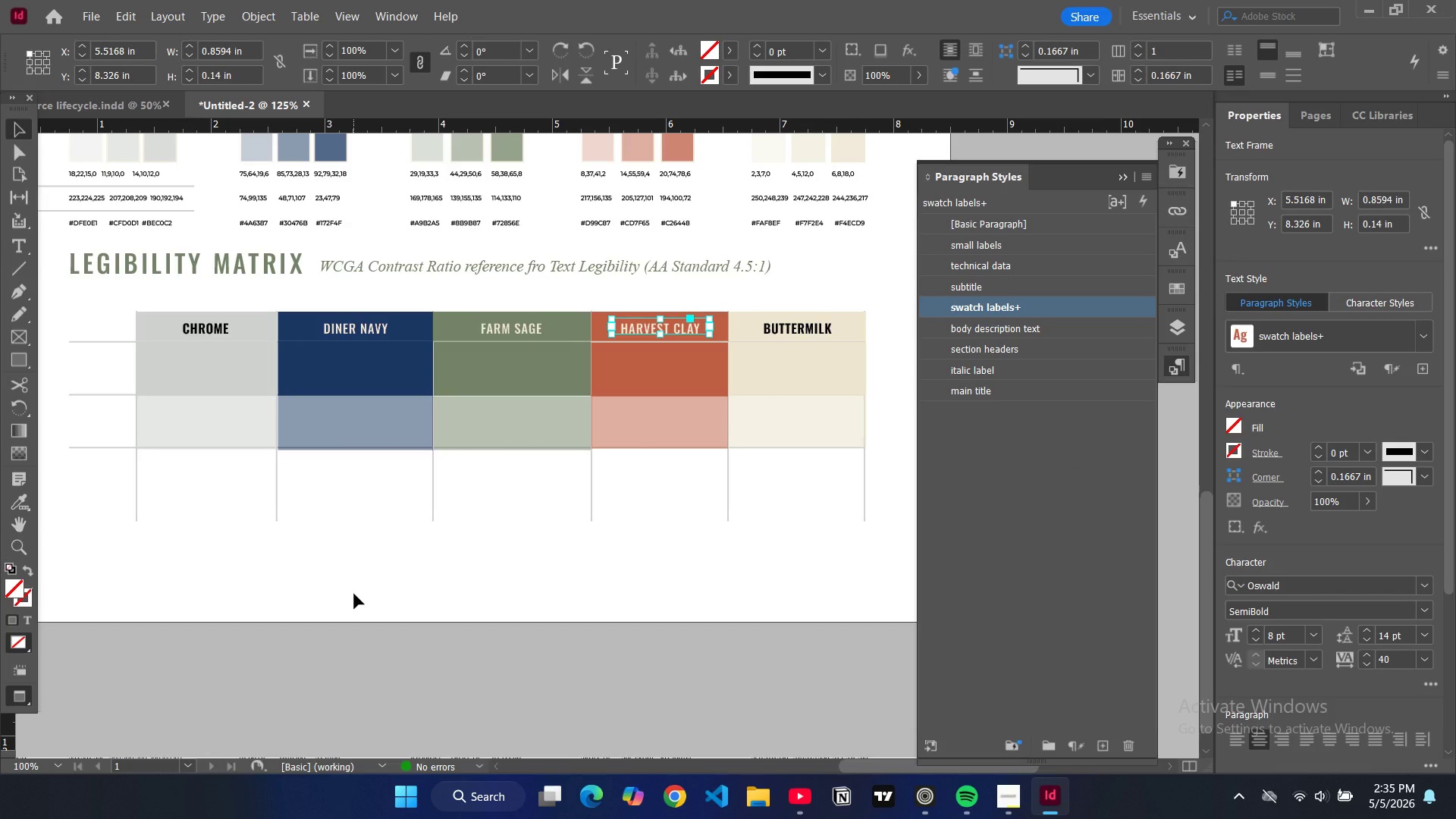 
wait(11.03)
 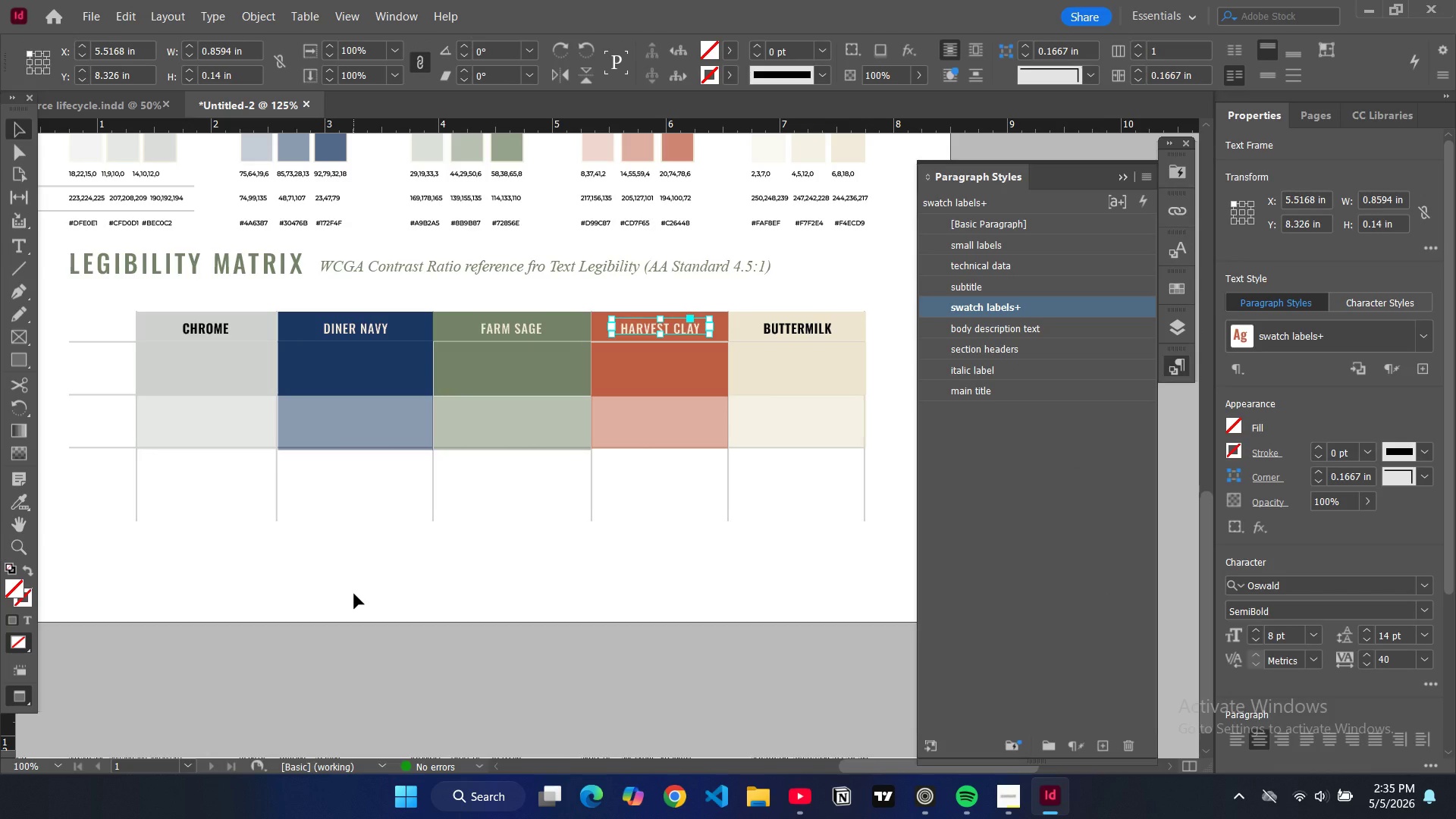 
scroll: coordinate [94, 298], scroll_direction: up, amount: 8.0
 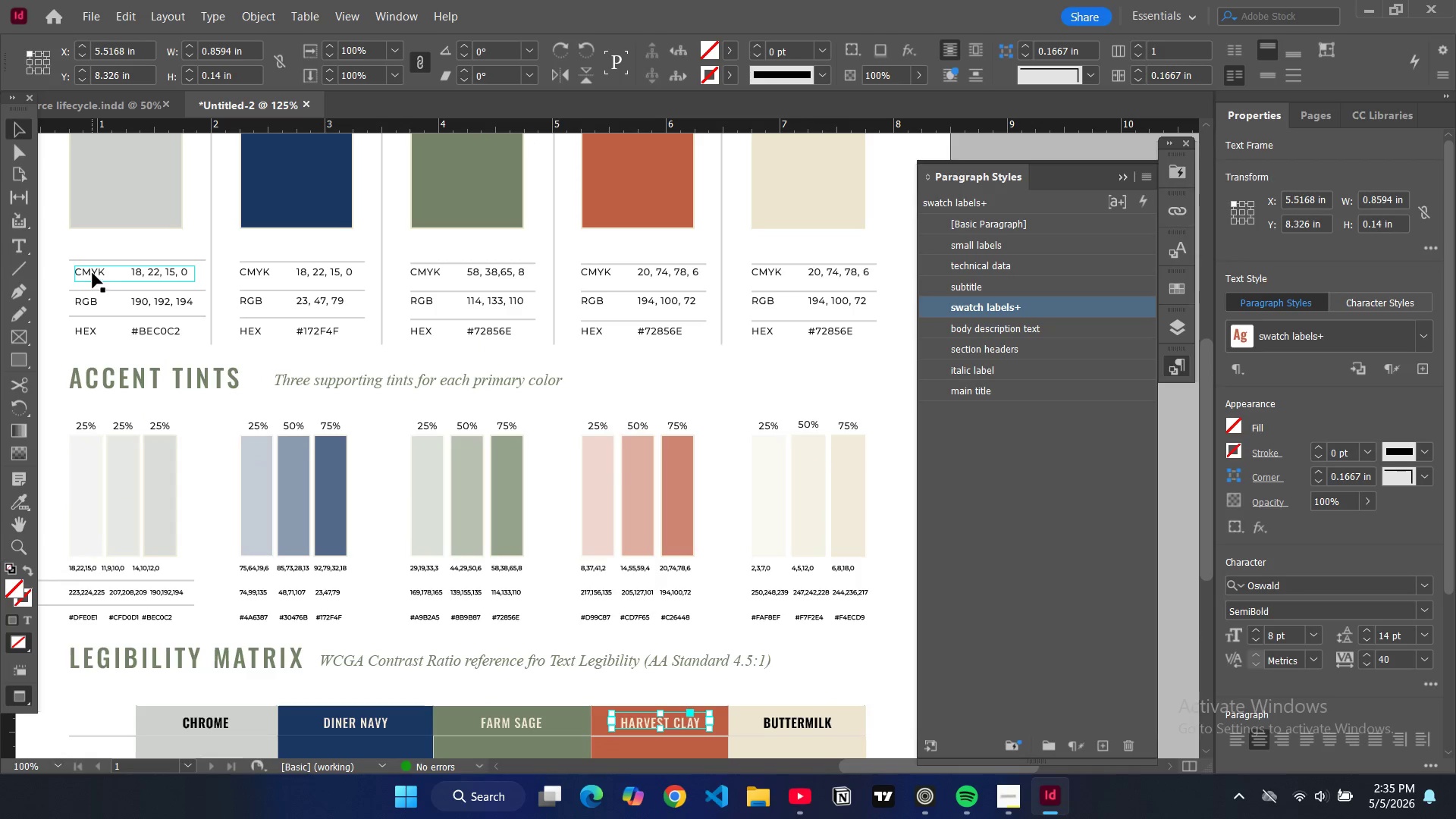 
left_click([93, 273])
 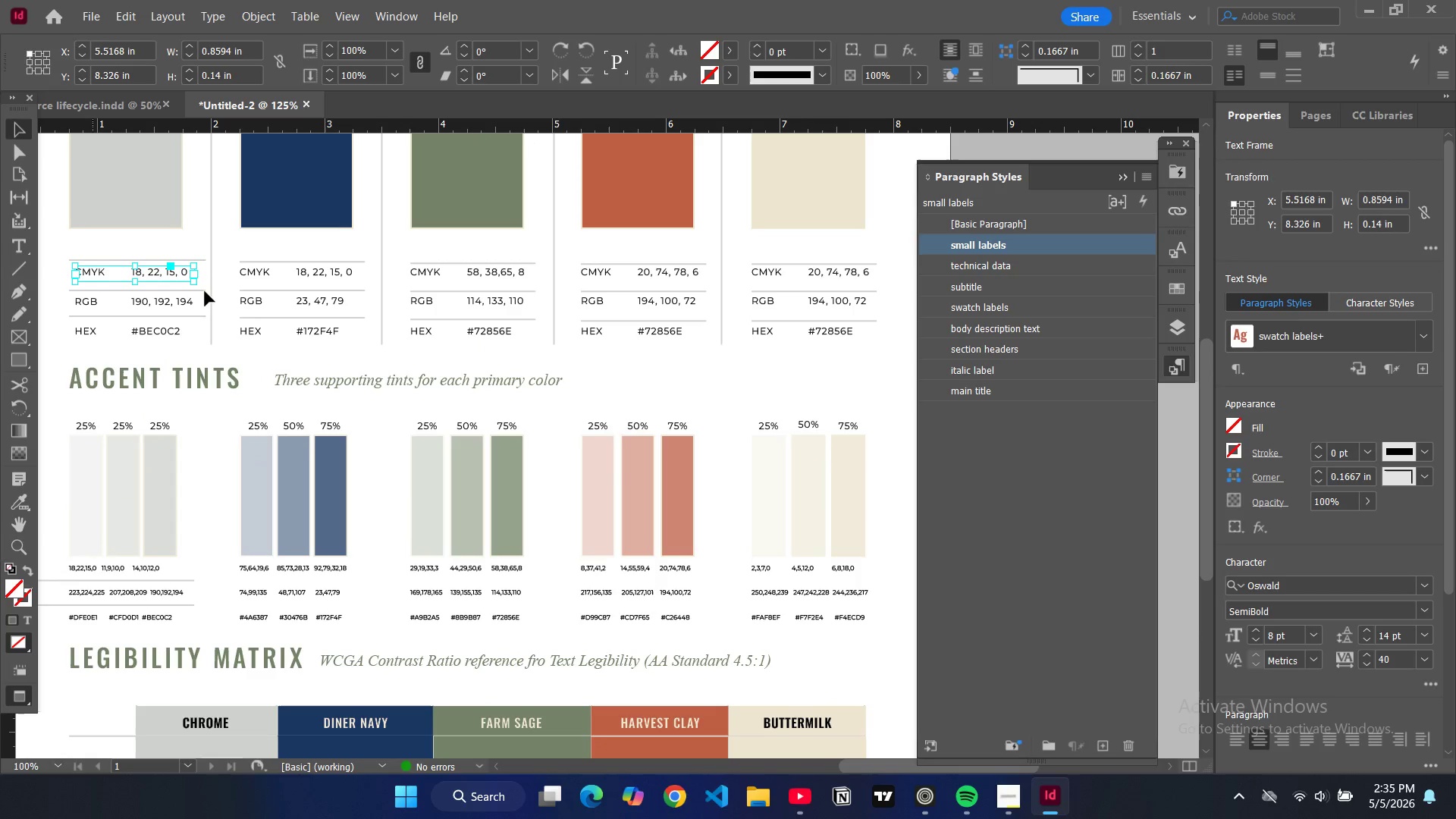 
key(Control+C)
 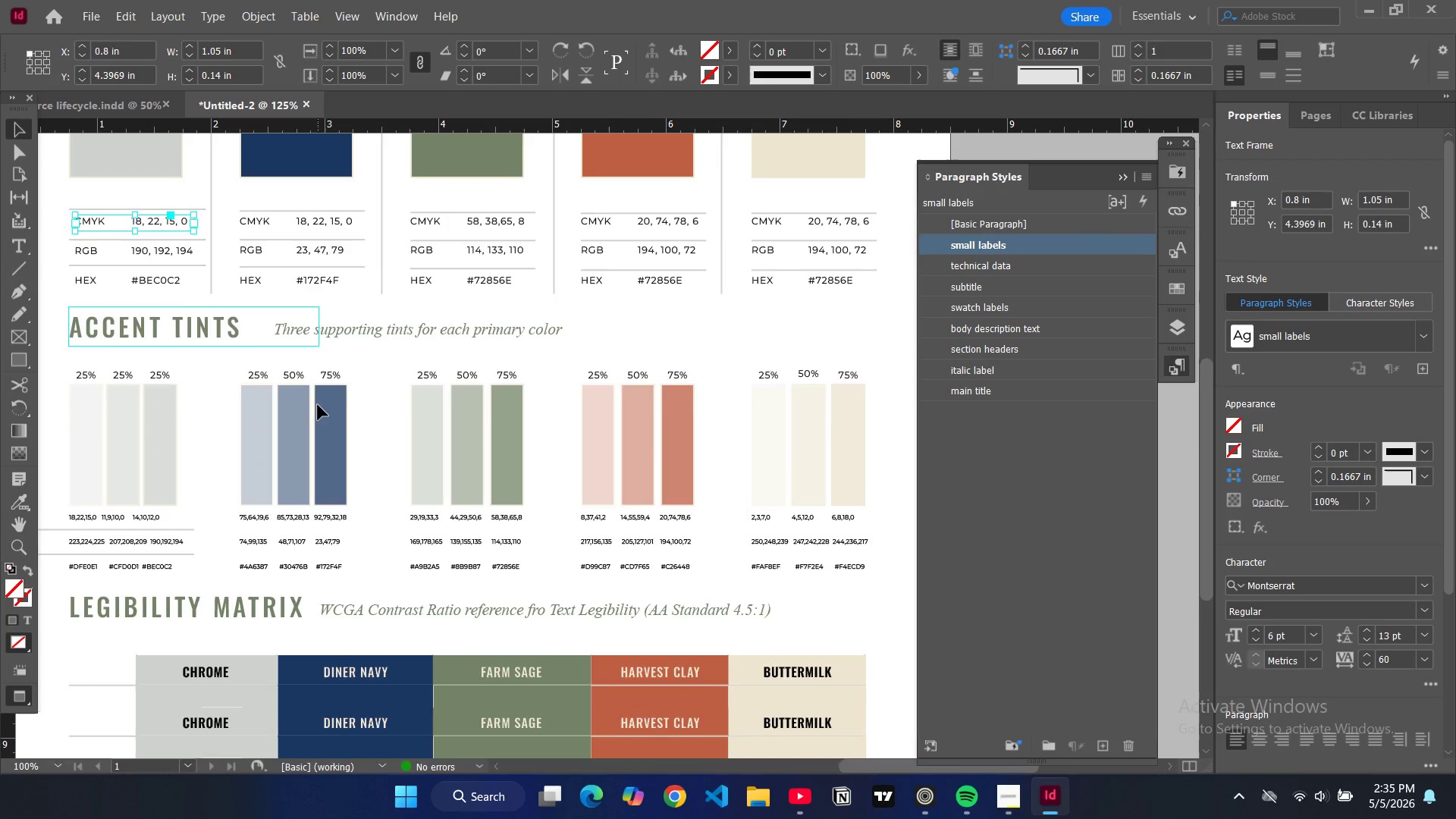 
scroll: coordinate [318, 410], scroll_direction: down, amount: 10.0
 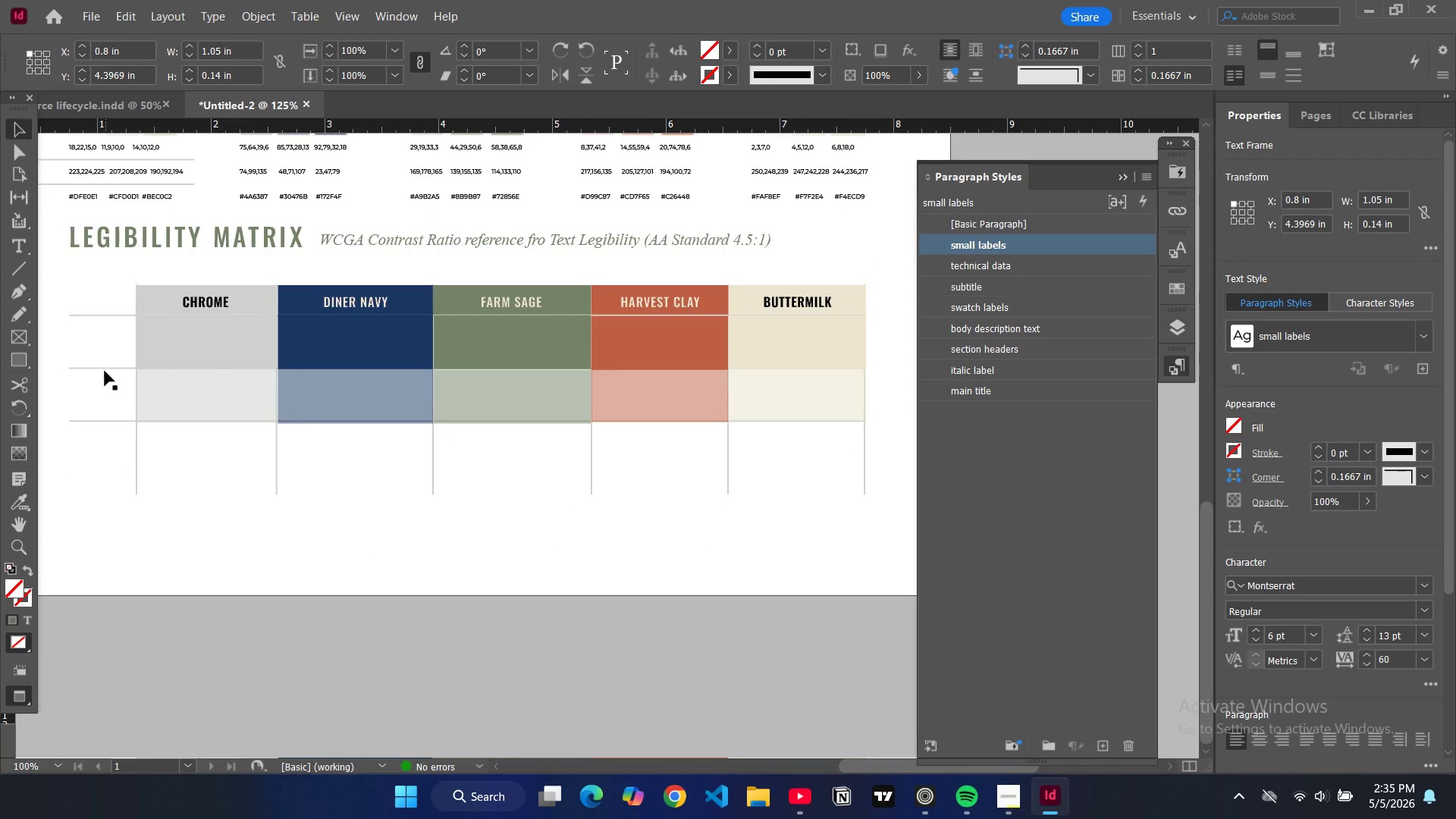 
key(Control+V)
 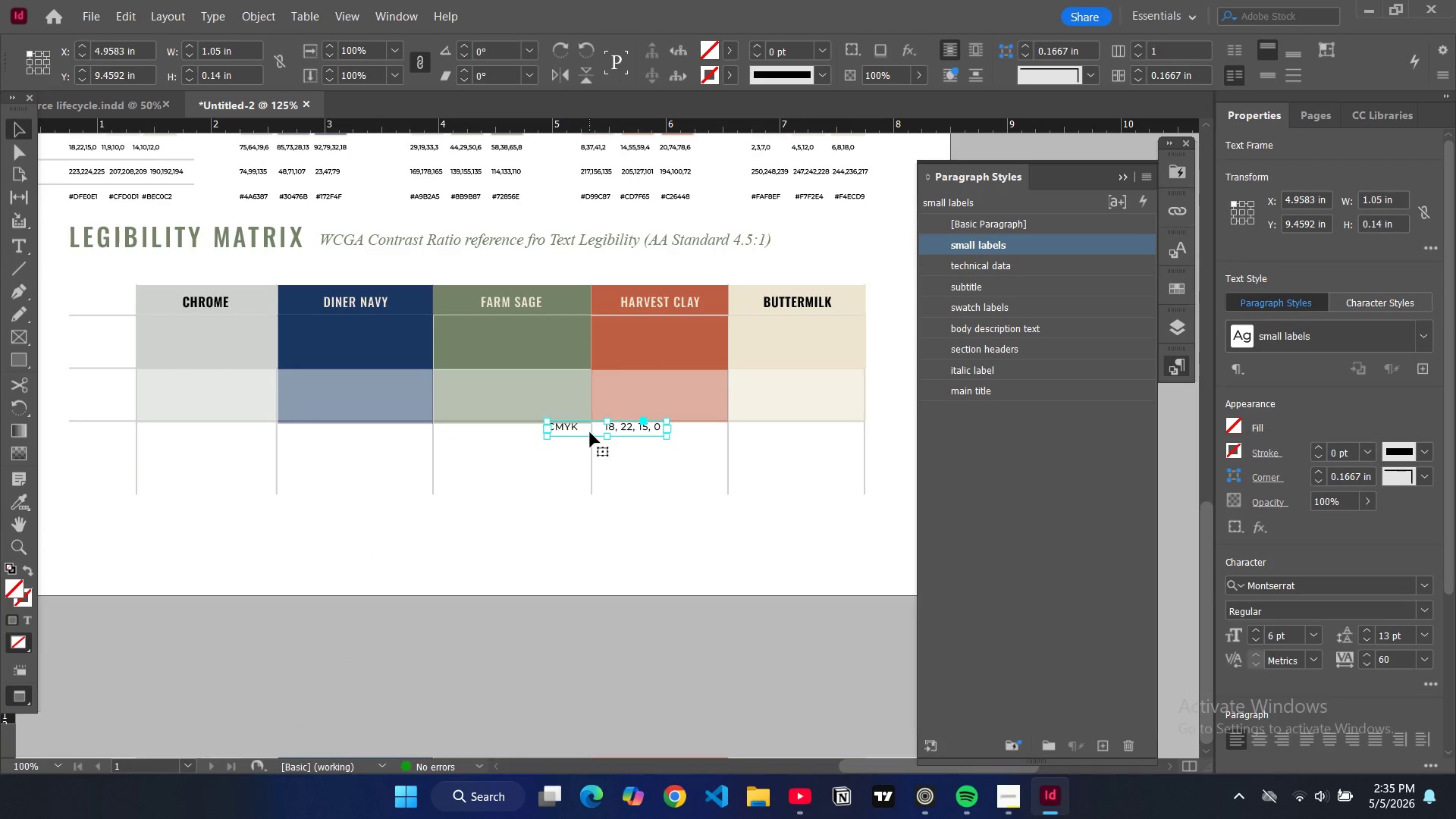 
left_click_drag(start_coordinate=[586, 428], to_coordinate=[104, 337])
 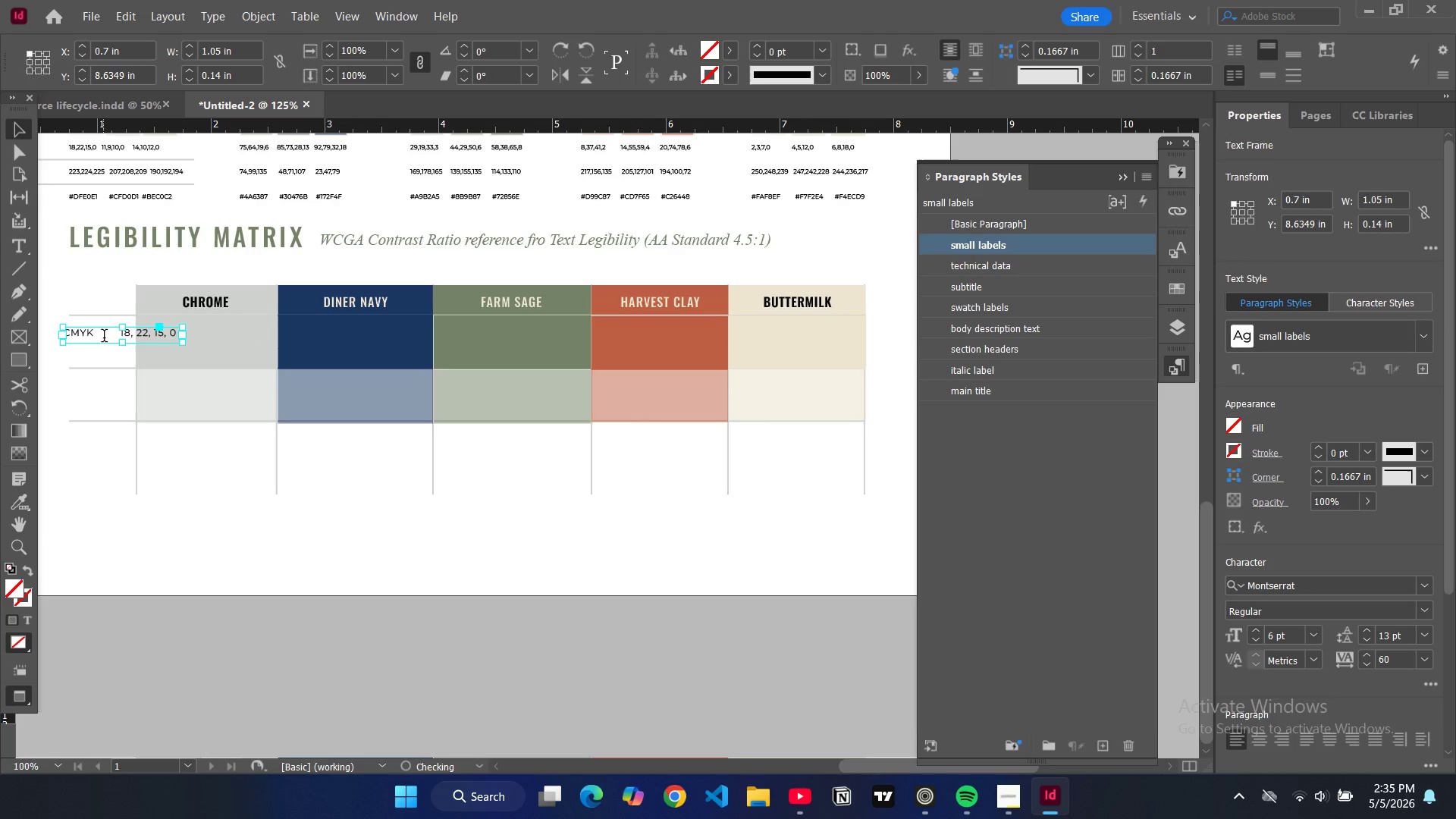 
double_click([104, 337])
 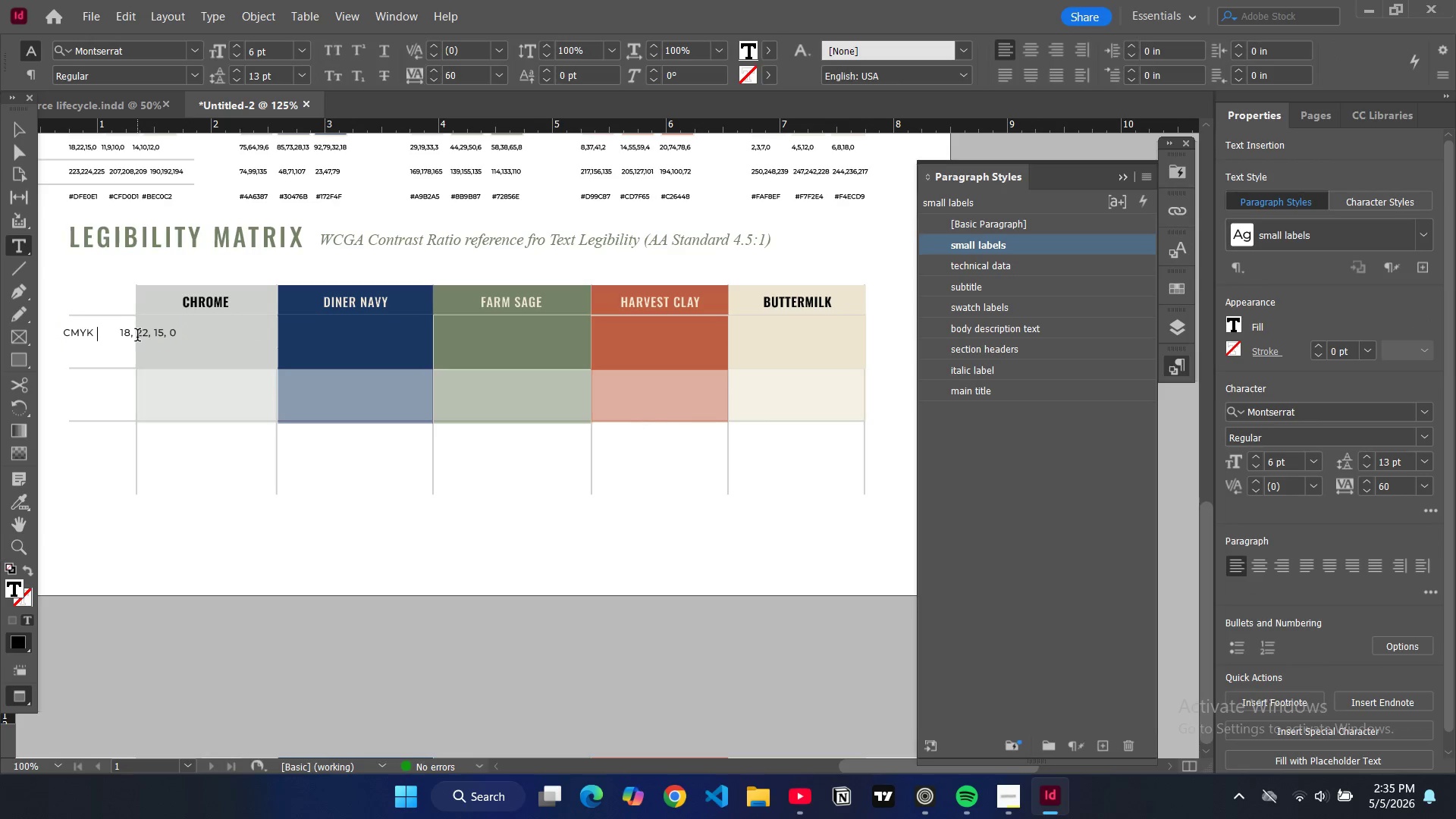 
double_click([137, 337])
 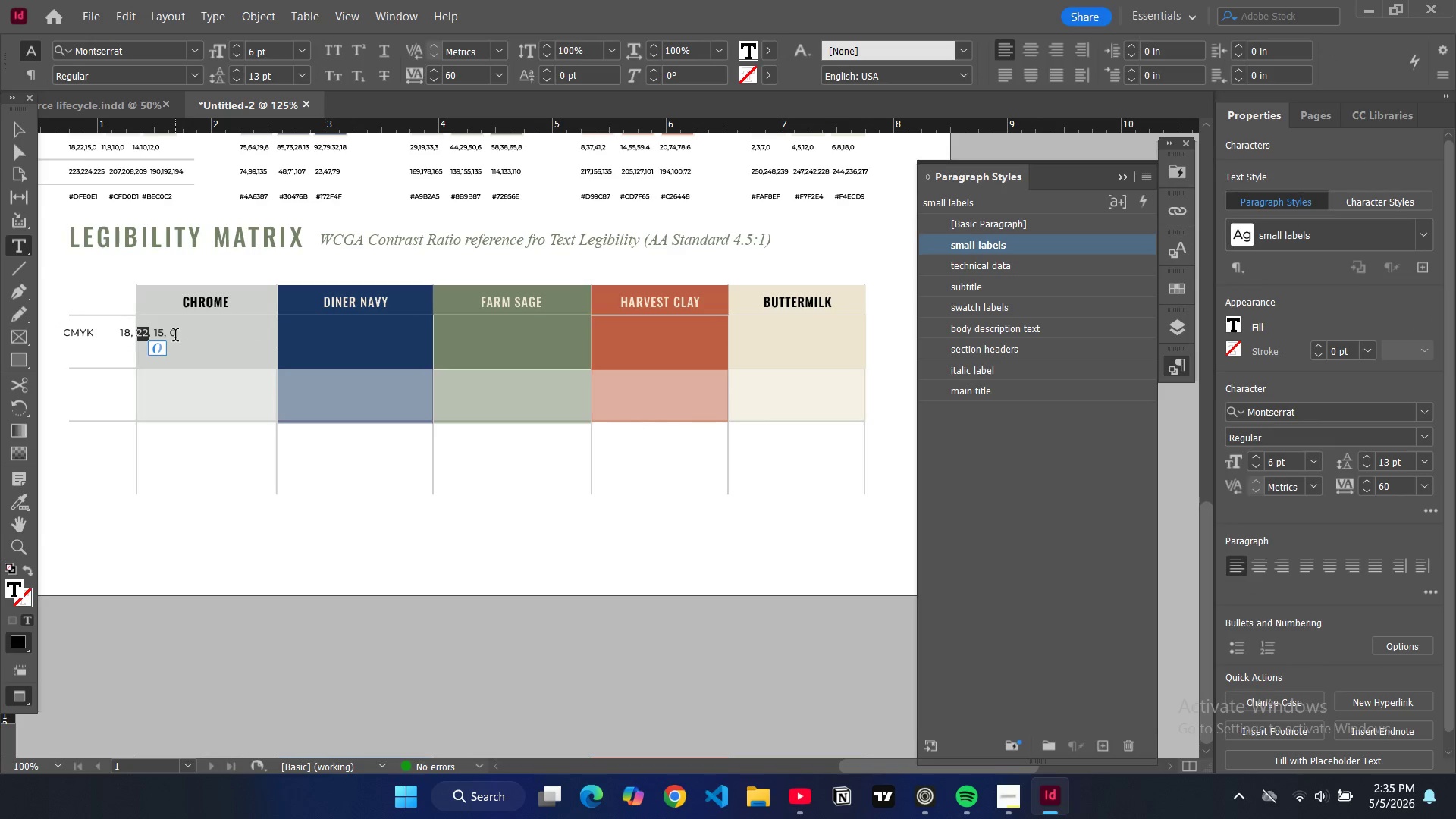 
left_click([175, 337])
 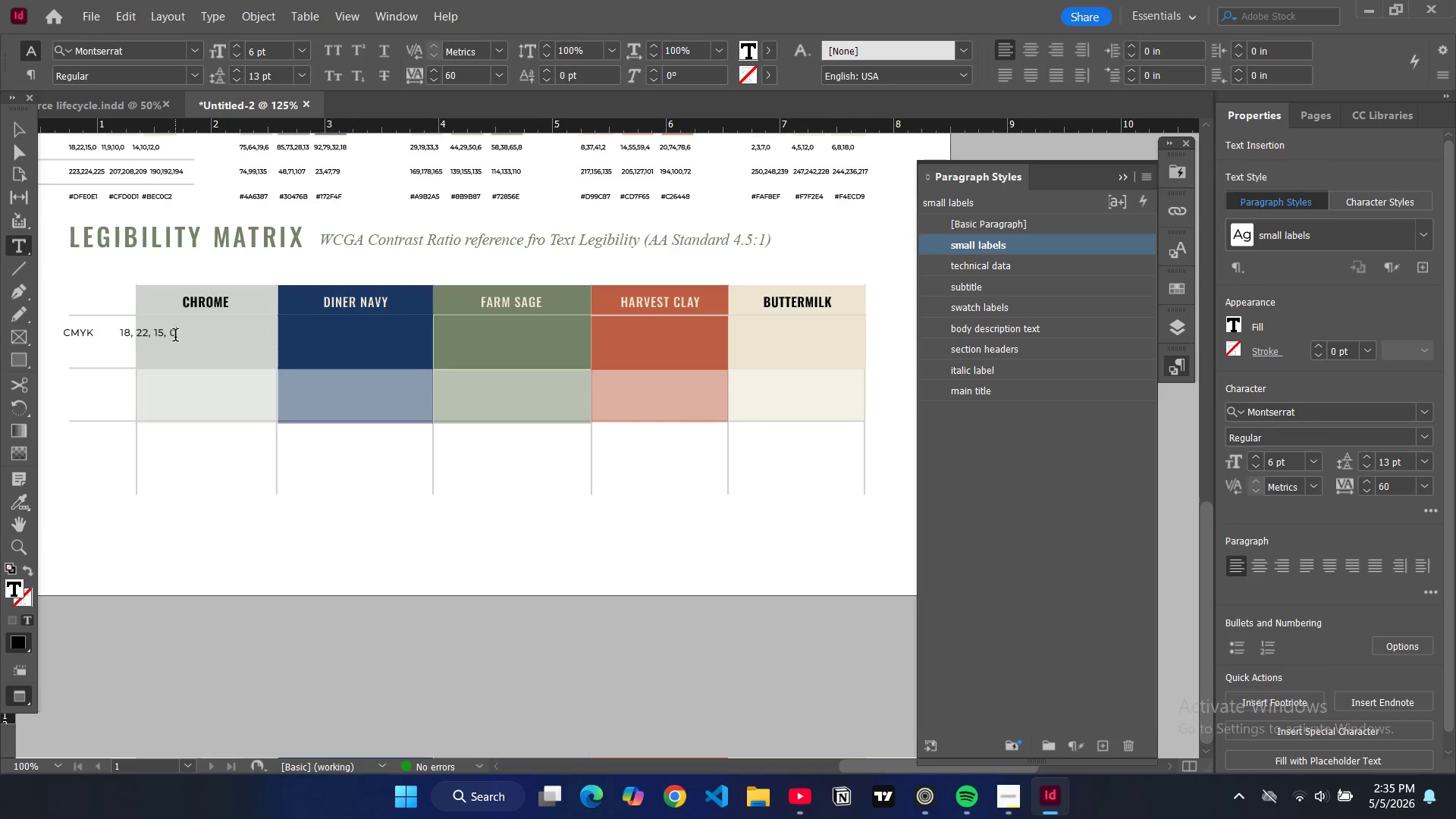 
key(Control+ControlLeft)
 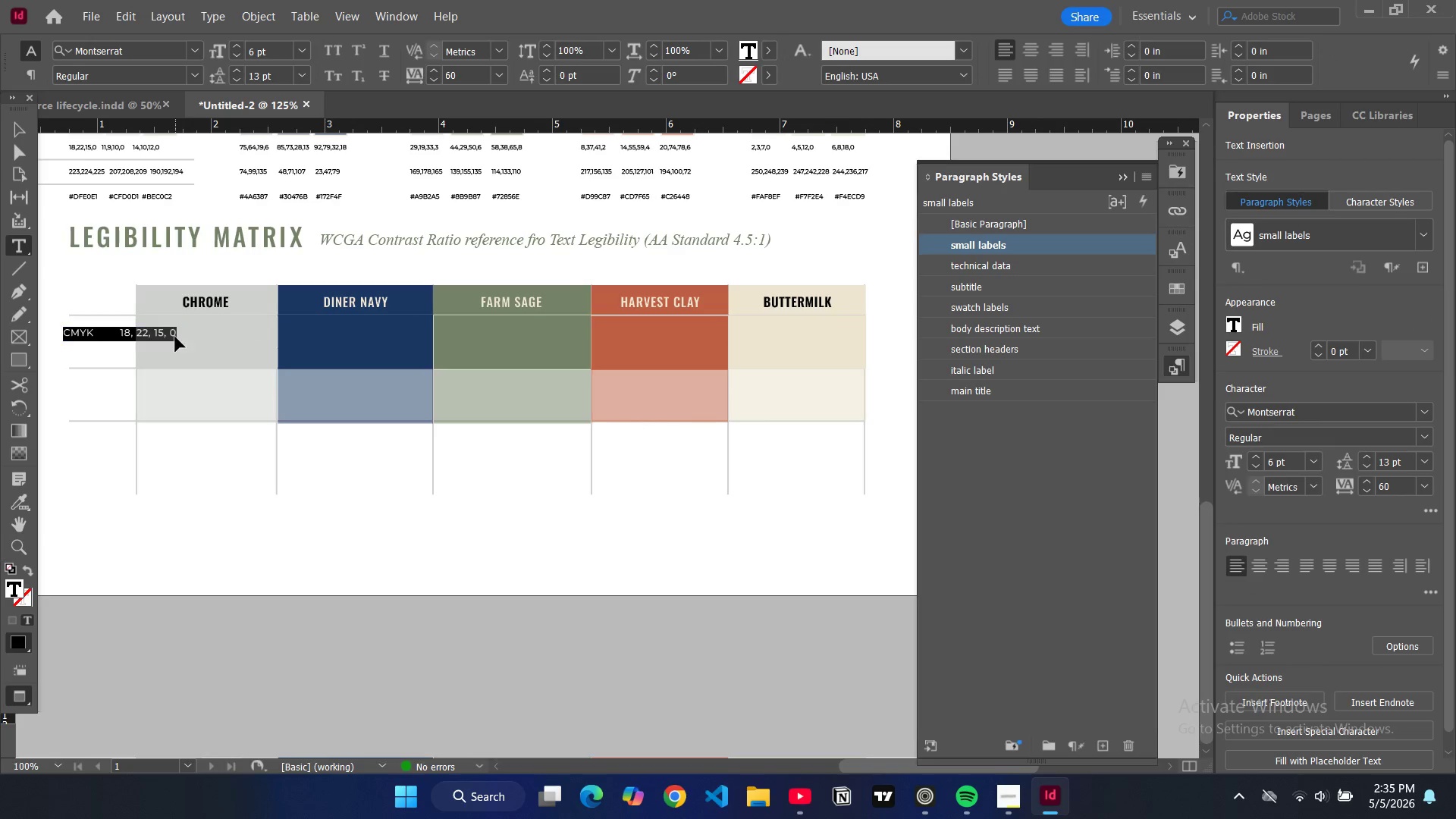 
key(Control+A)
 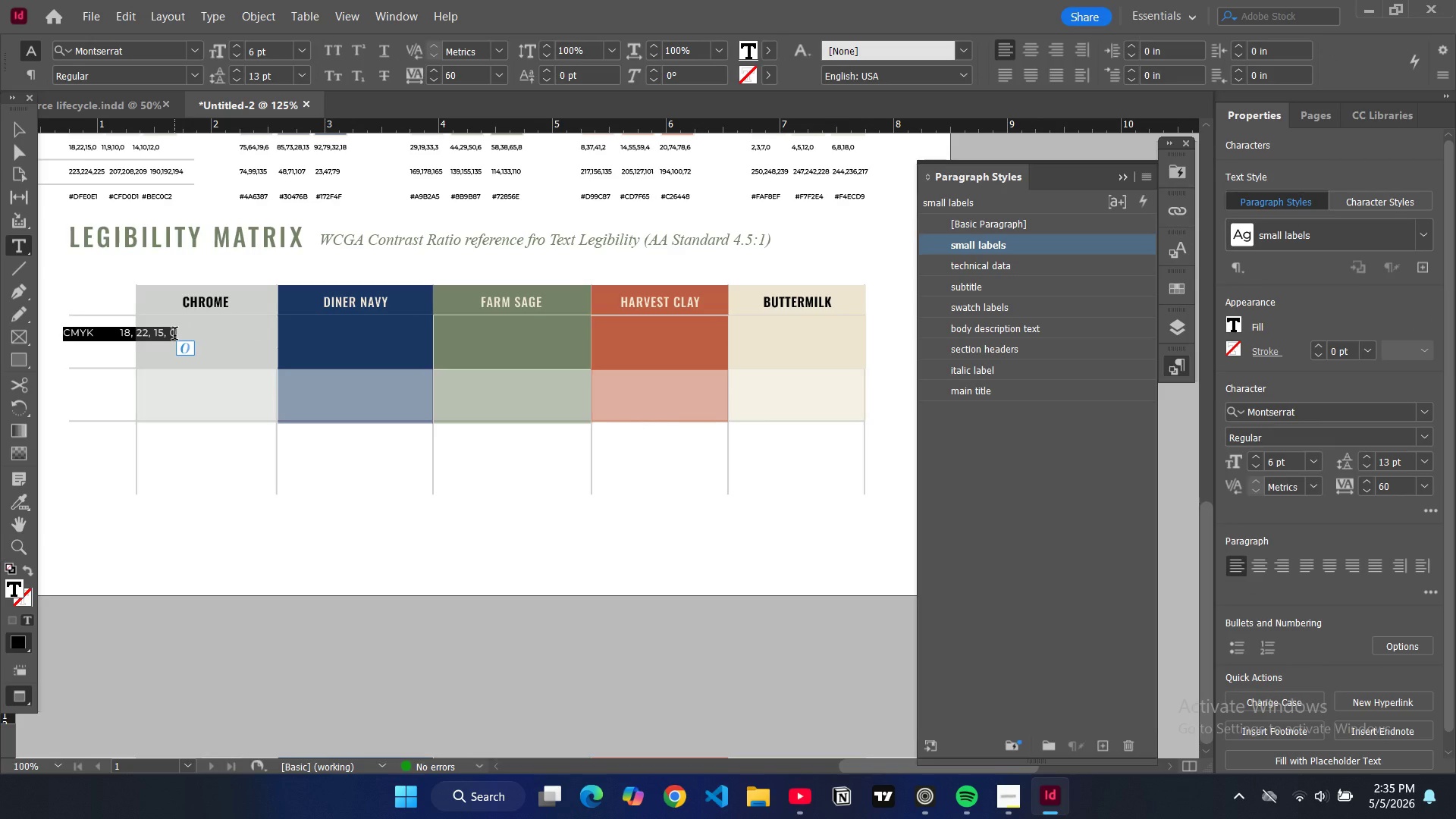 
type(ligh)
key(Backspace)
key(Backspace)
key(Backspace)
key(Backspace)
type(LIH)
key(Backspace)
type(GHT TEXT)
 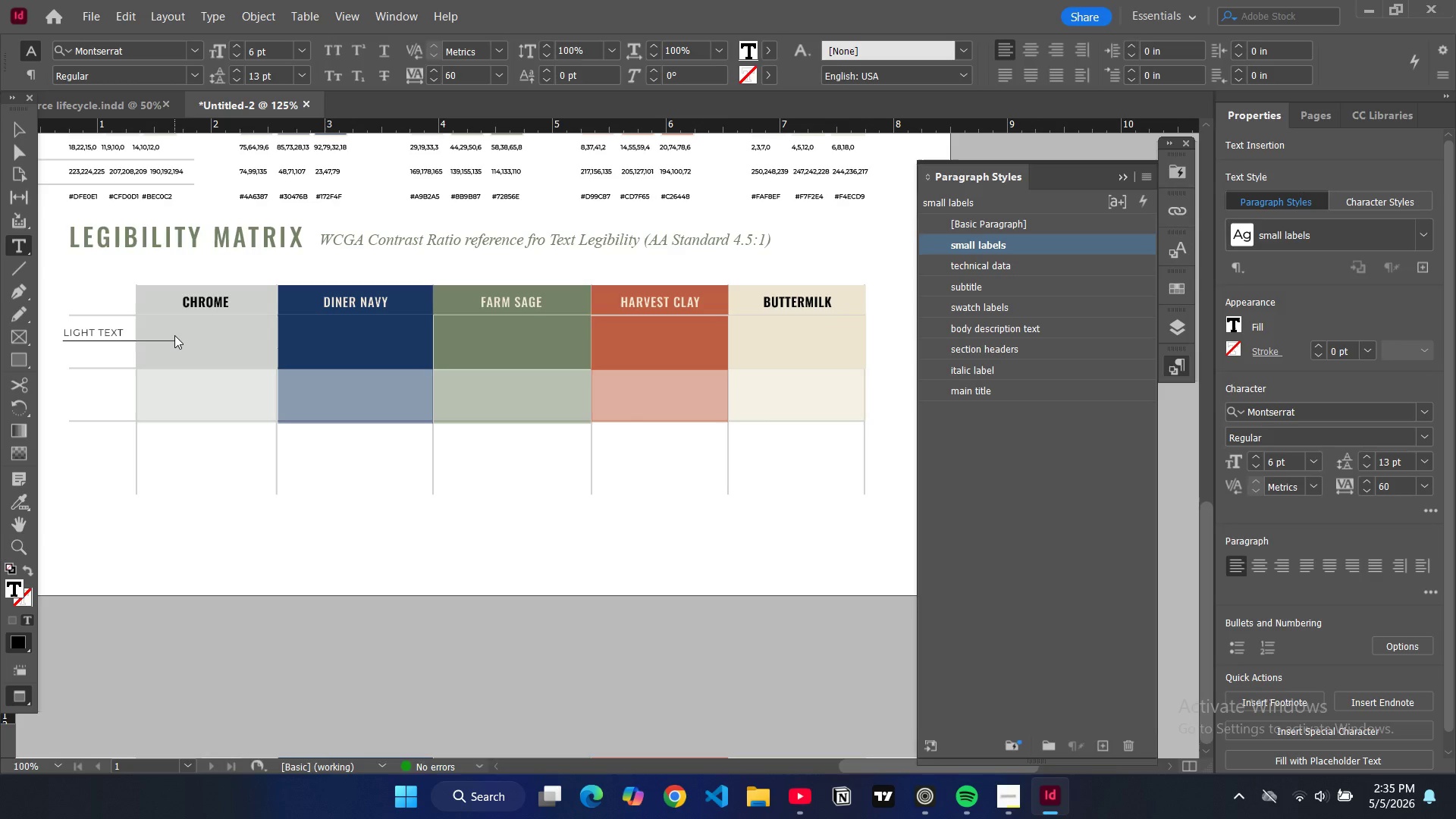 
key(Enter)
 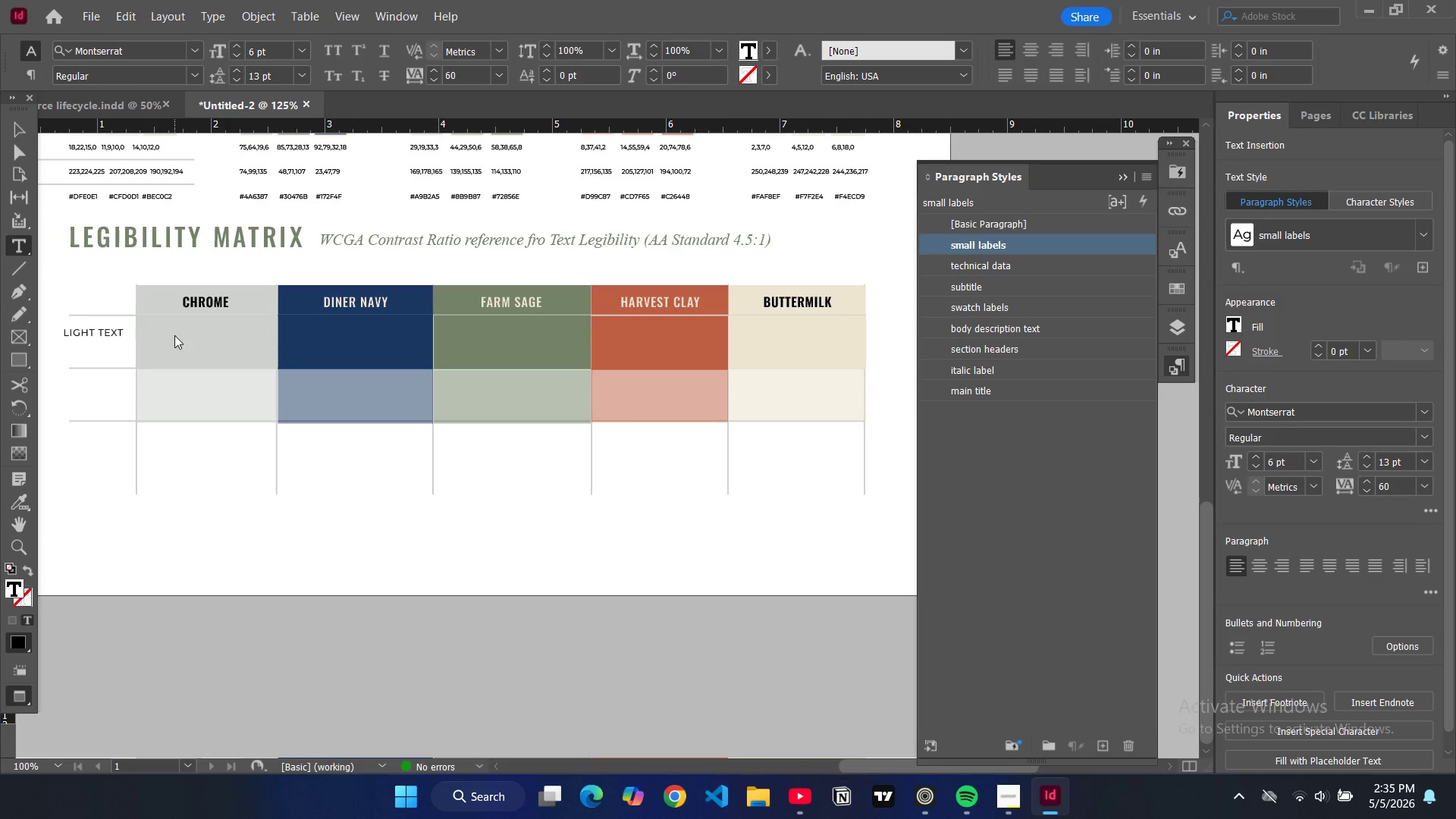 
key(CapsLock)
 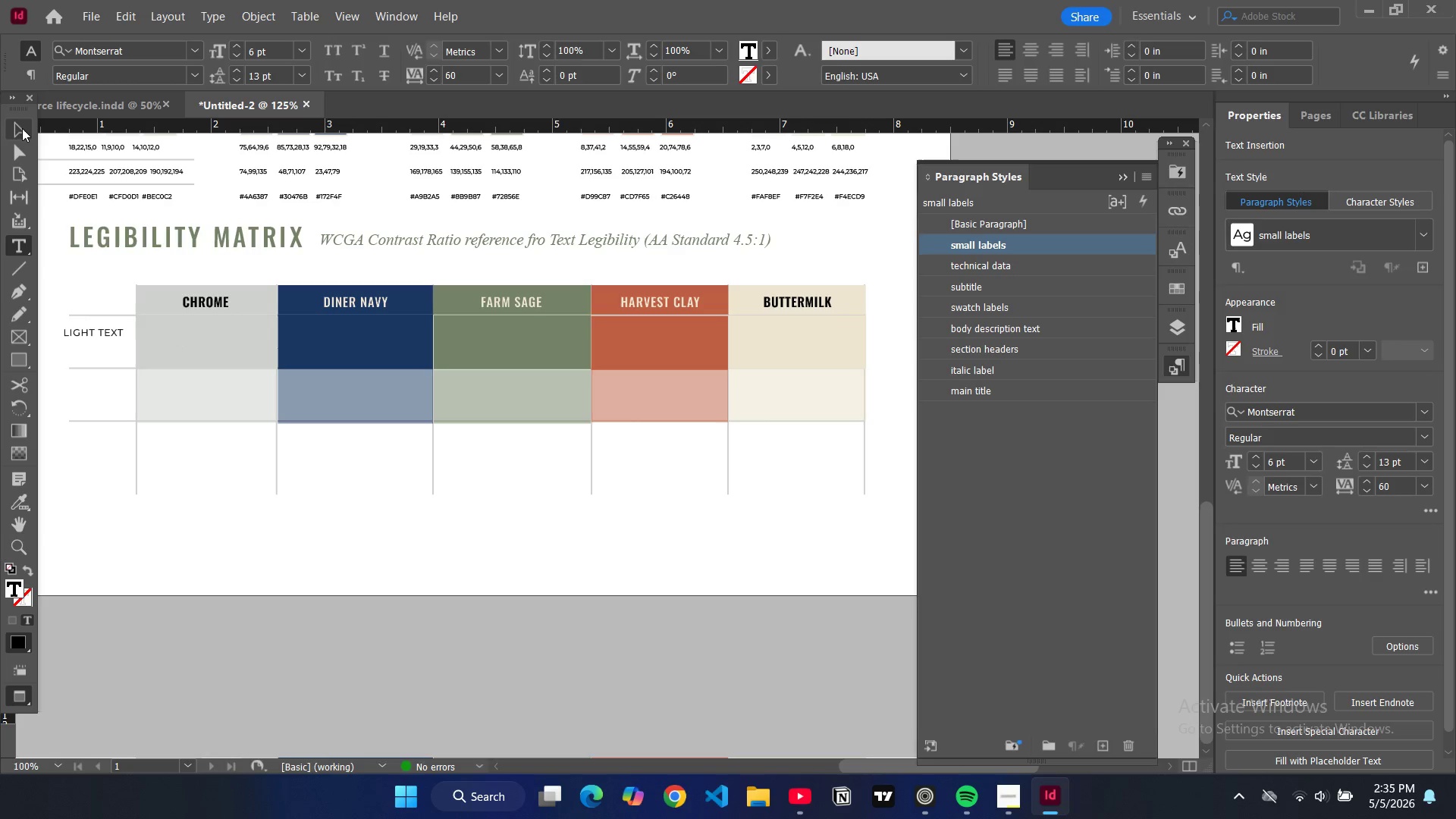 
left_click([22, 128])
 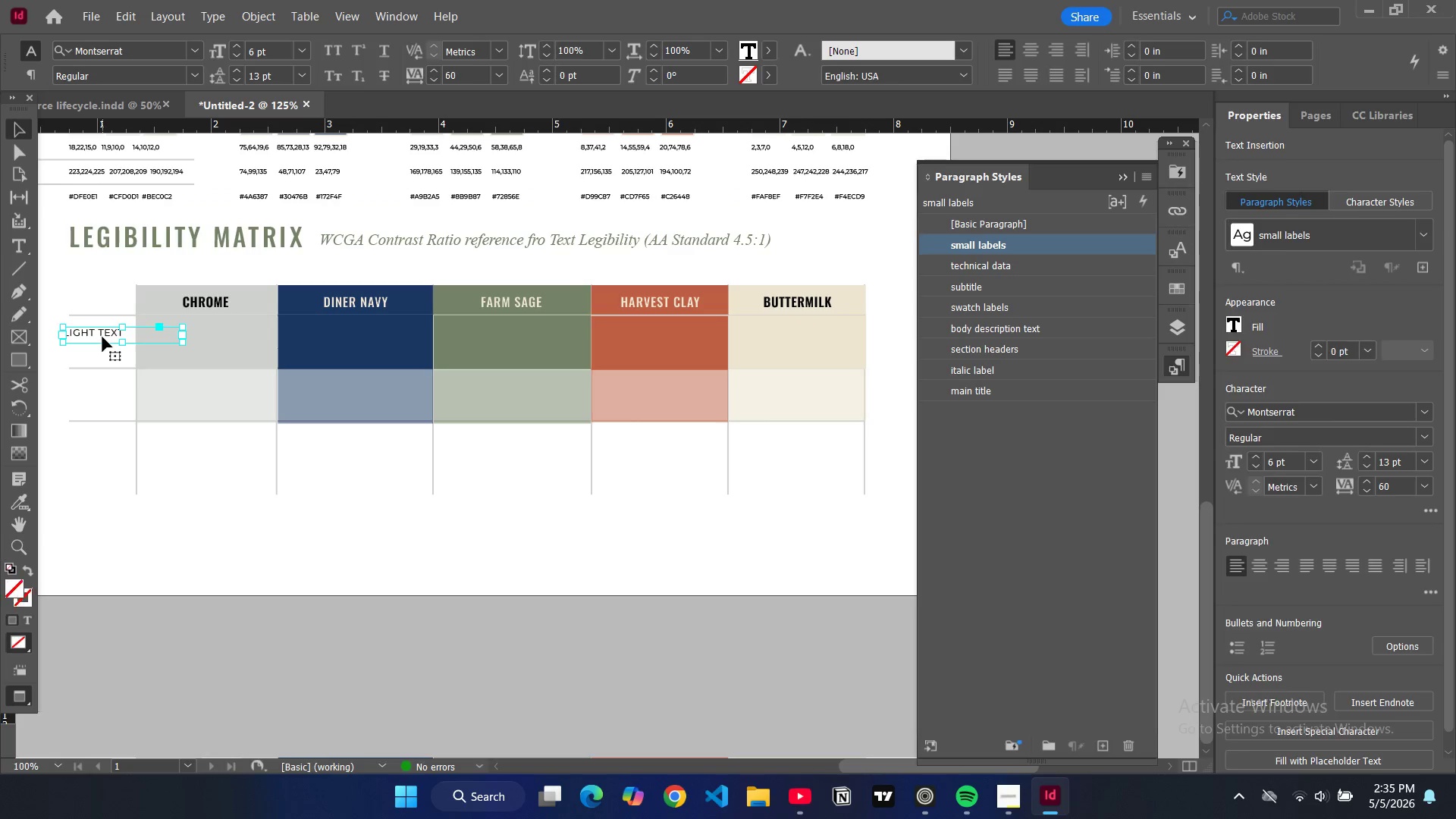 
left_click([102, 337])
 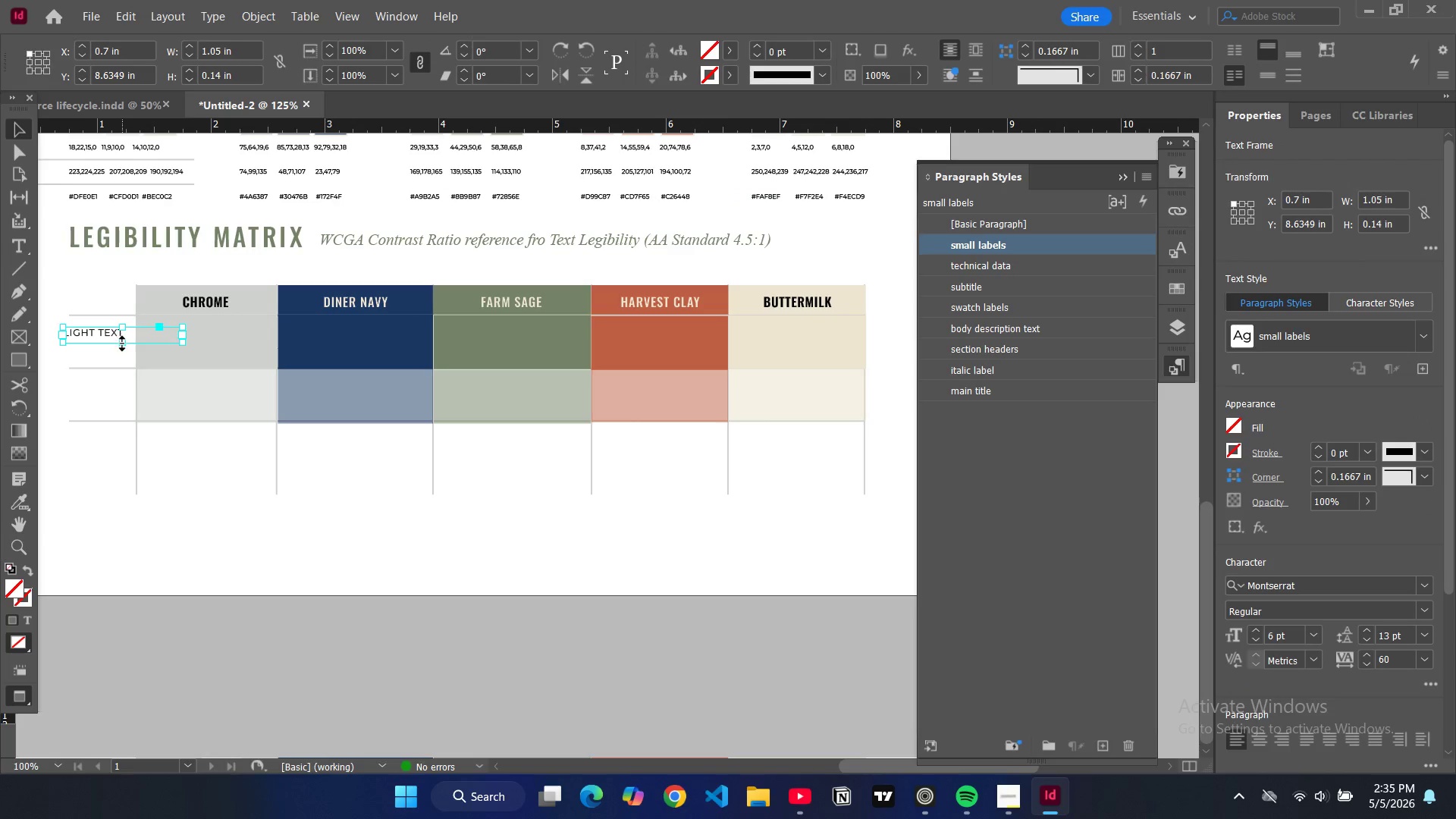 
left_click_drag(start_coordinate=[122, 344], to_coordinate=[117, 362])
 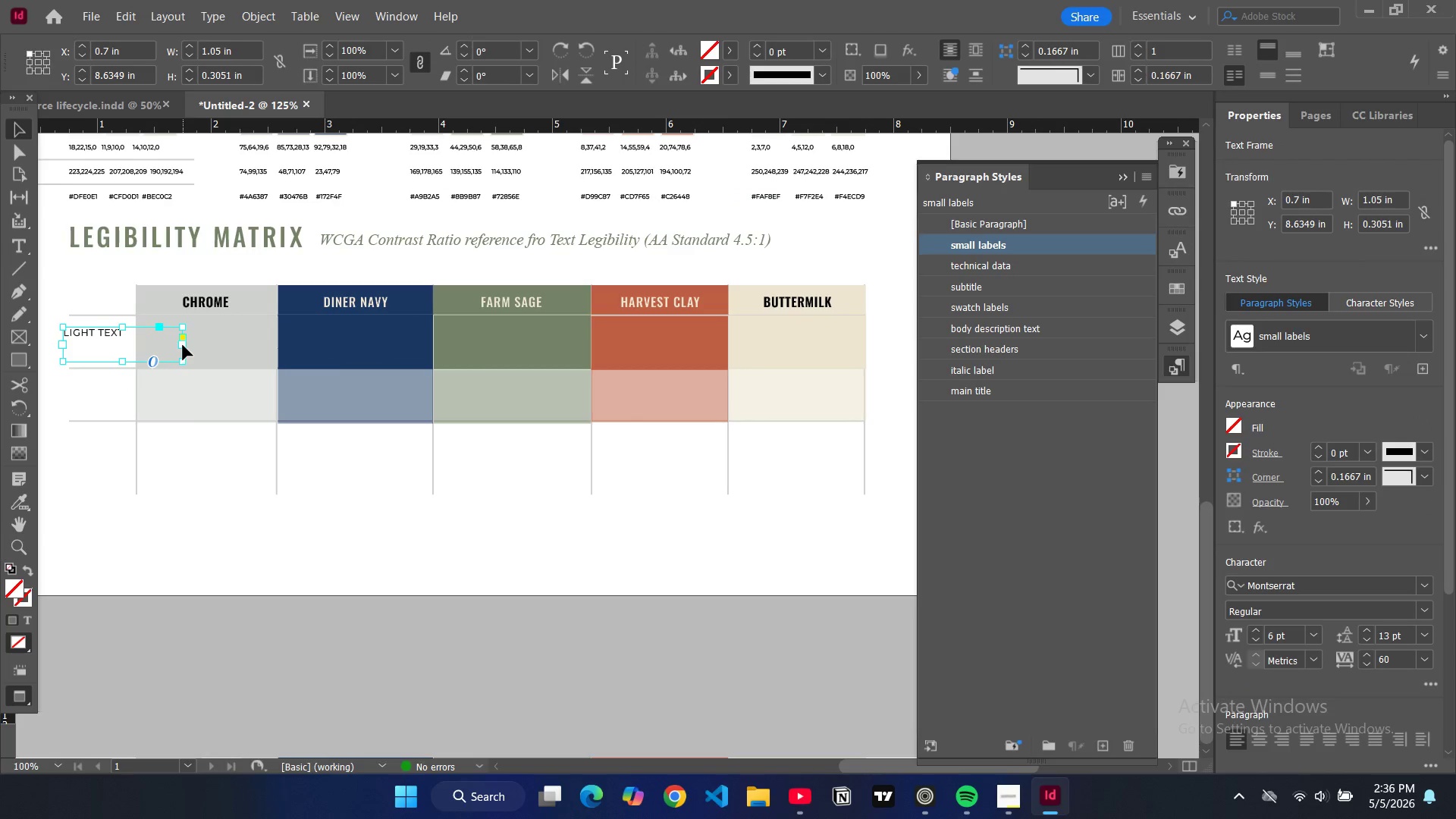 
left_click_drag(start_coordinate=[183, 344], to_coordinate=[128, 343])
 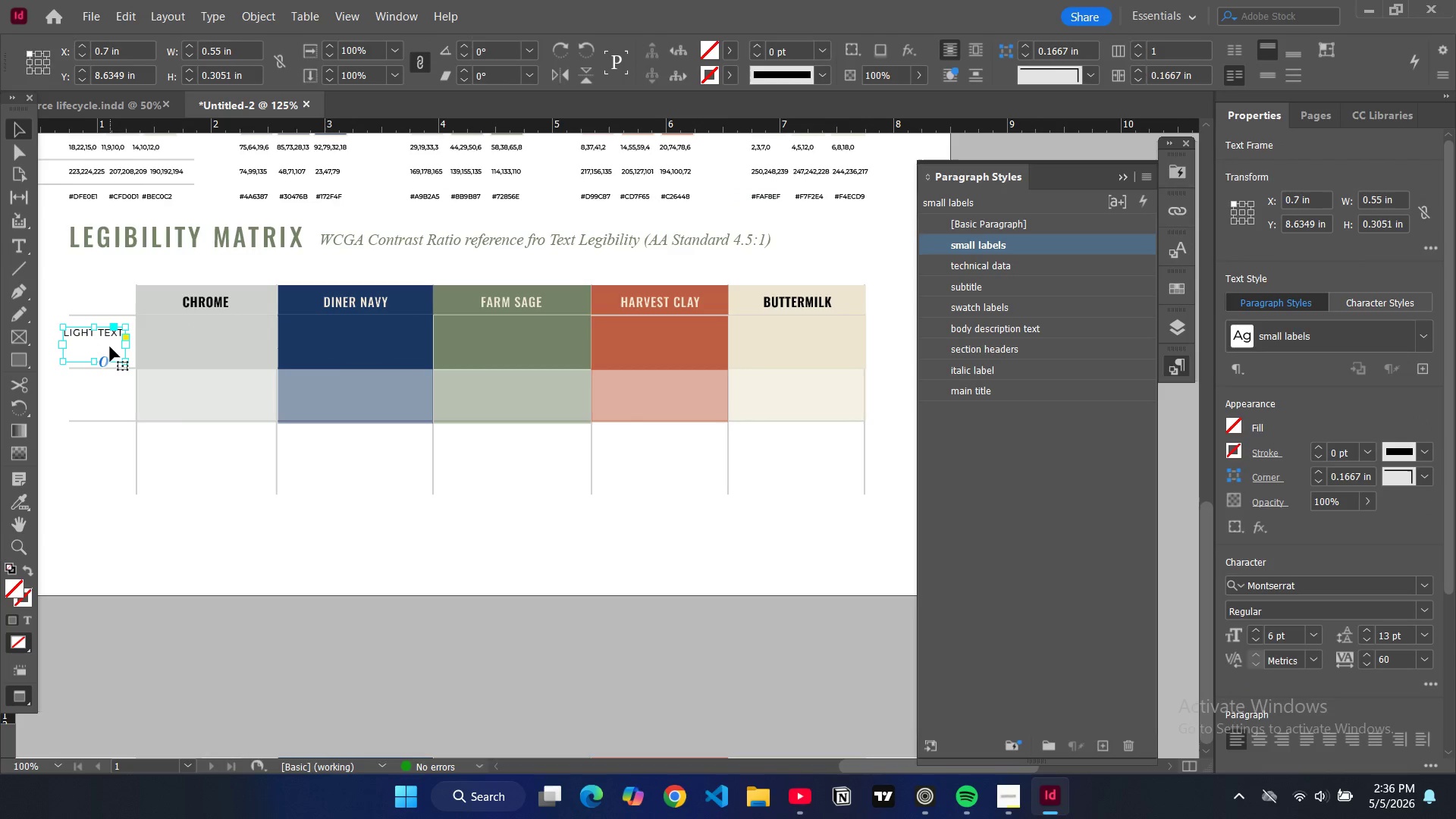 
double_click([110, 347])
 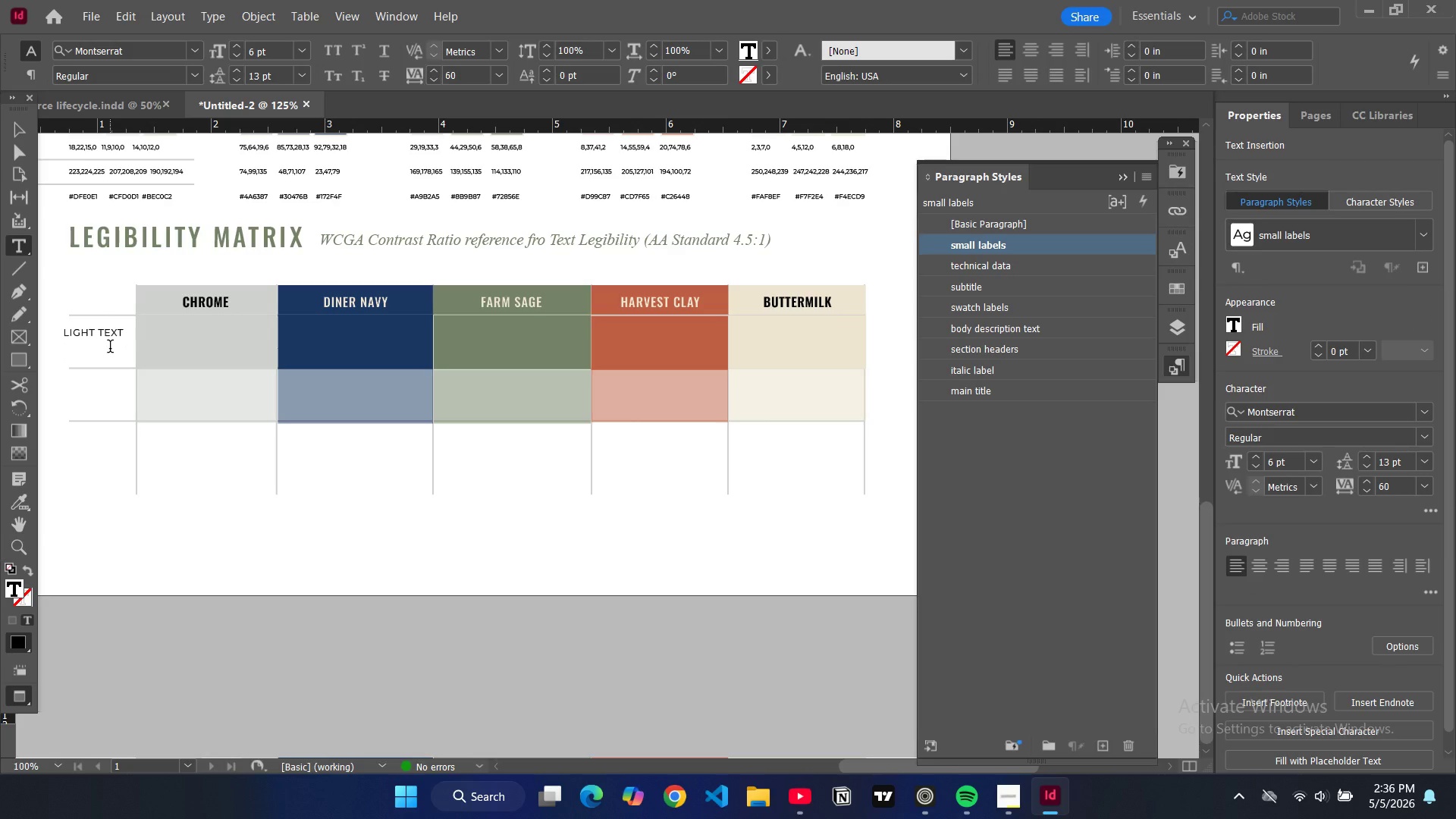 
type((White))
 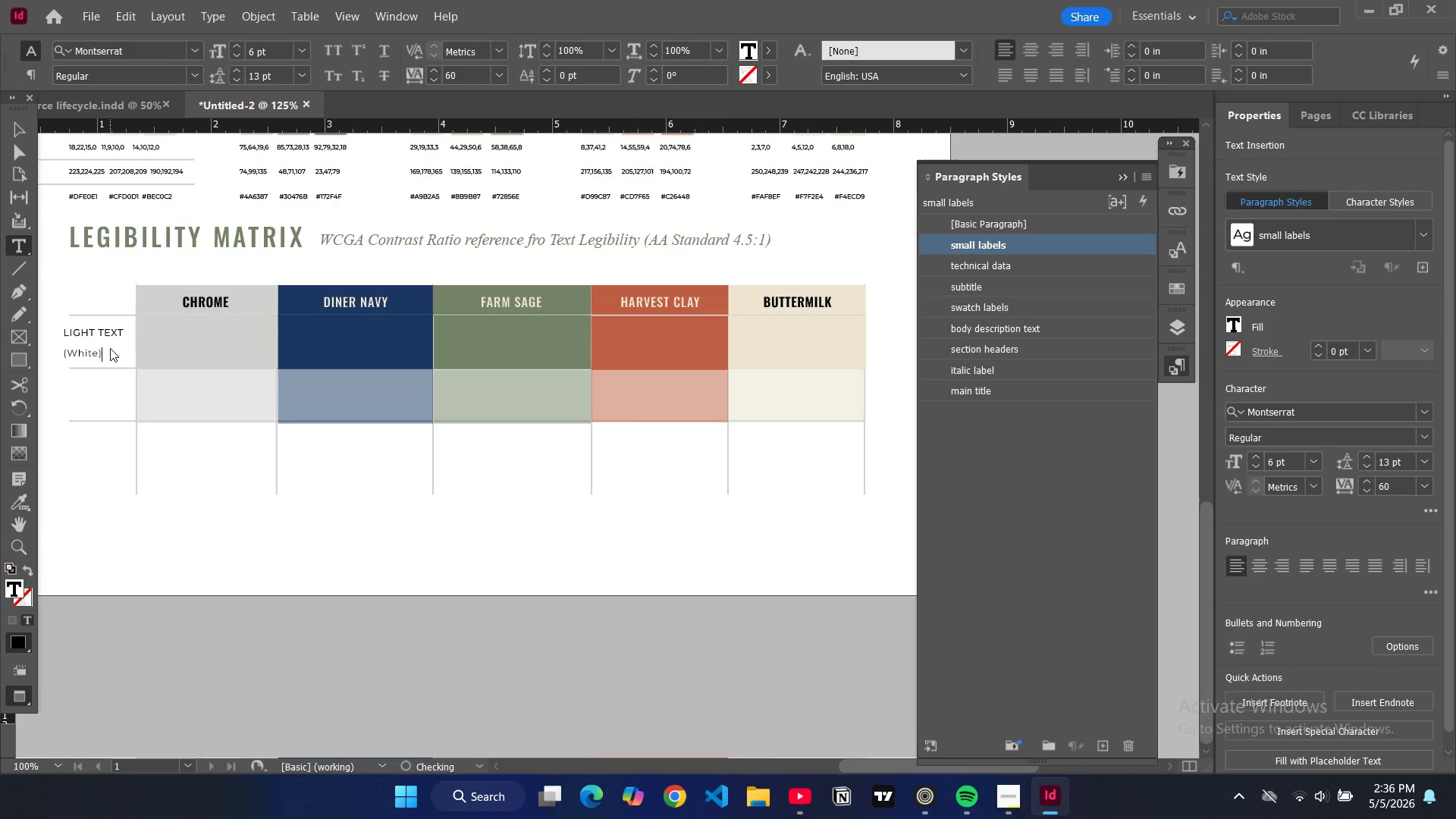 
left_click([17, 129])
 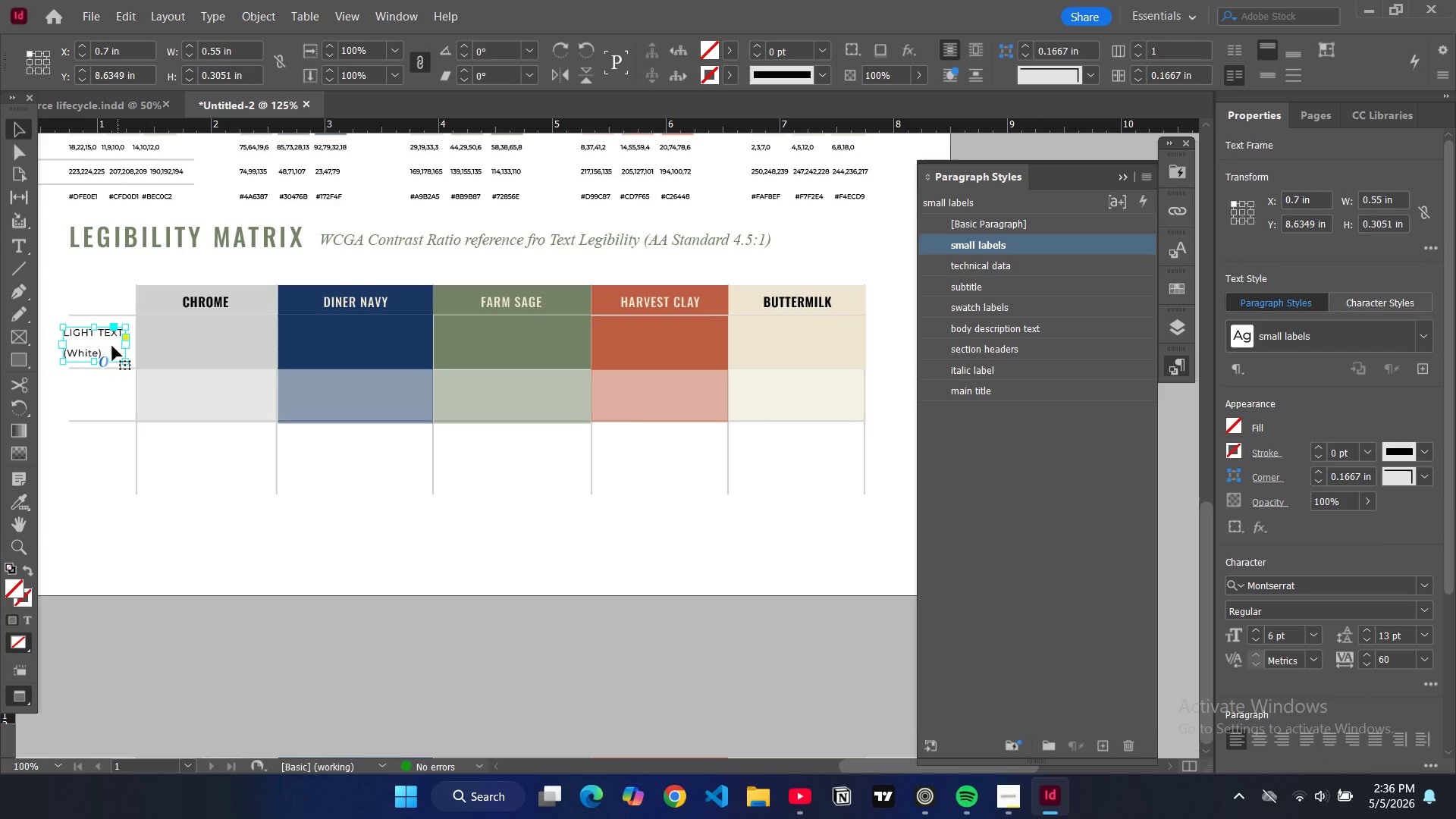 
wait(5.45)
 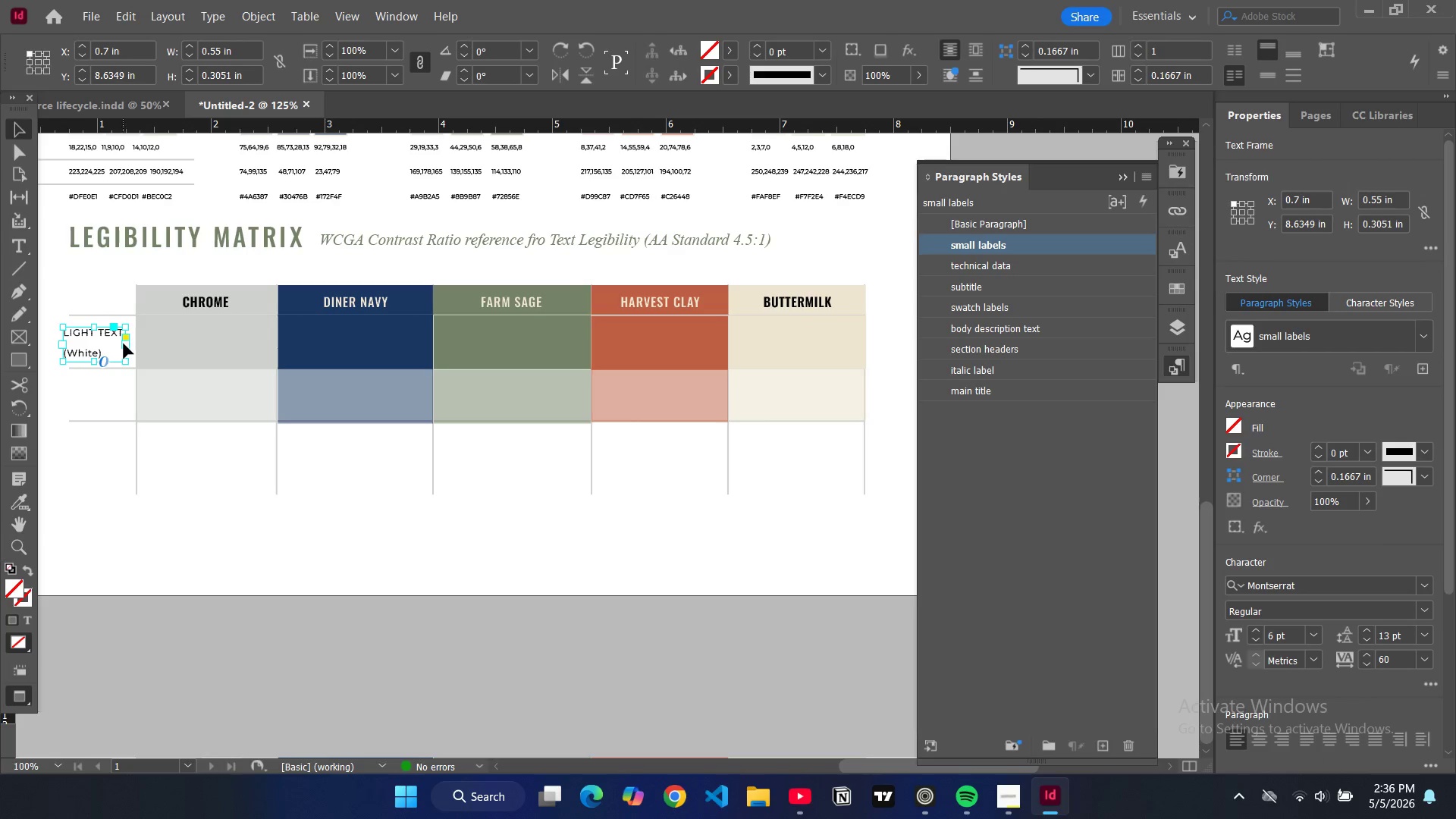 
left_click_drag(start_coordinate=[77, 345], to_coordinate=[85, 340])
 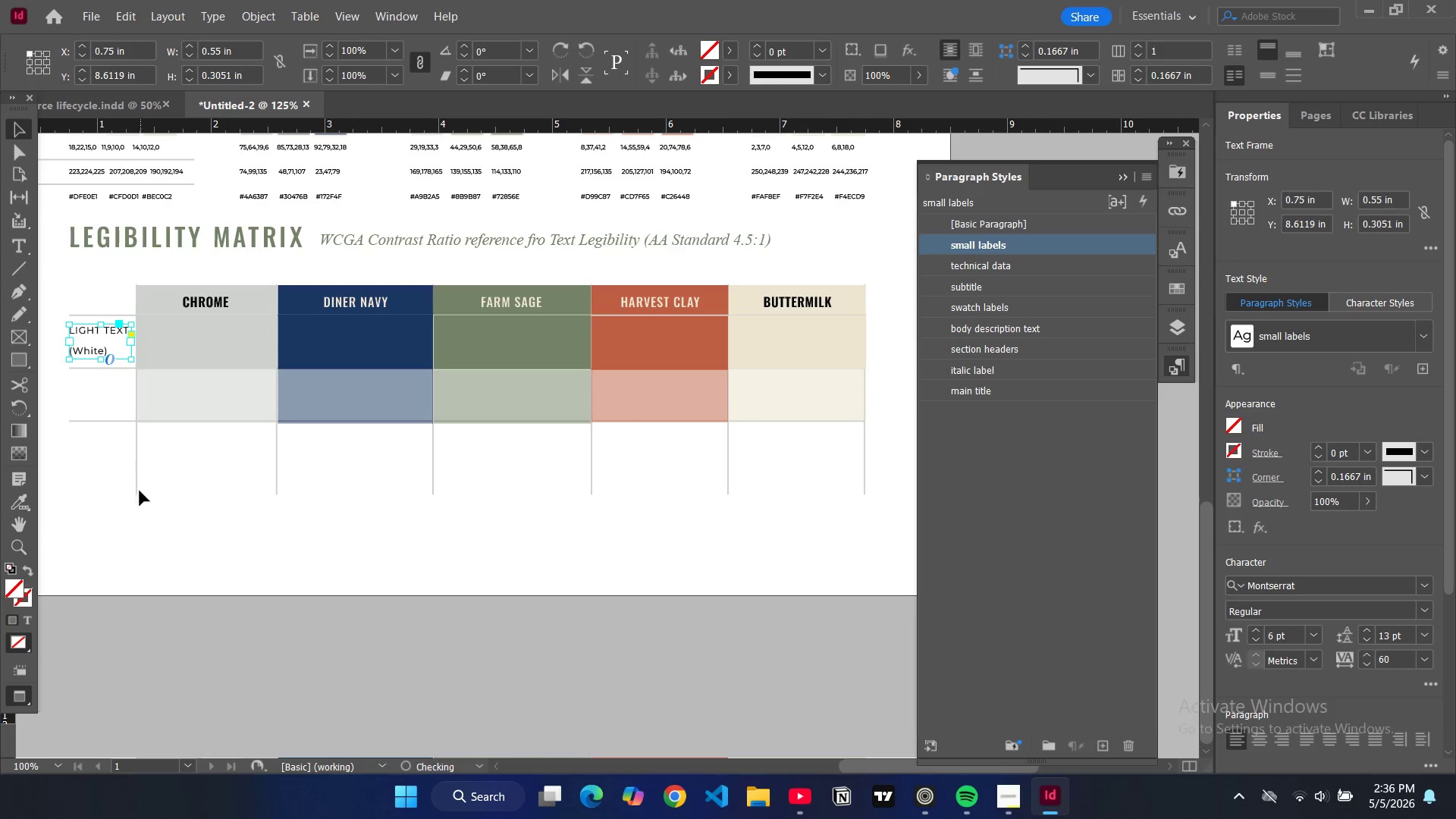 
left_click([140, 494])
 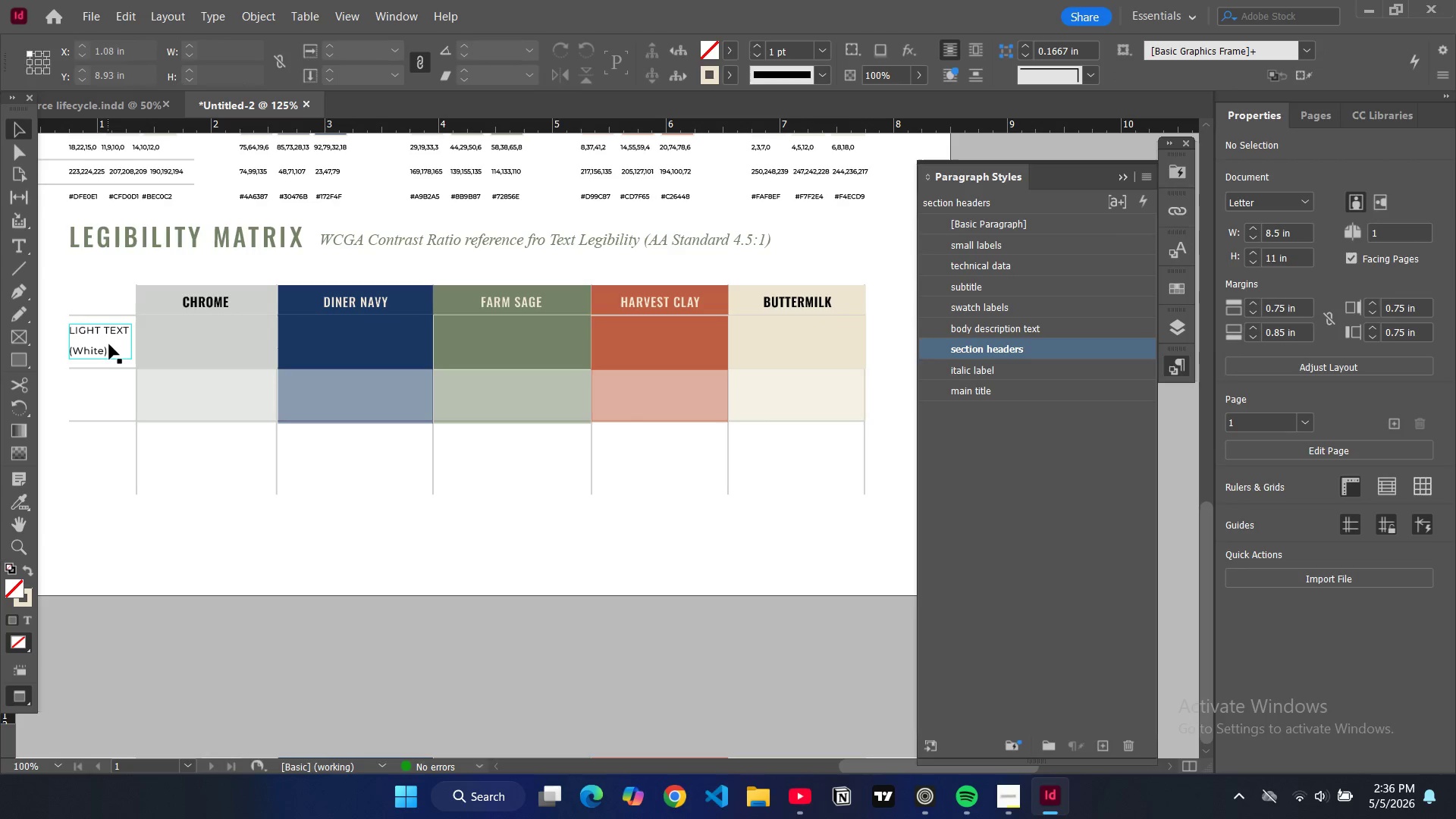 
left_click([109, 342])
 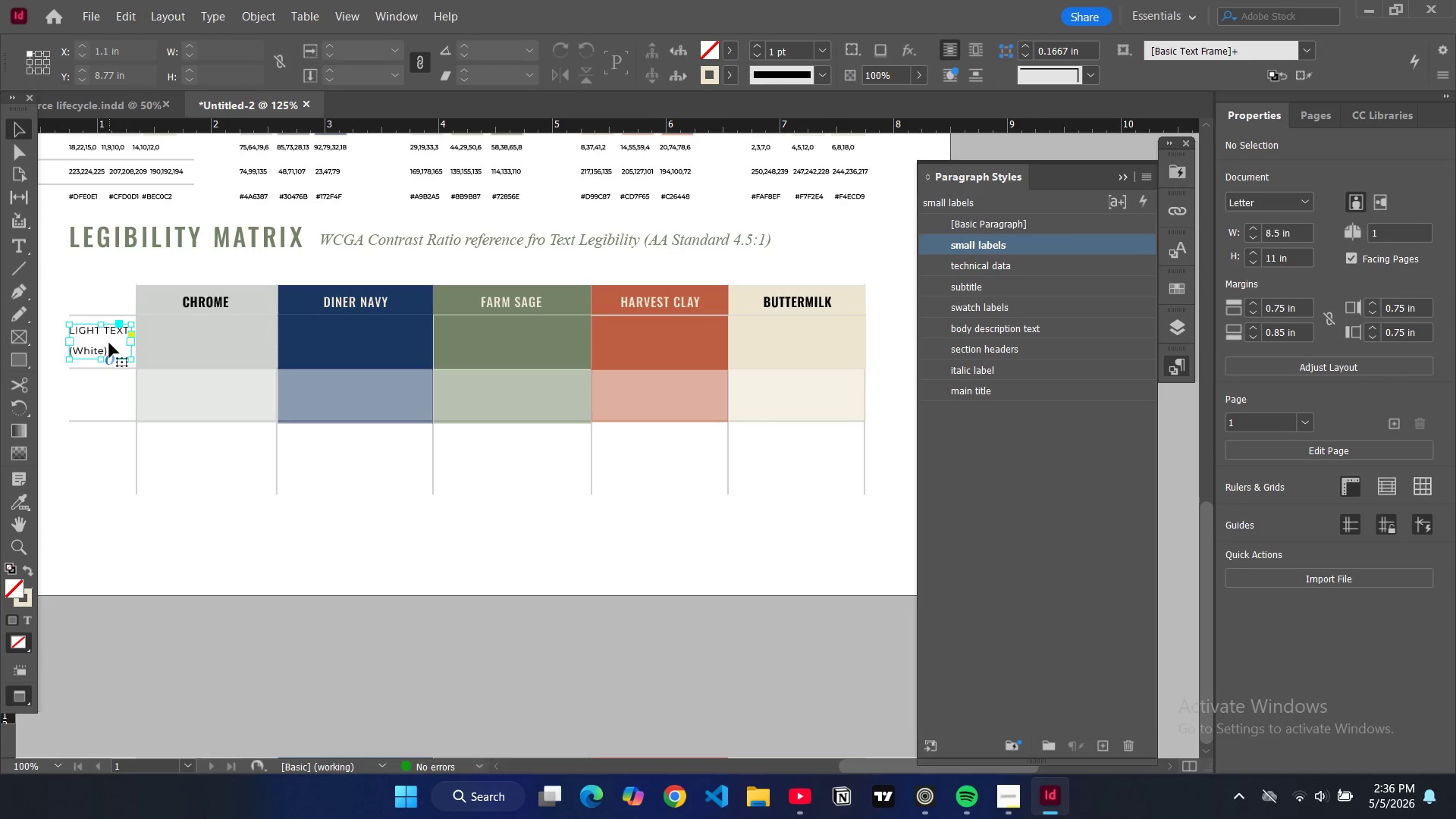 
key(Control+C)
 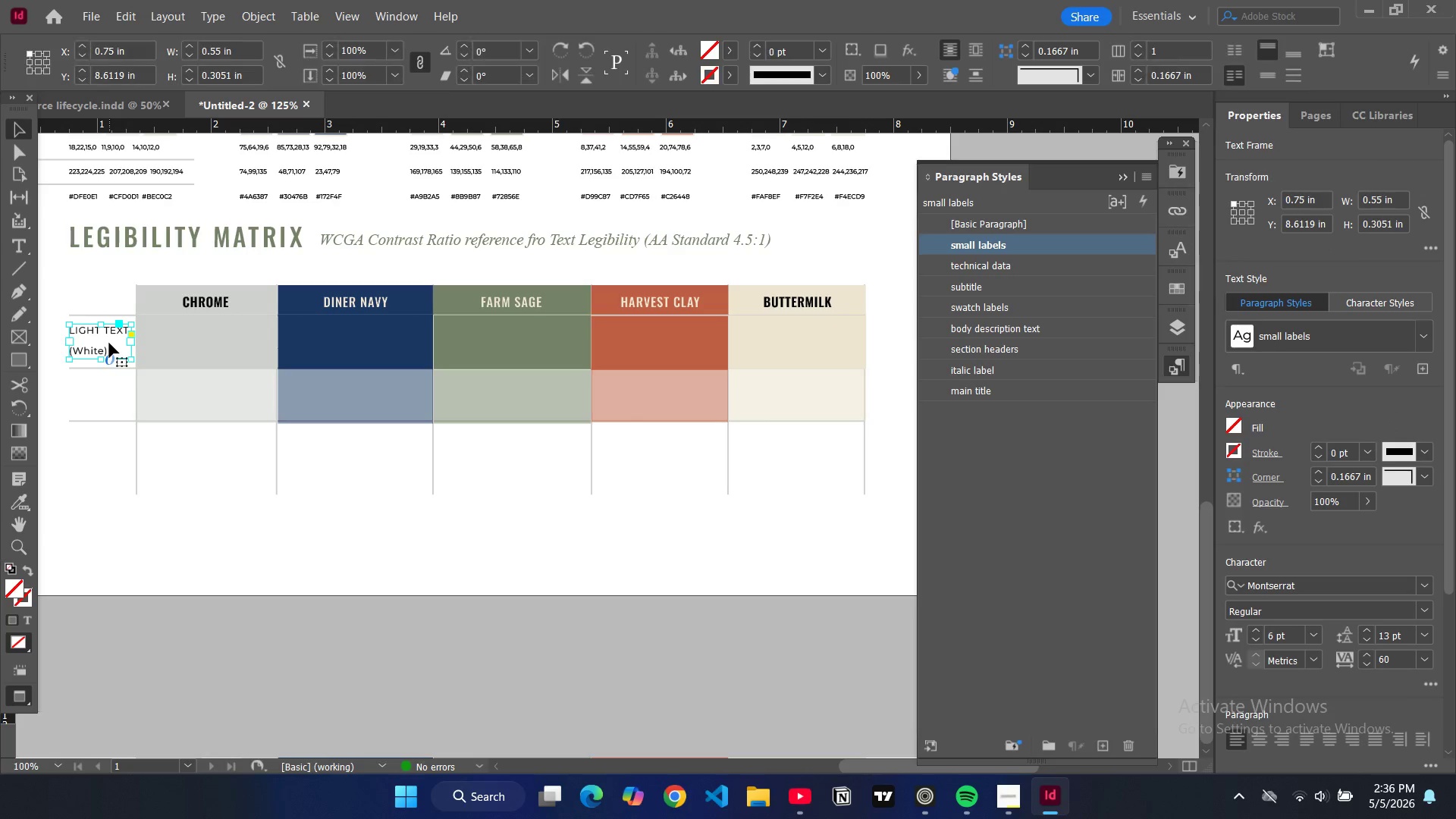 
key(Control+V)
 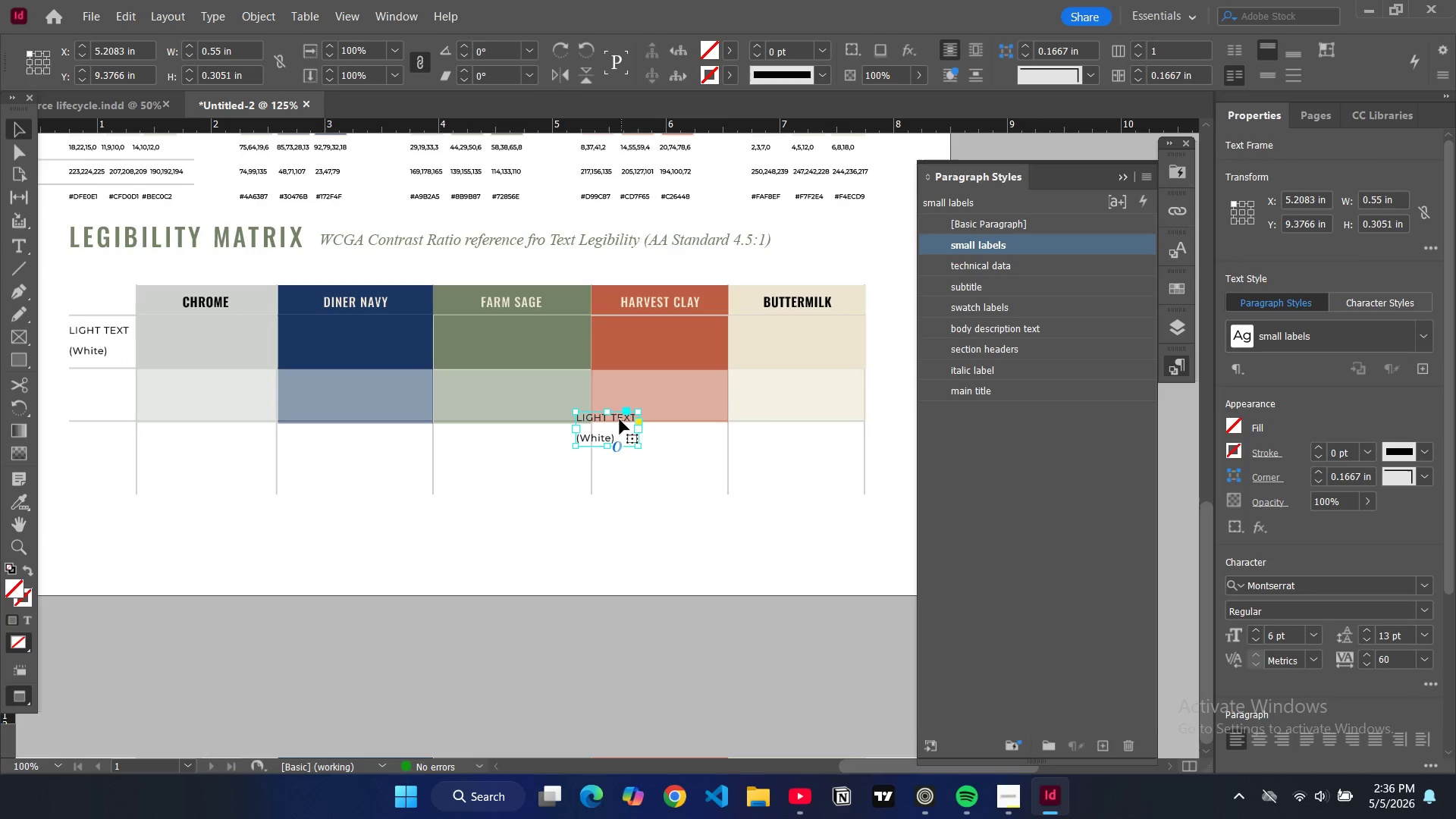 
left_click_drag(start_coordinate=[609, 428], to_coordinate=[102, 397])
 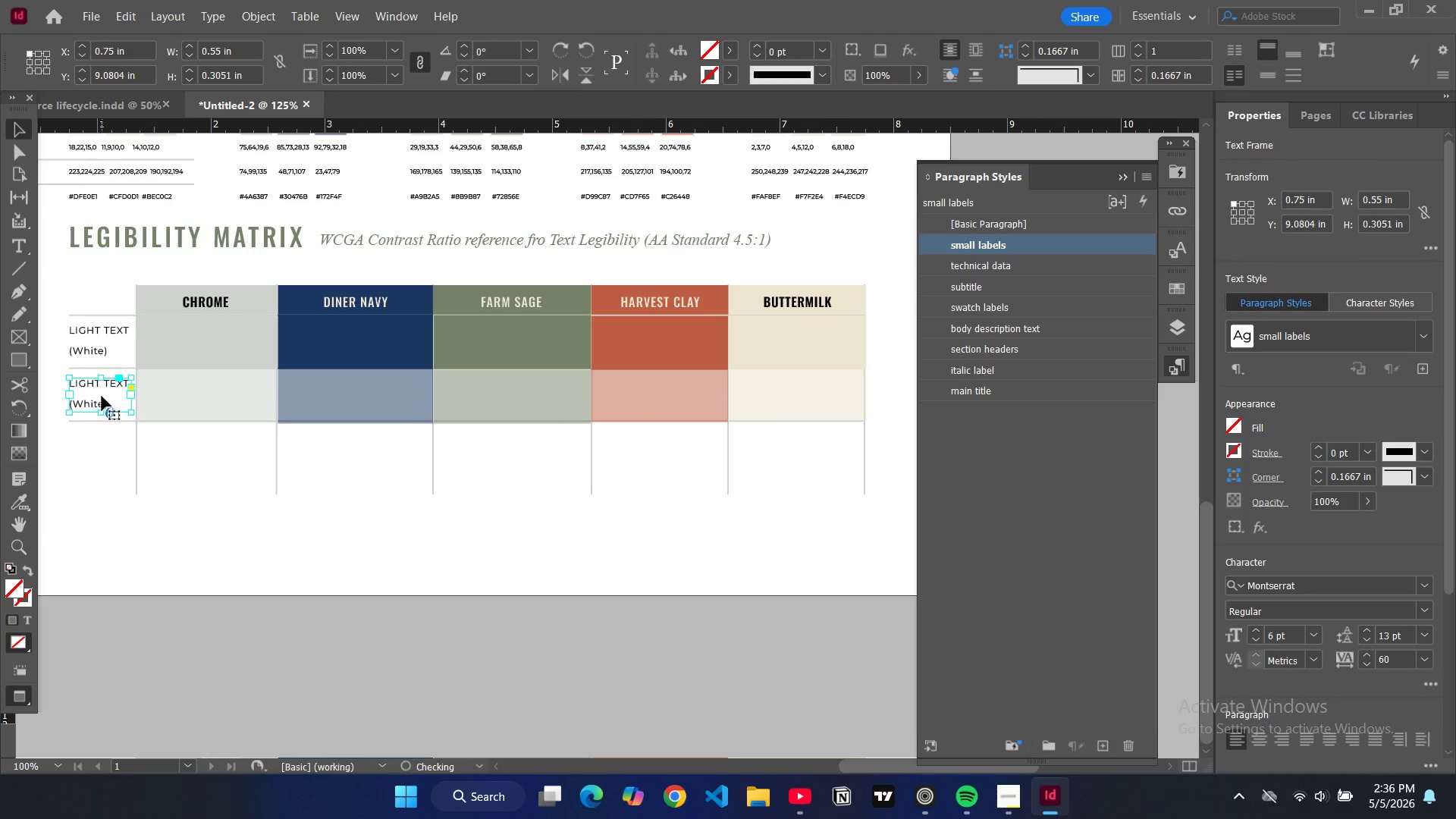 
double_click([102, 396])
 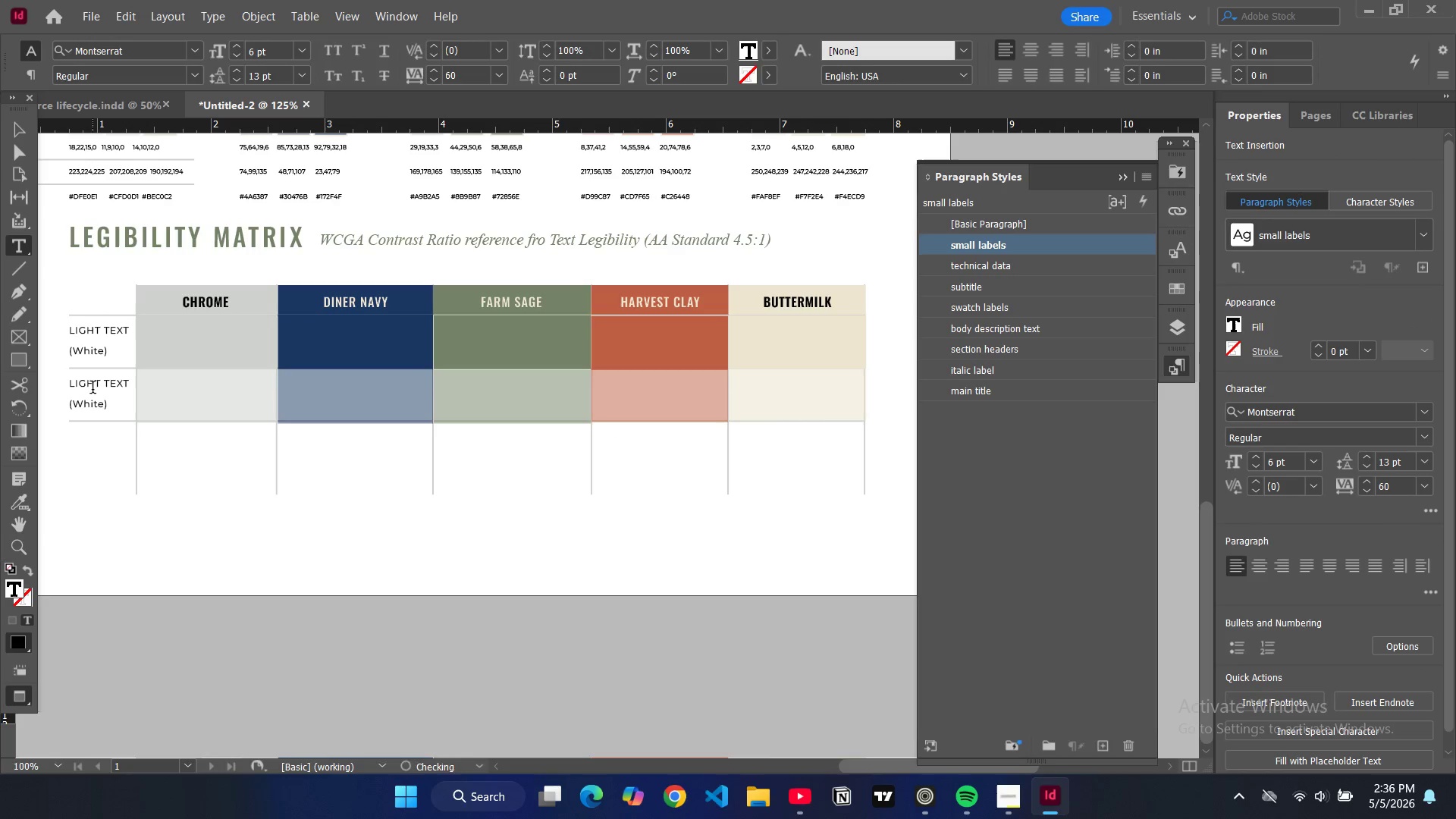 
double_click([93, 389])
 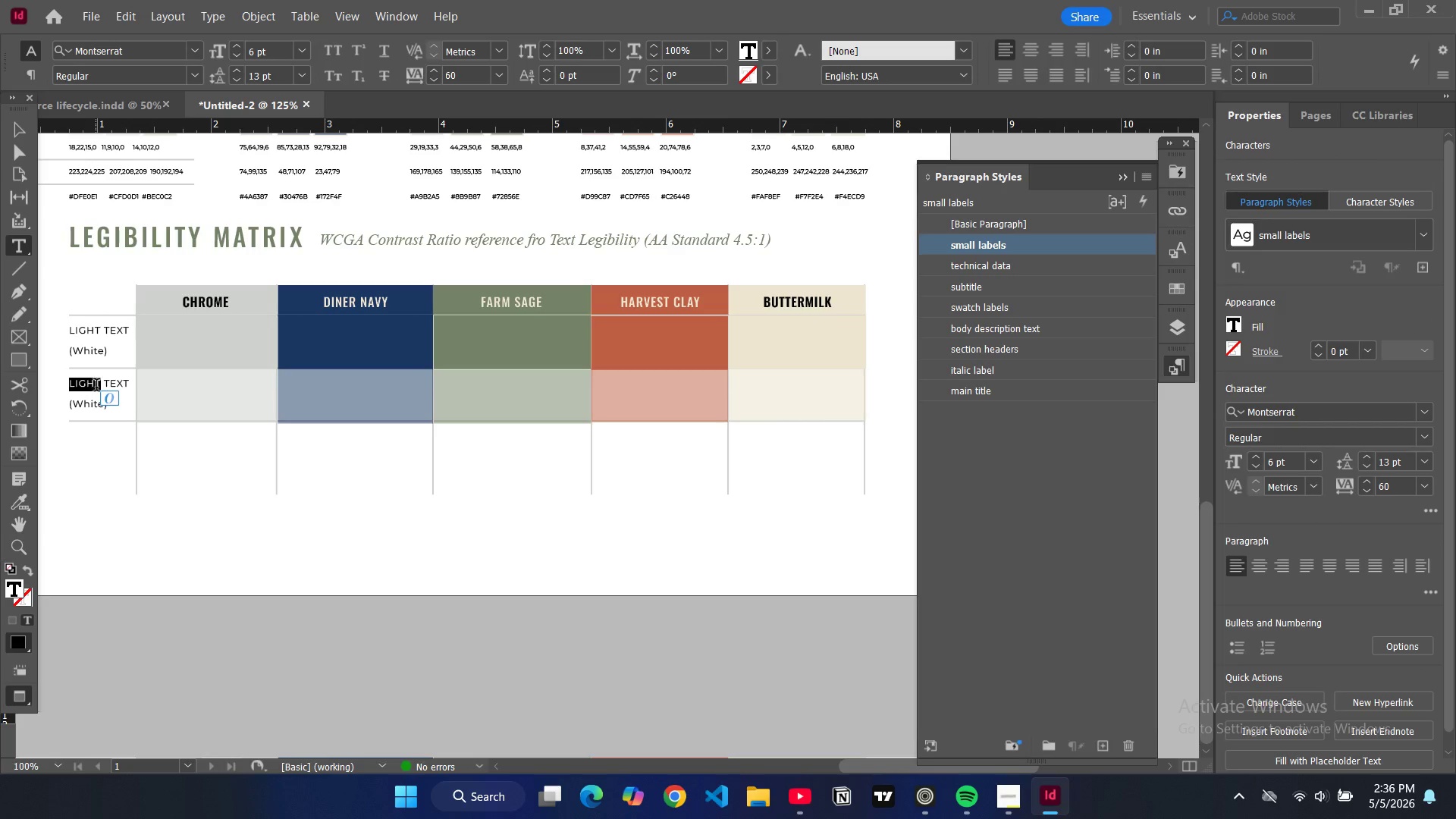 
type(dar)
key(Backspace)
key(Backspace)
key(Backspace)
type(DARK)
 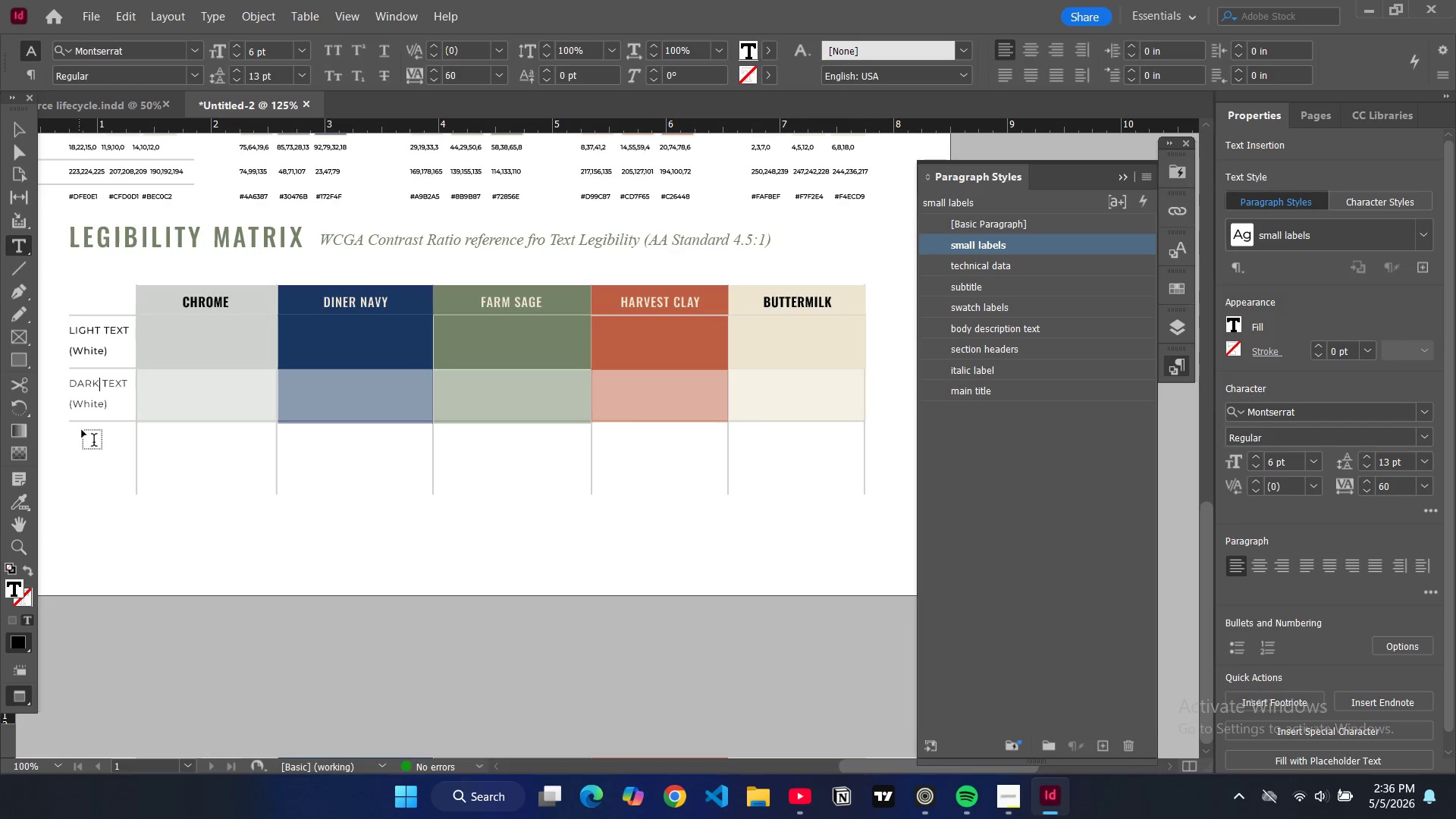 
double_click([85, 410])
 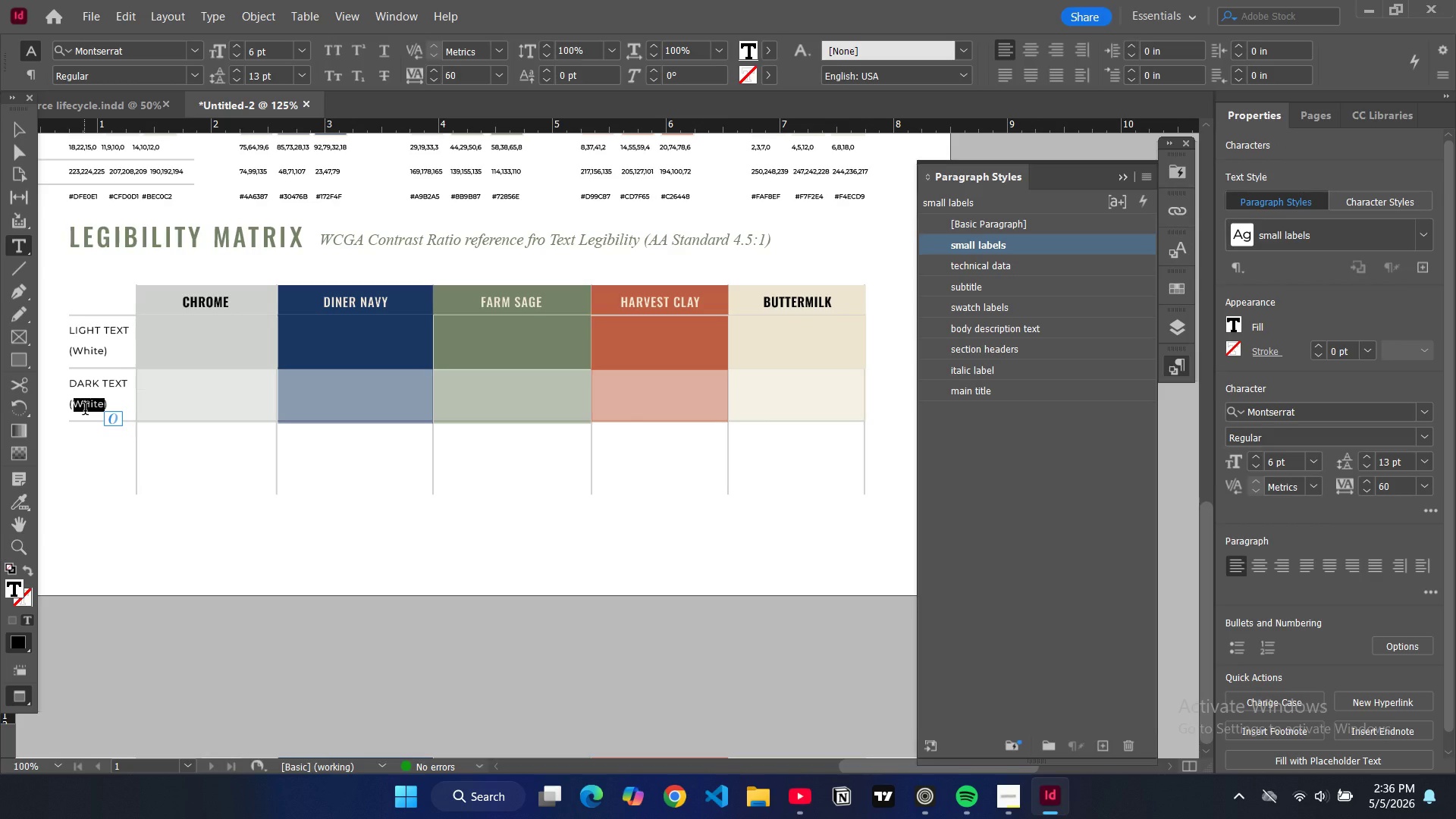 
type(V)
key(Backspace)
type(Charcoal)
 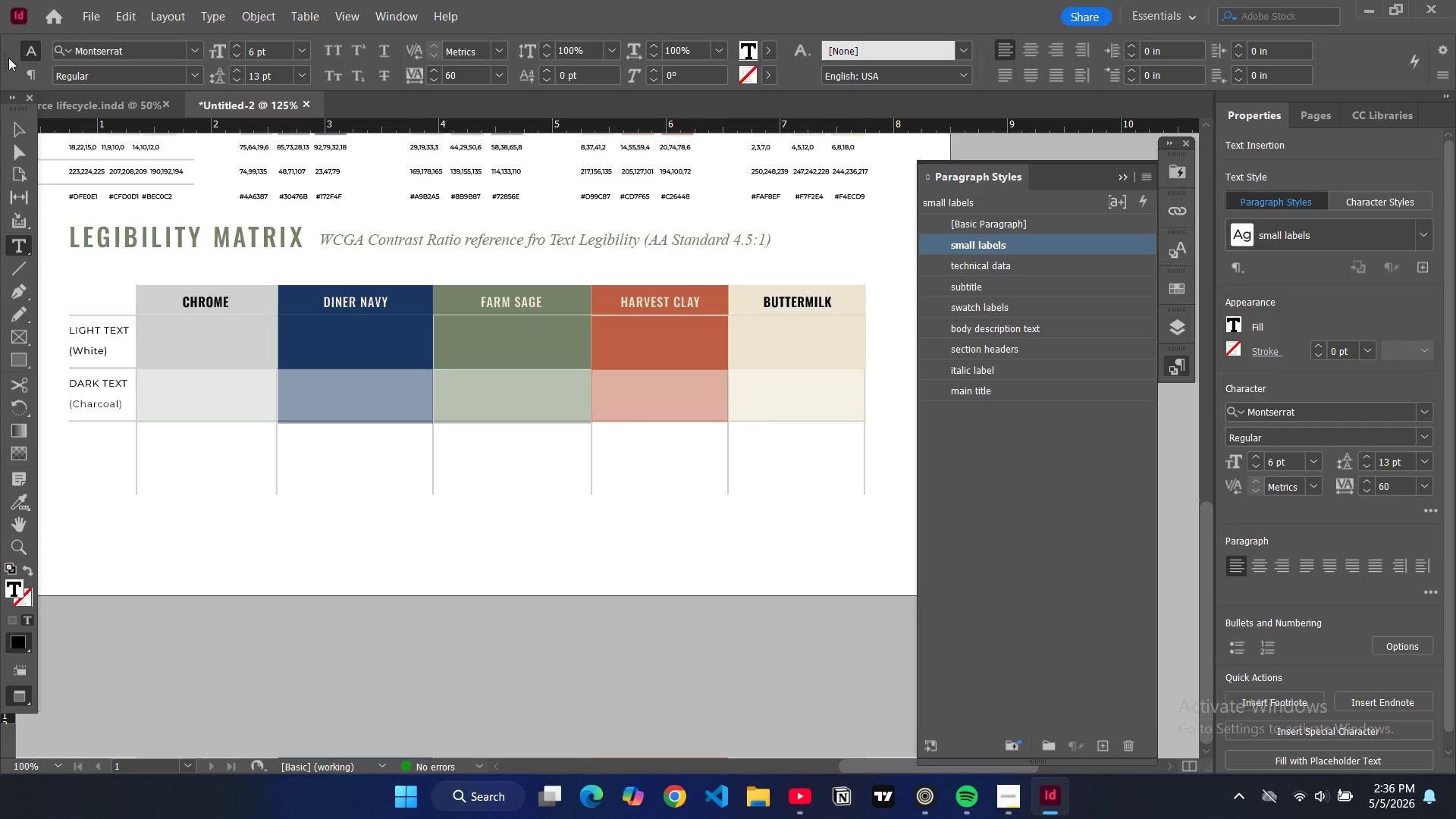 
left_click([16, 133])
 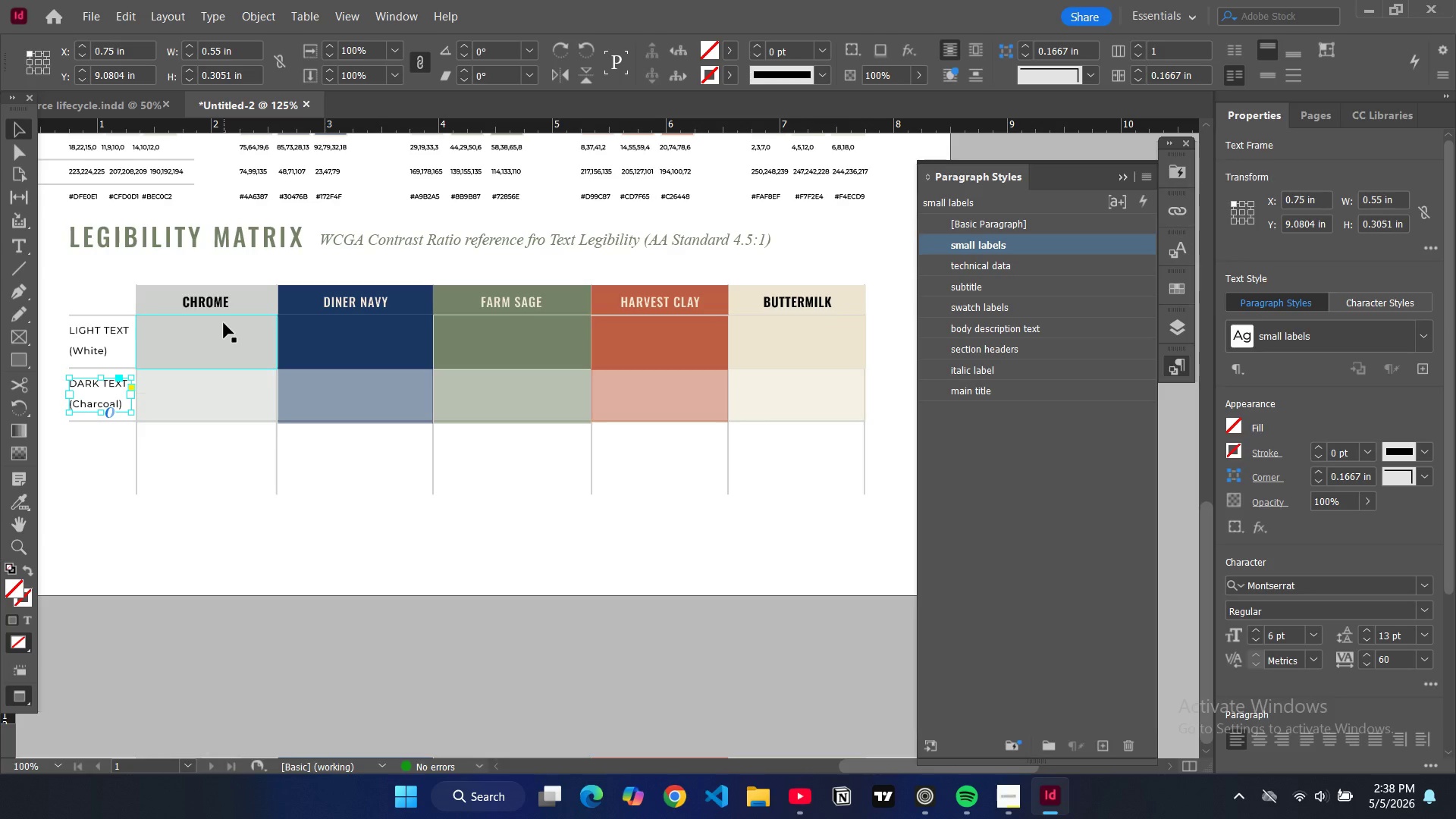 
wait(126.61)
 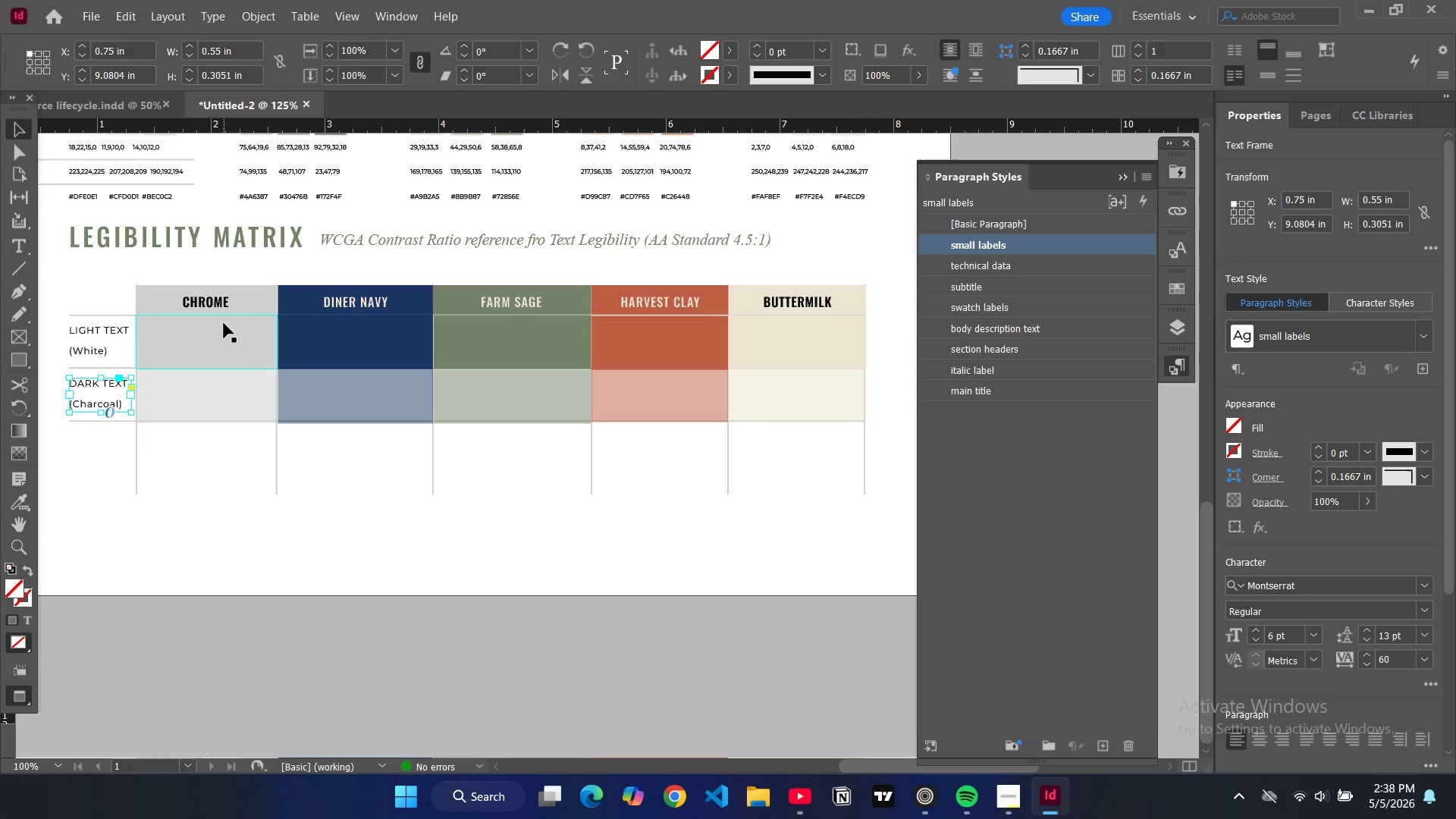 
key(Control+C)
 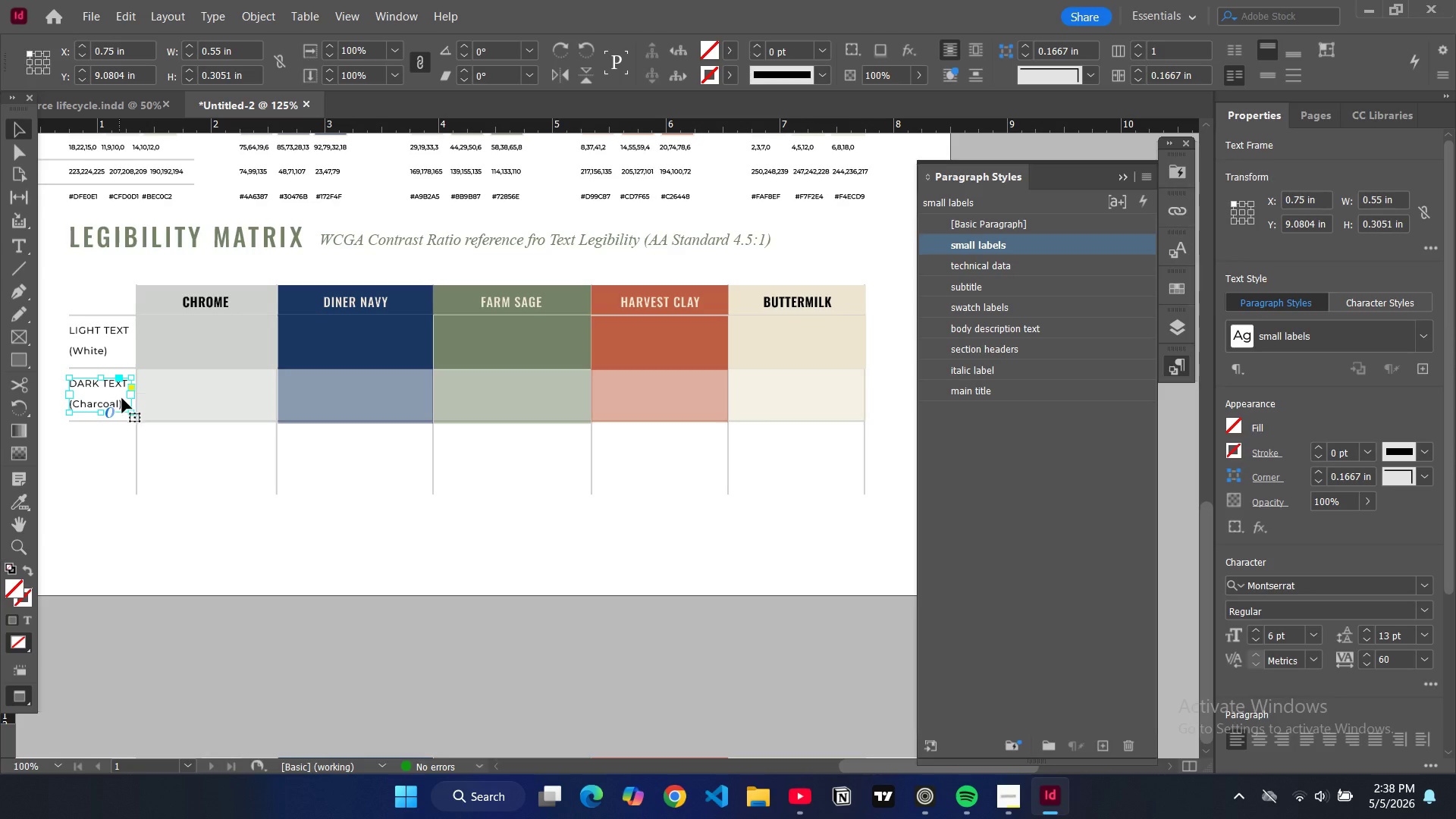 
key(Control+V)
 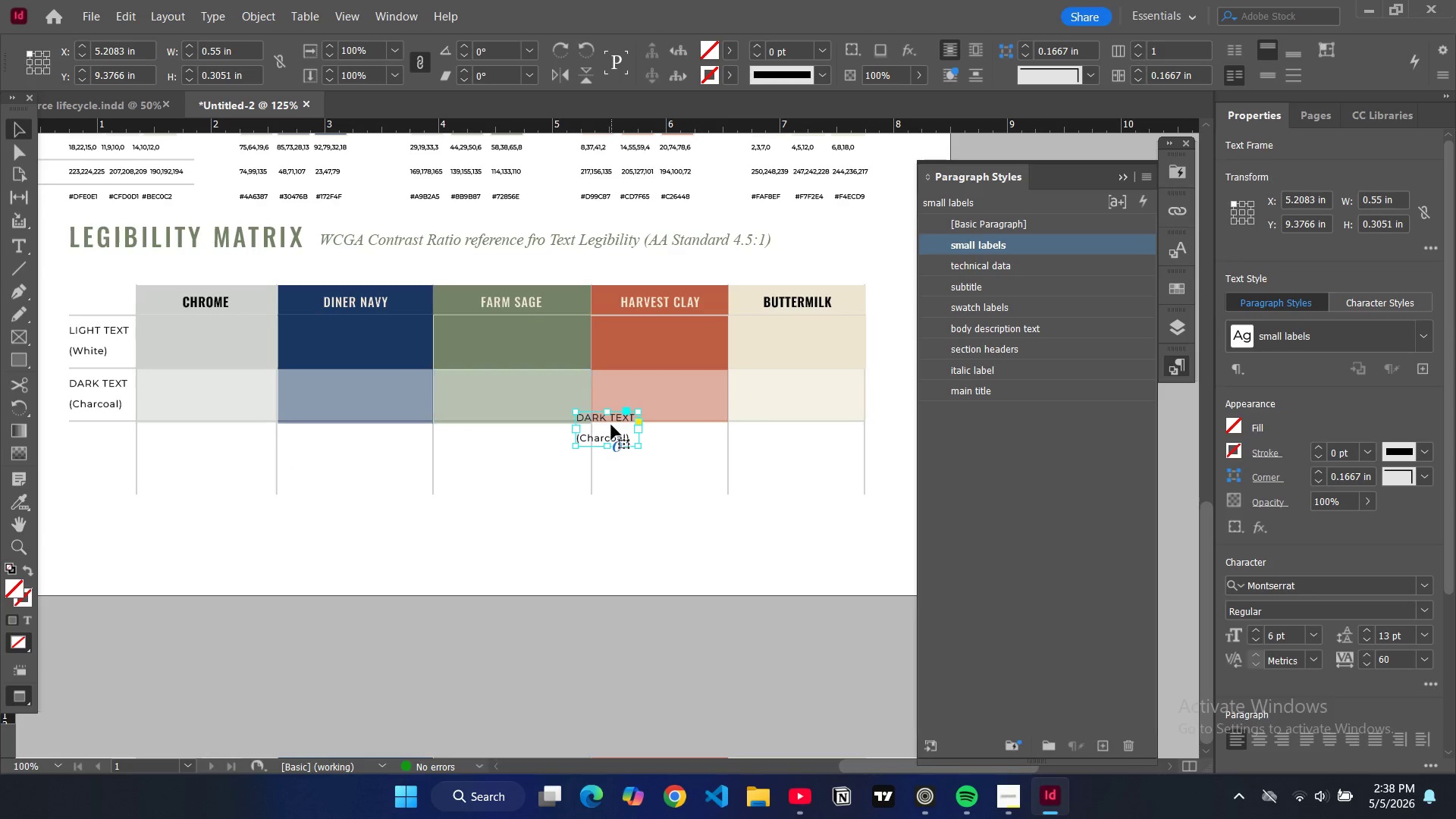 
left_click_drag(start_coordinate=[613, 428], to_coordinate=[105, 452])
 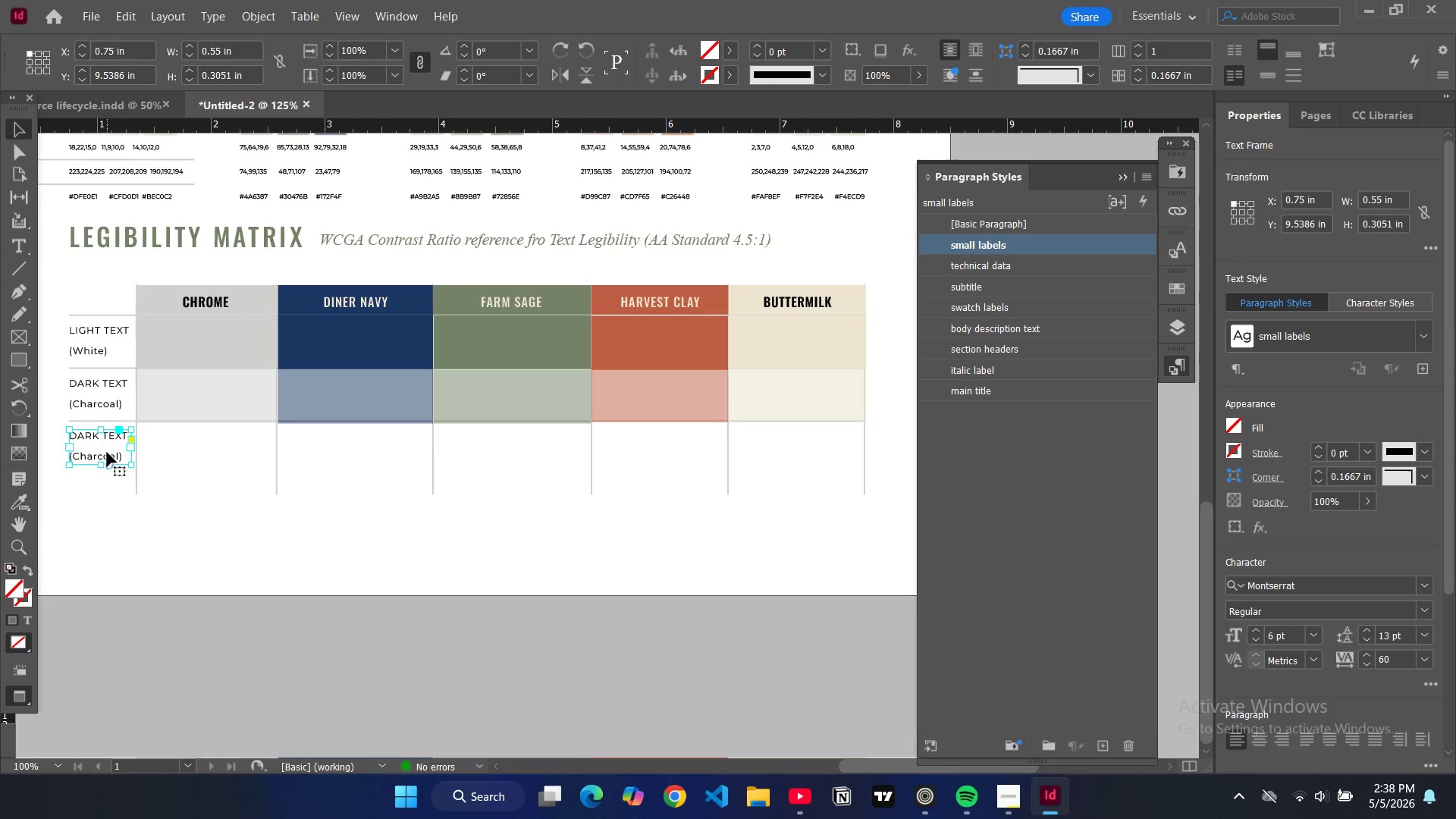 
double_click([107, 452])
 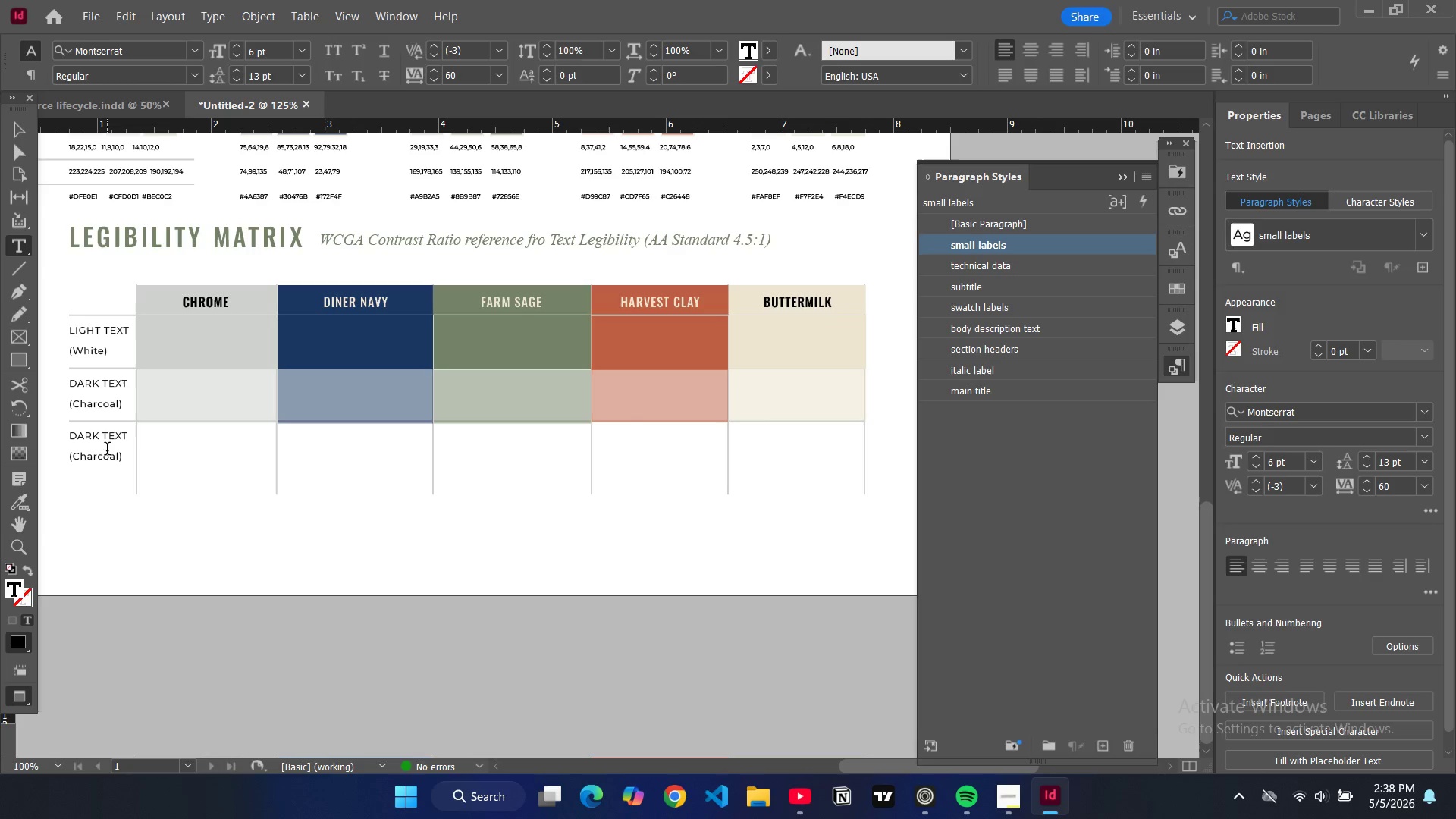 
wait(5.09)
 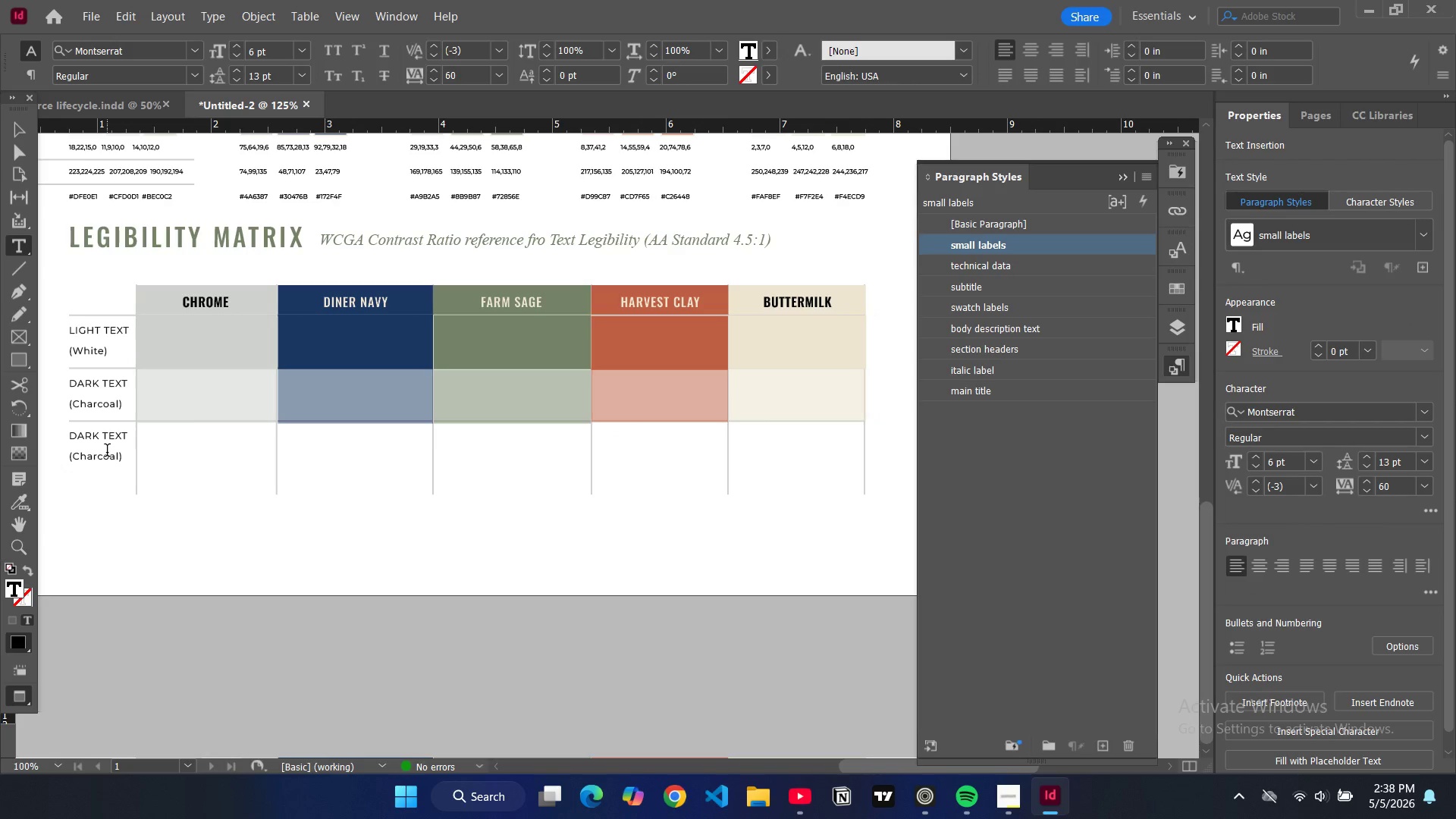 
left_click_drag(start_coordinate=[128, 437], to_coordinate=[73, 440])
 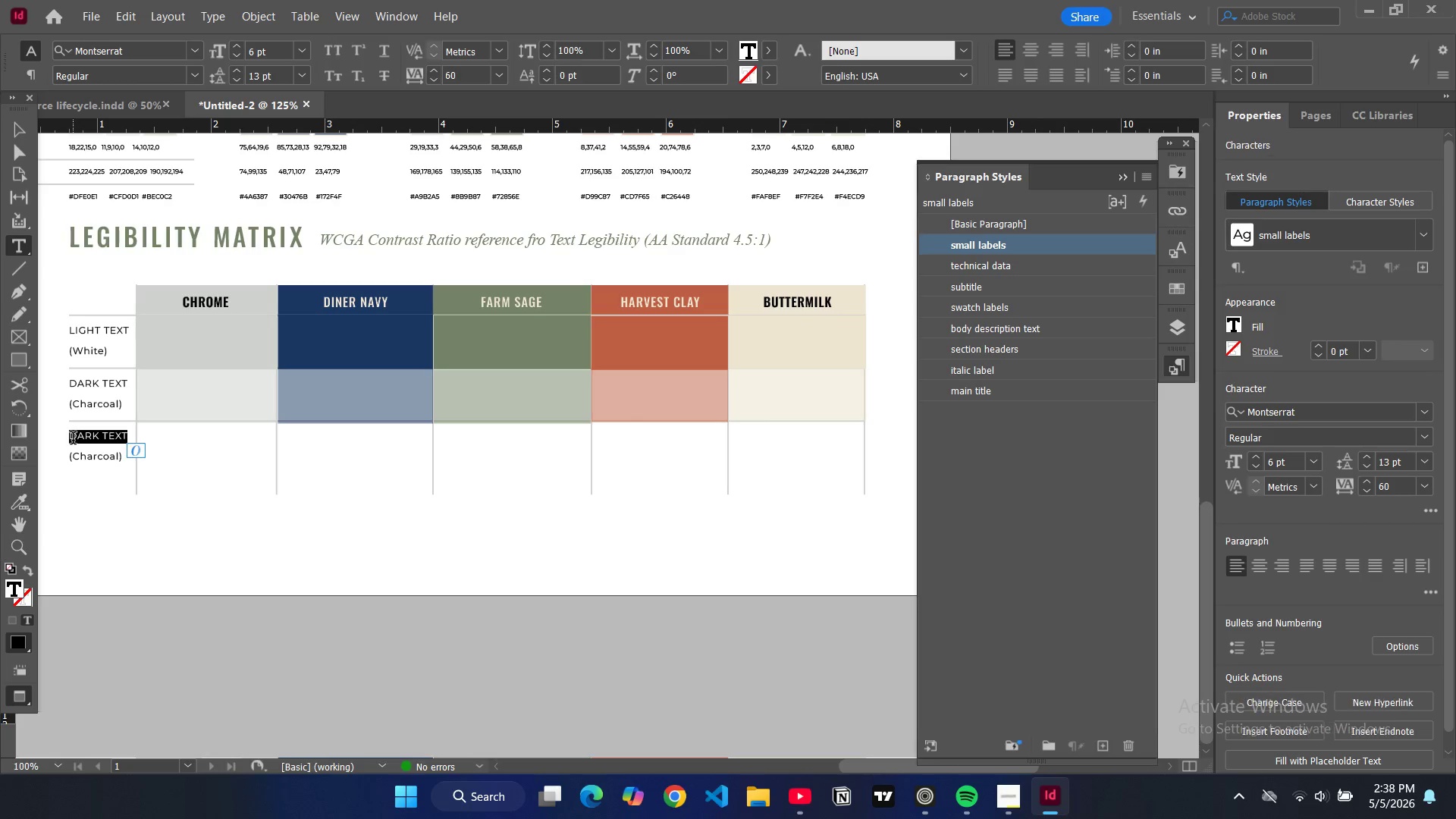 
type(rai)
key(Backspace)
key(Backspace)
key(Backspace)
type(RATIO)
 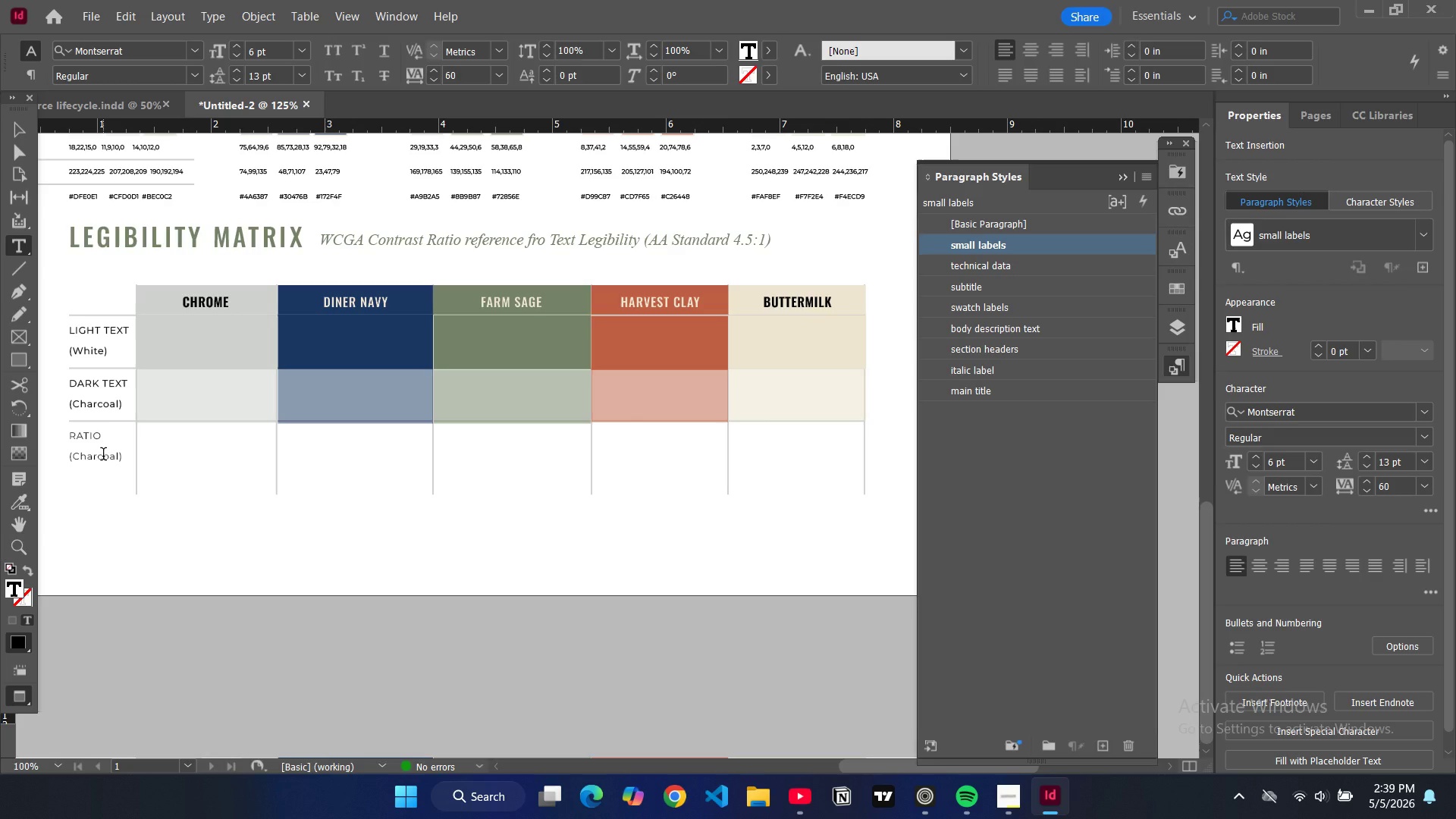 
double_click([103, 456])
 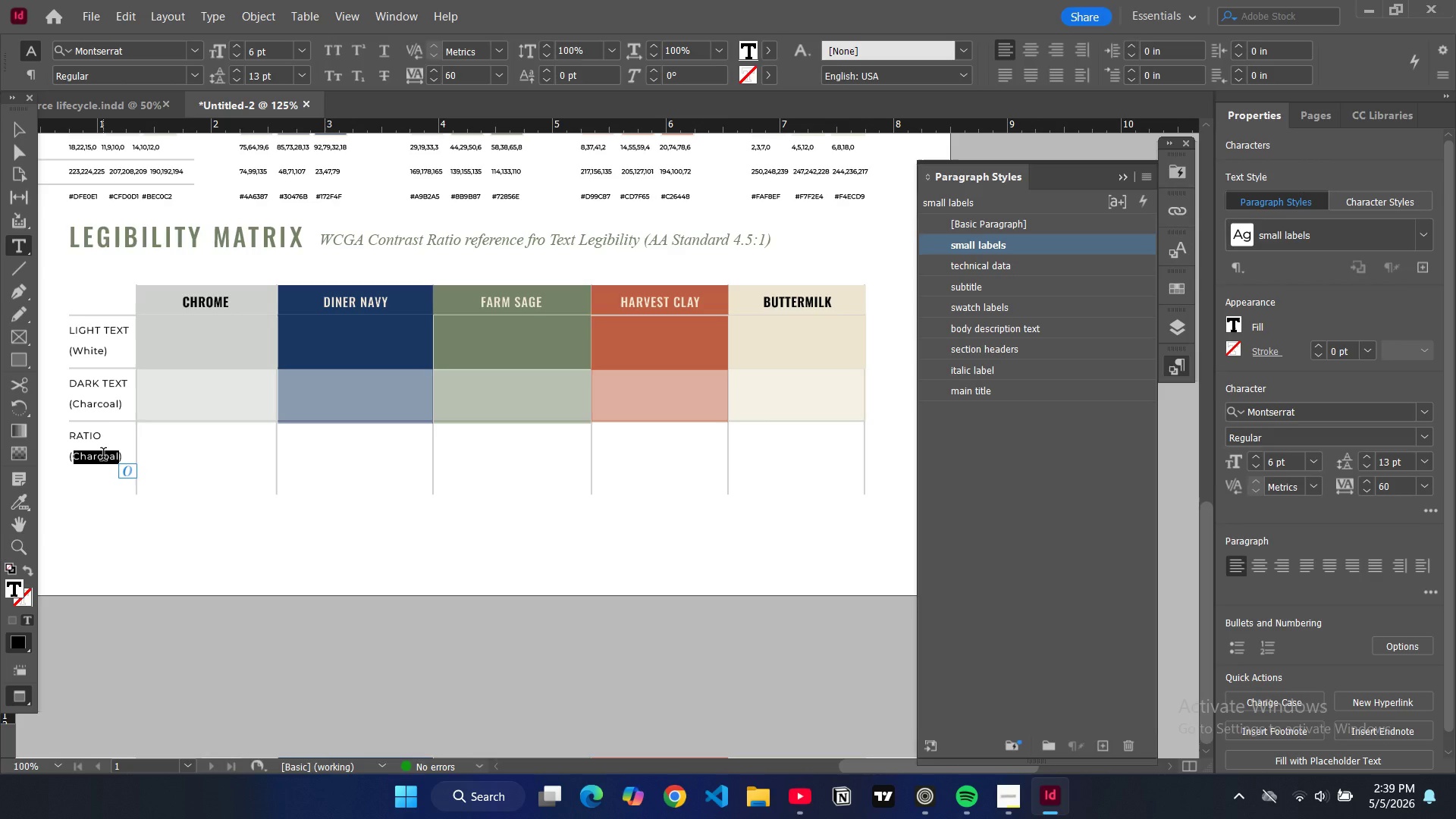 
wait(9.91)
 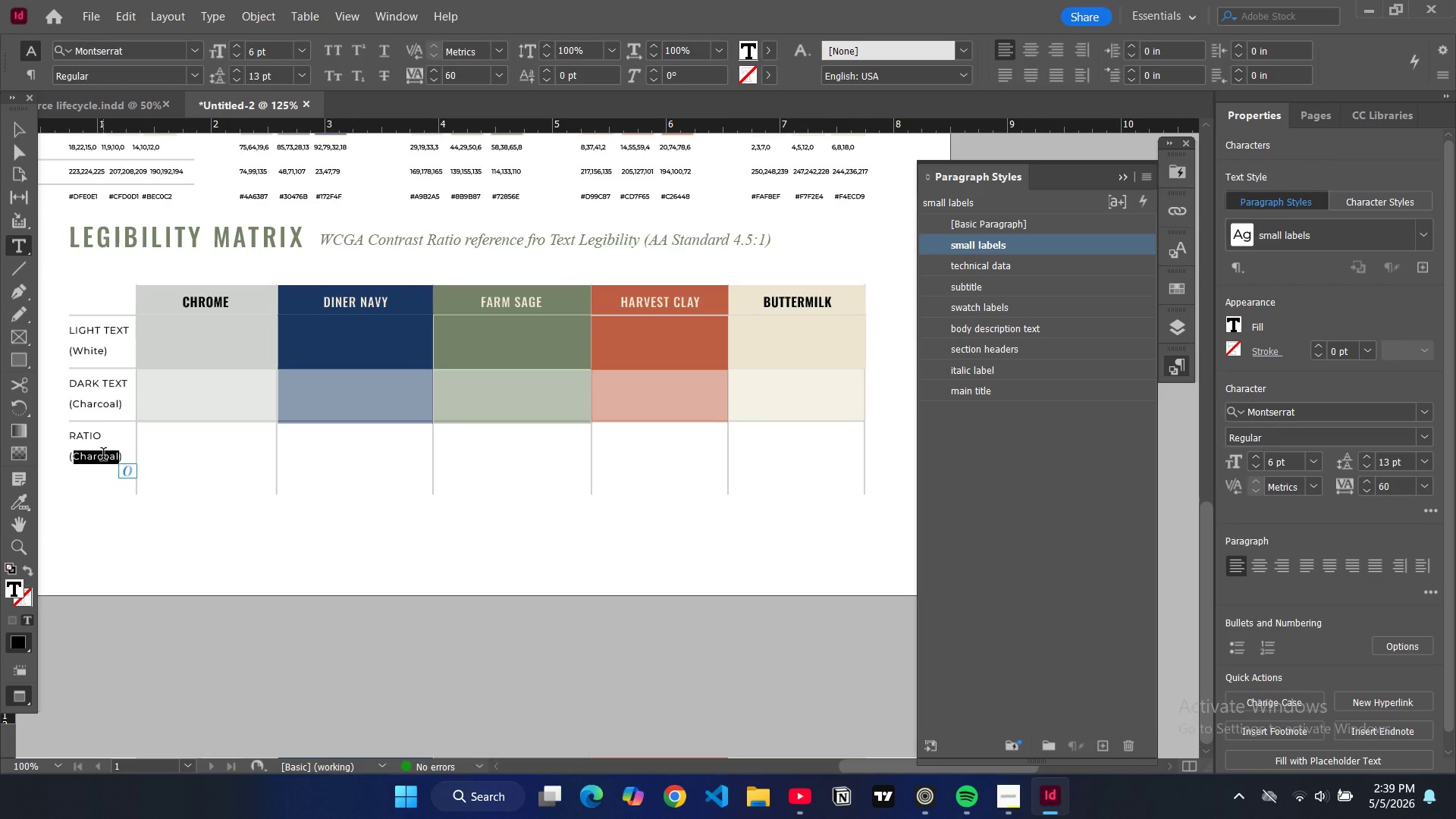 
type(AA Standard)
 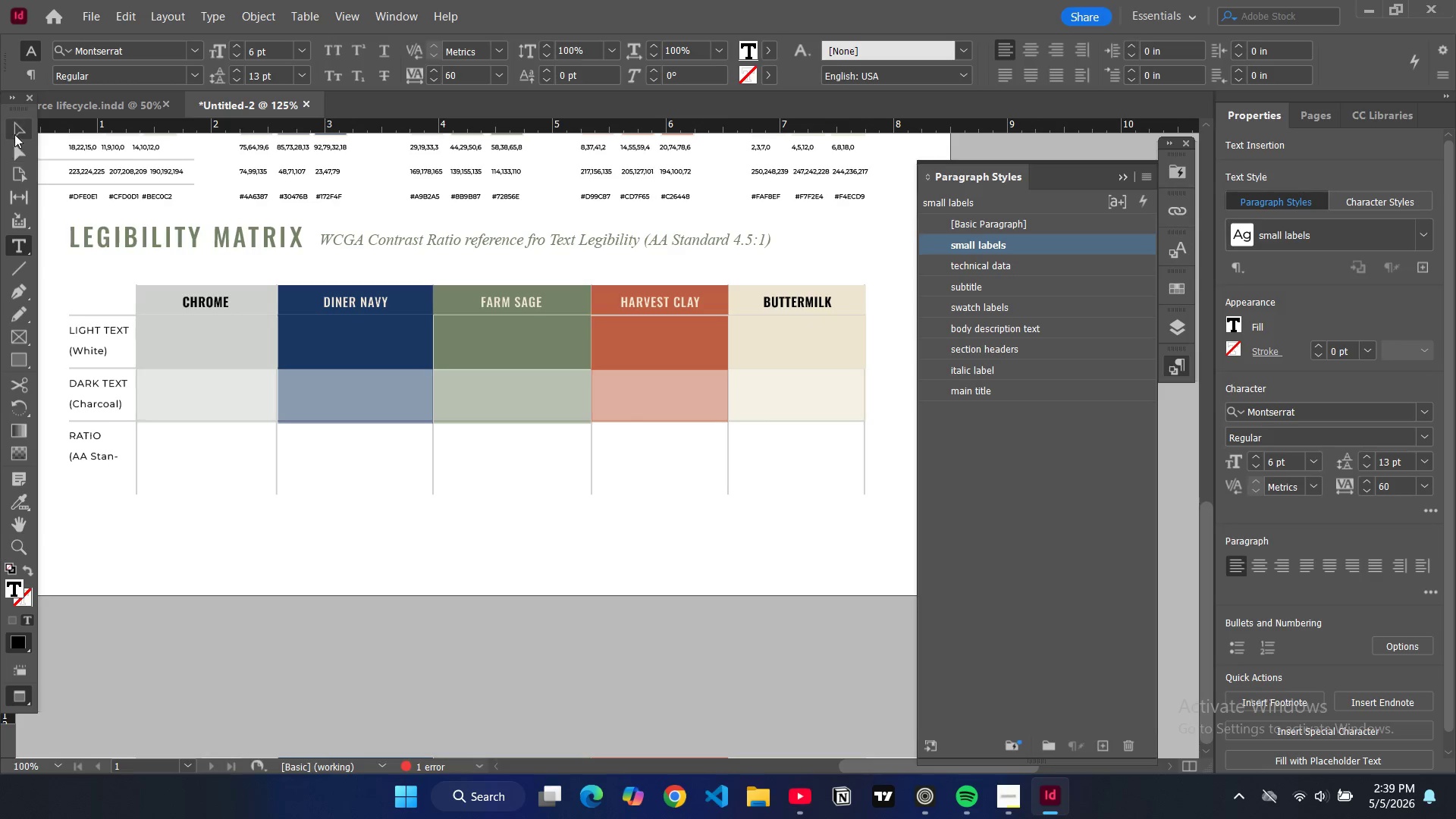 
left_click([18, 132])
 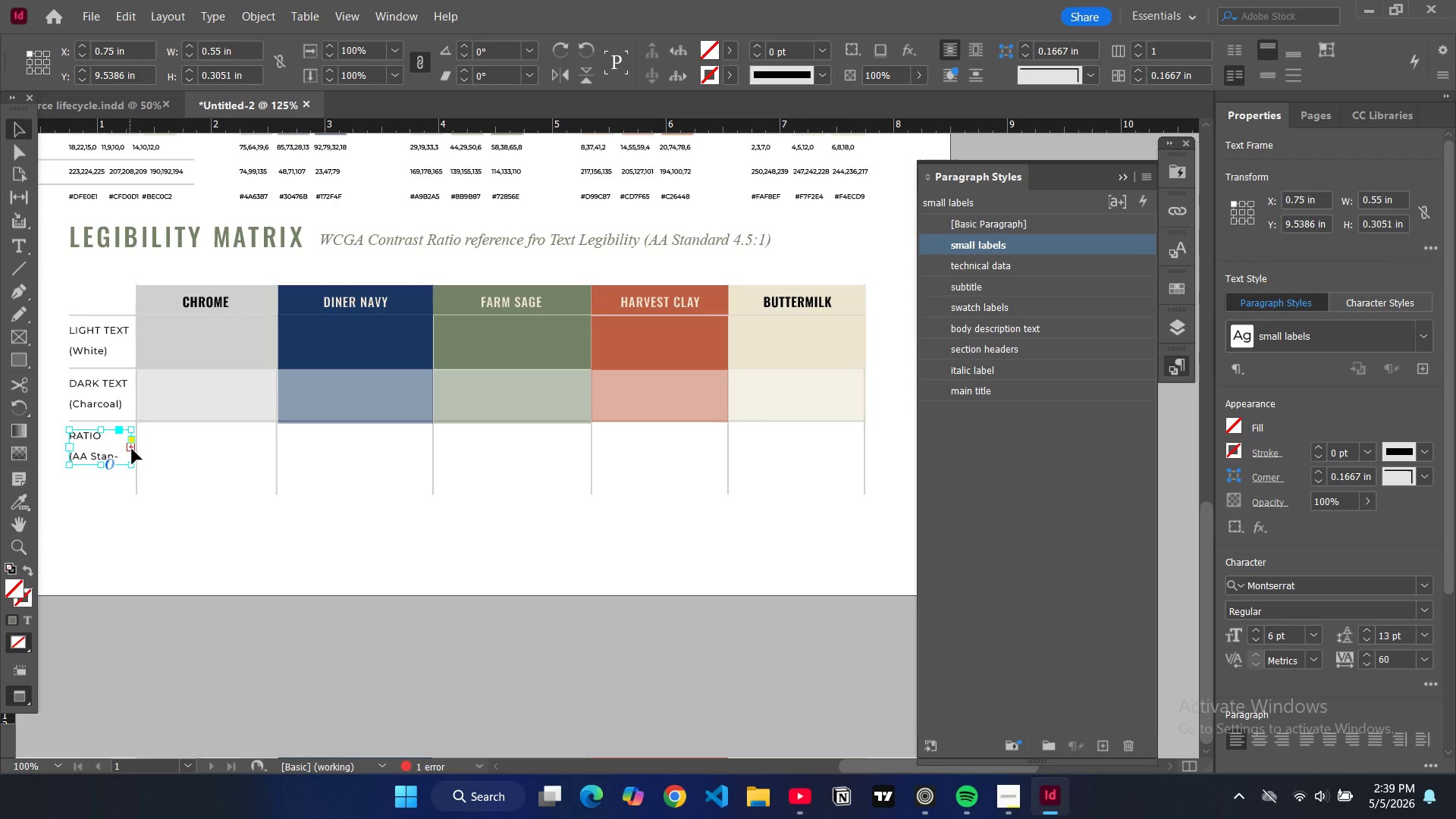 
left_click_drag(start_coordinate=[132, 449], to_coordinate=[143, 451])
 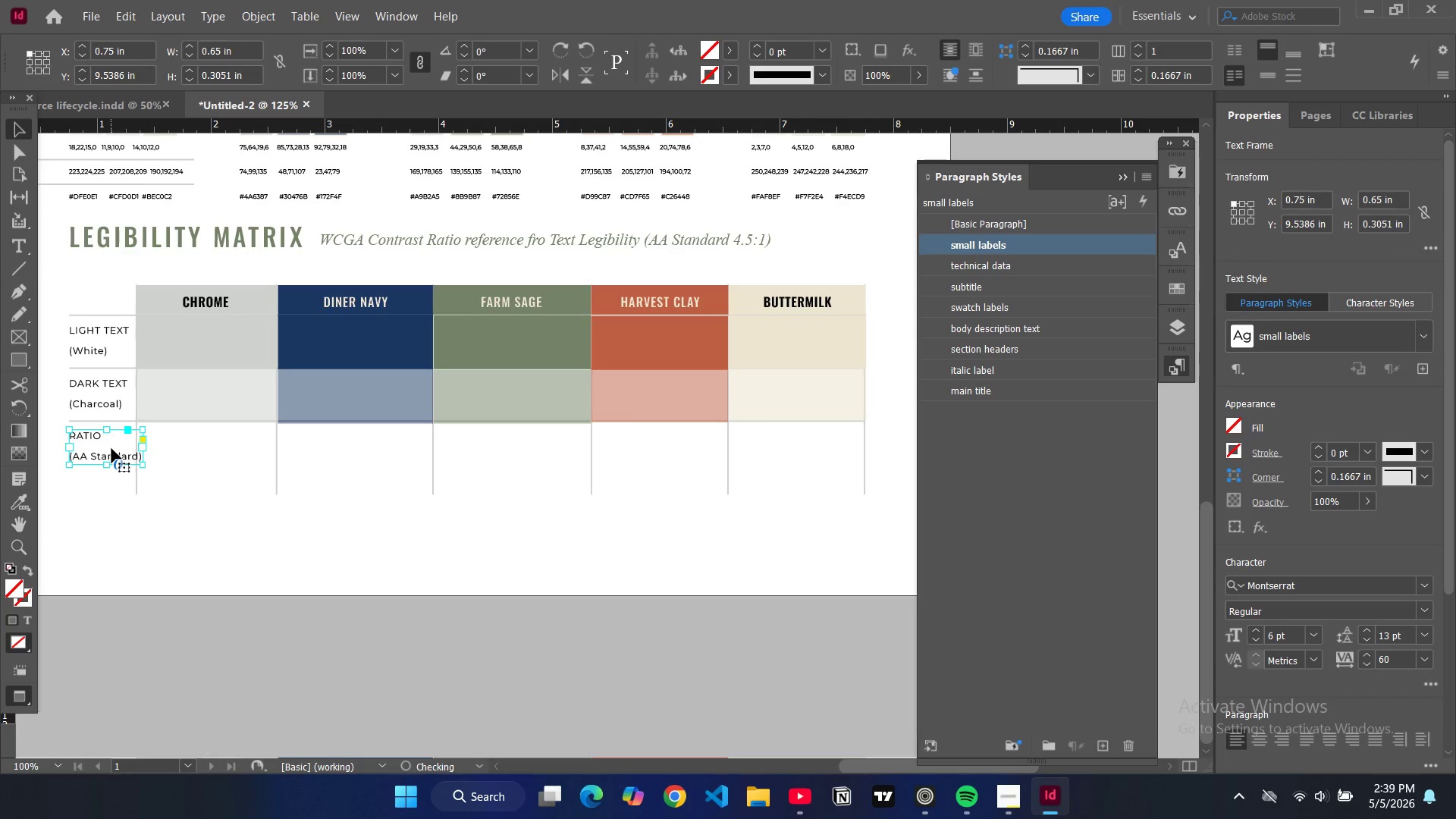 
left_click_drag(start_coordinate=[111, 448], to_coordinate=[99, 453])
 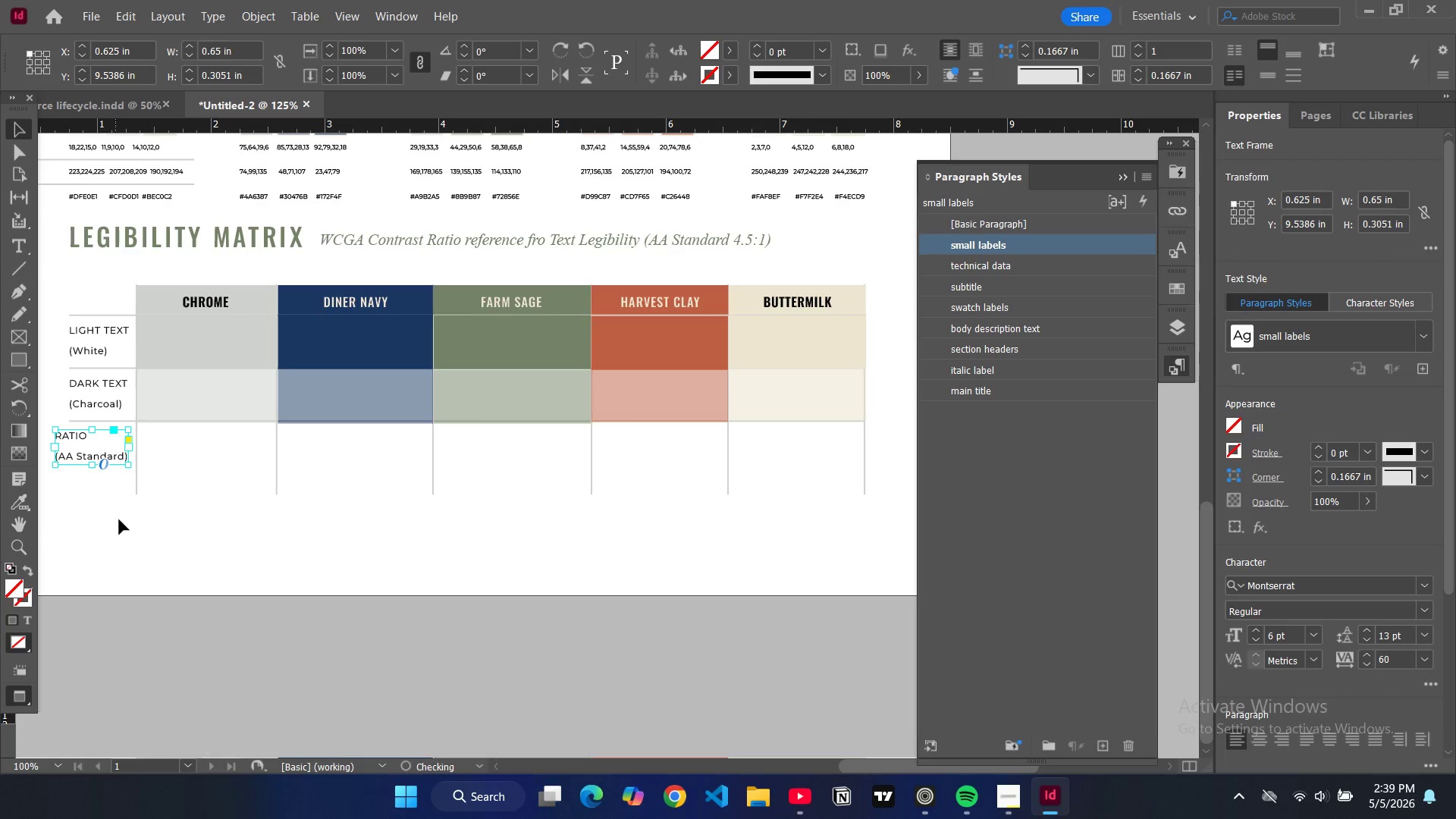 
left_click([120, 520])
 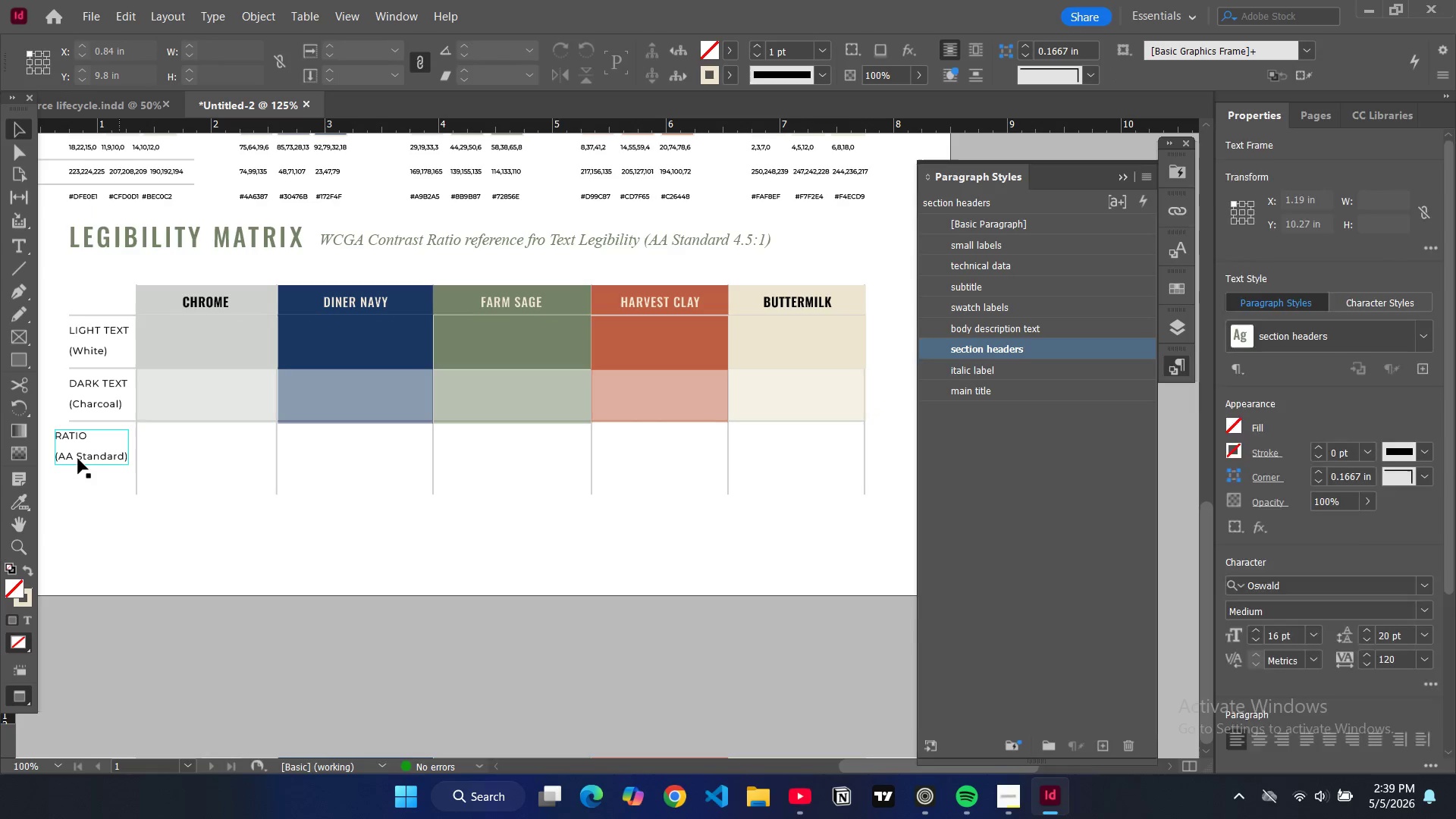 
left_click([79, 457])
 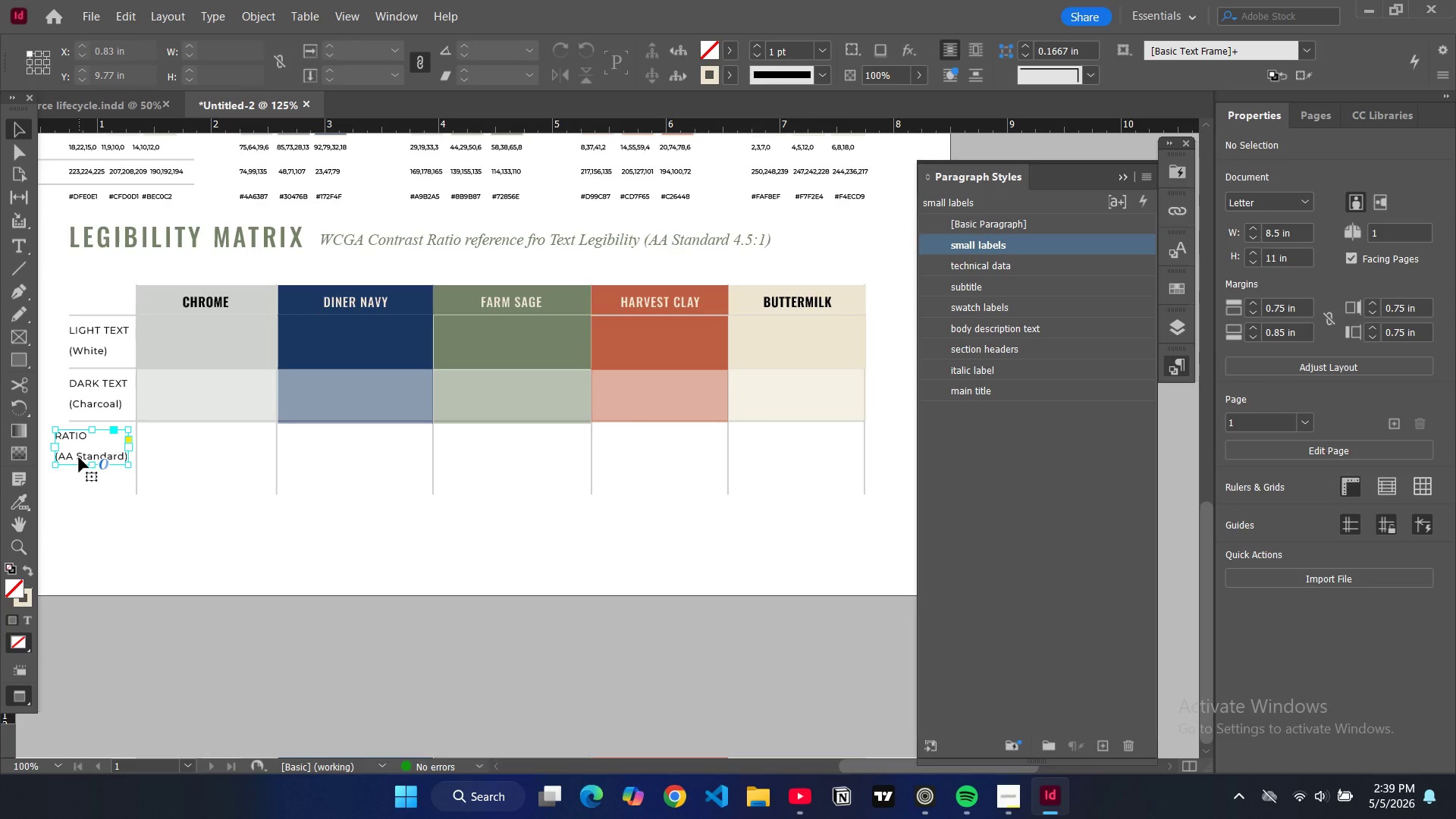 
key(Control+Shift+C)
 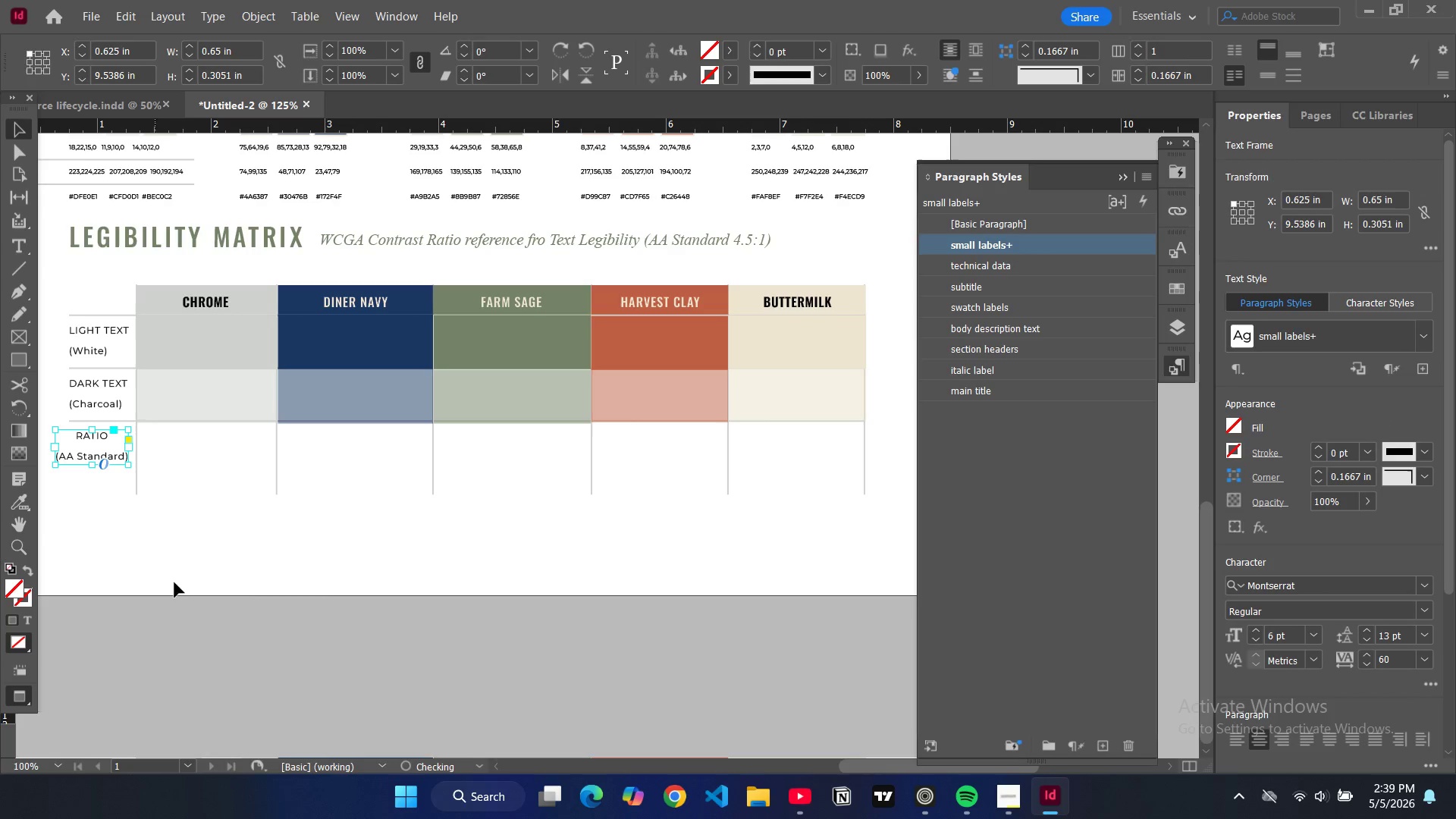 
left_click([199, 617])
 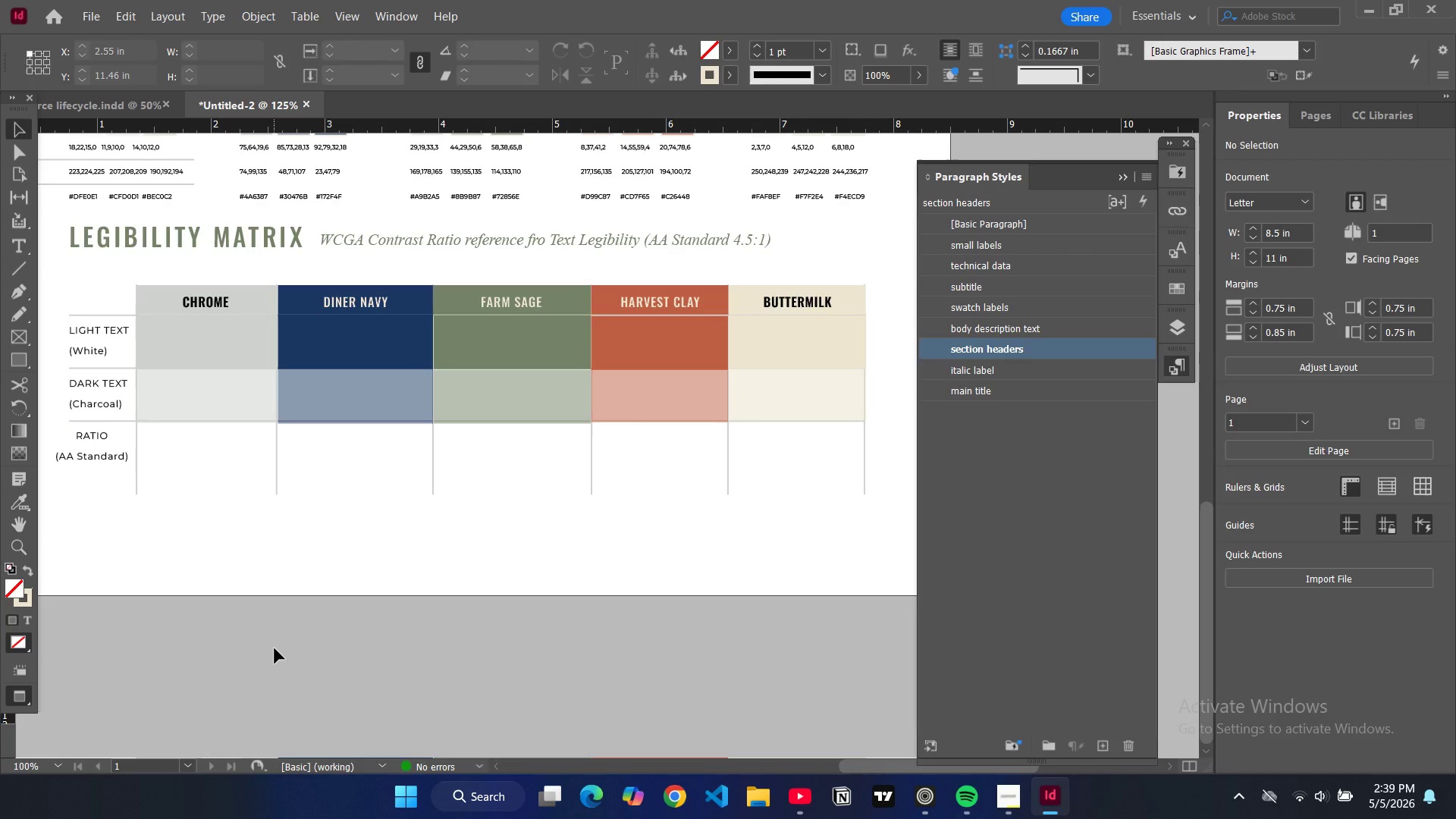 
wait(7.95)
 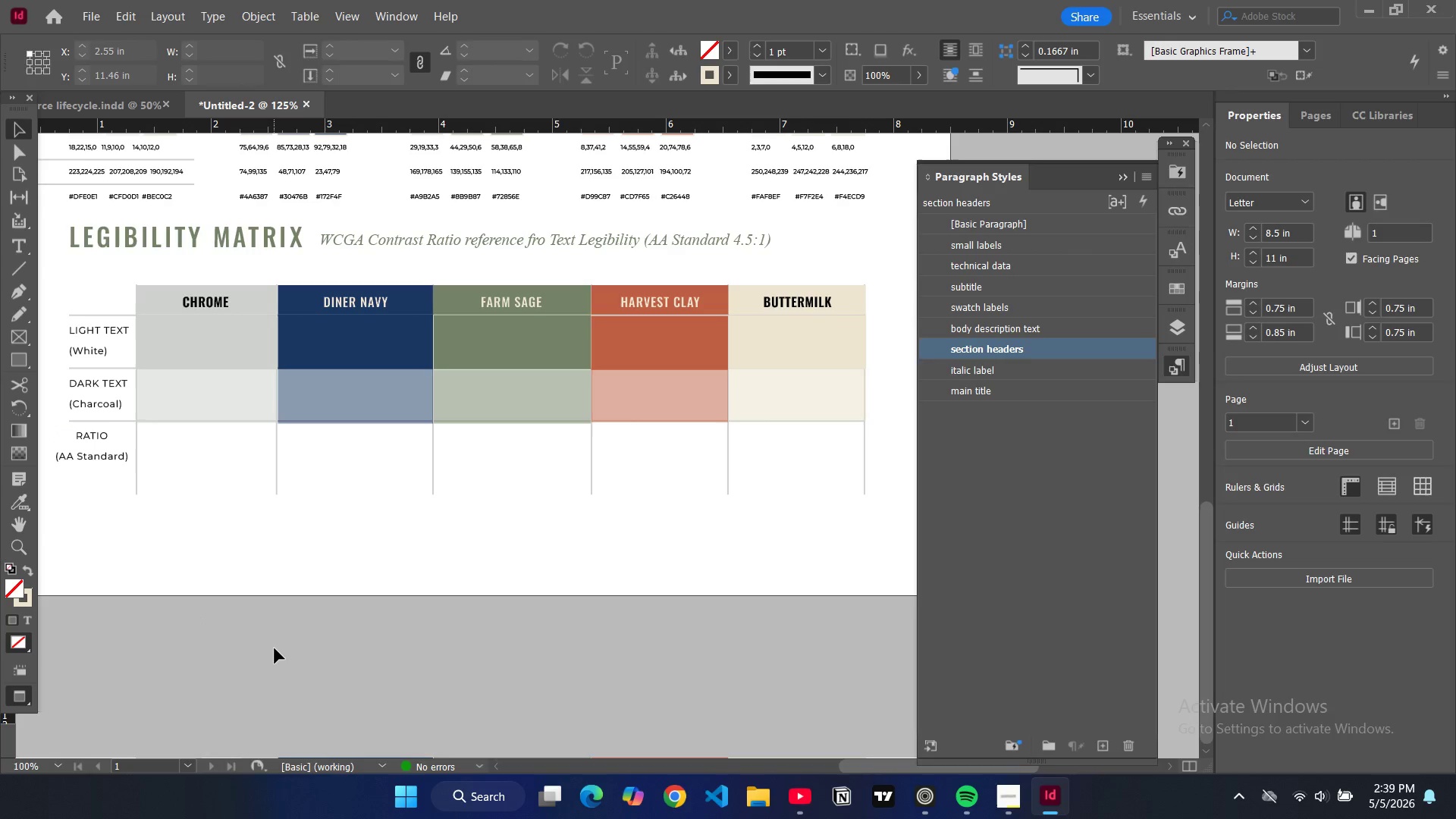 
scroll: coordinate [259, 386], scroll_direction: up, amount: 4.0
 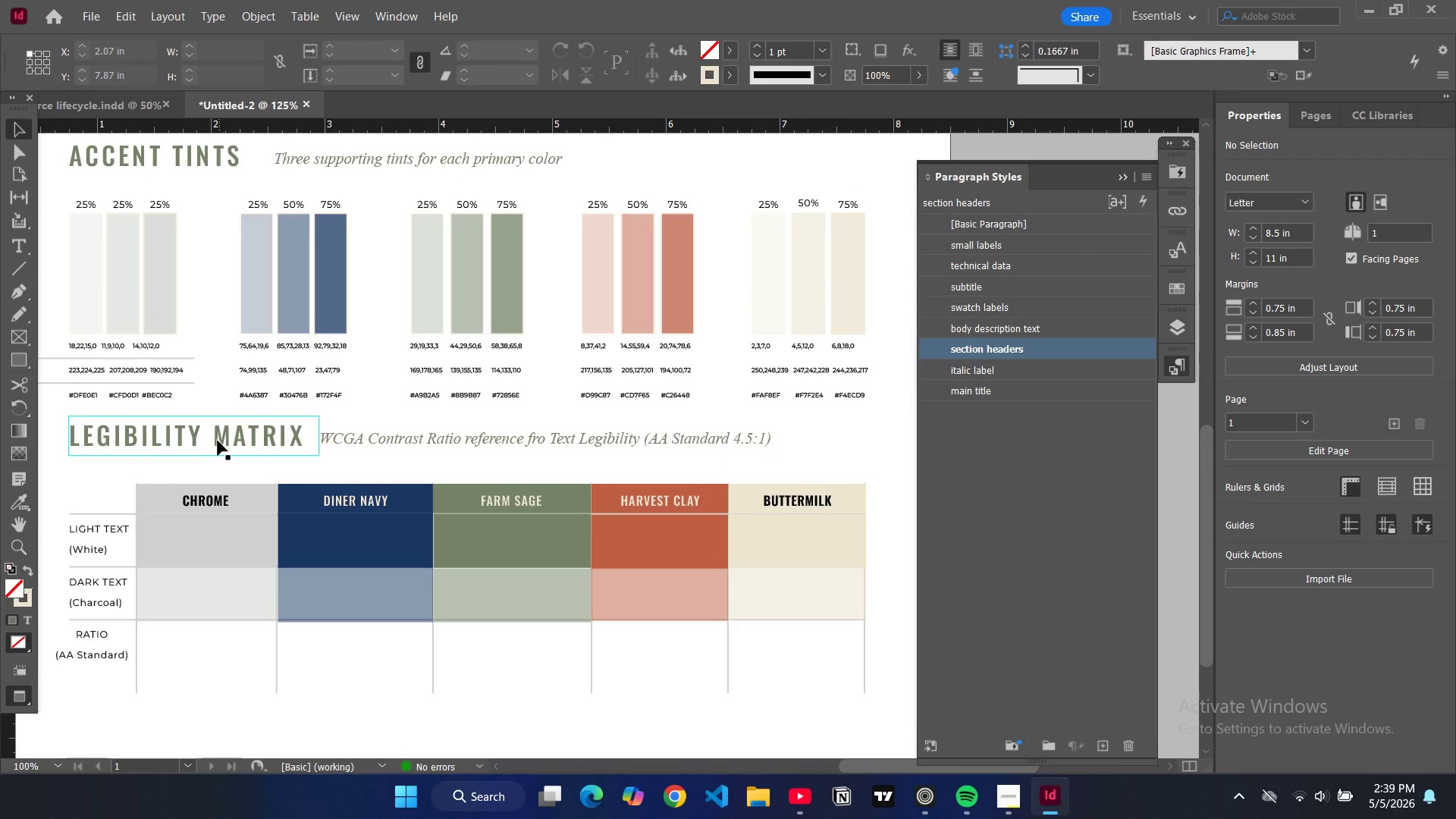 
left_click([218, 441])
 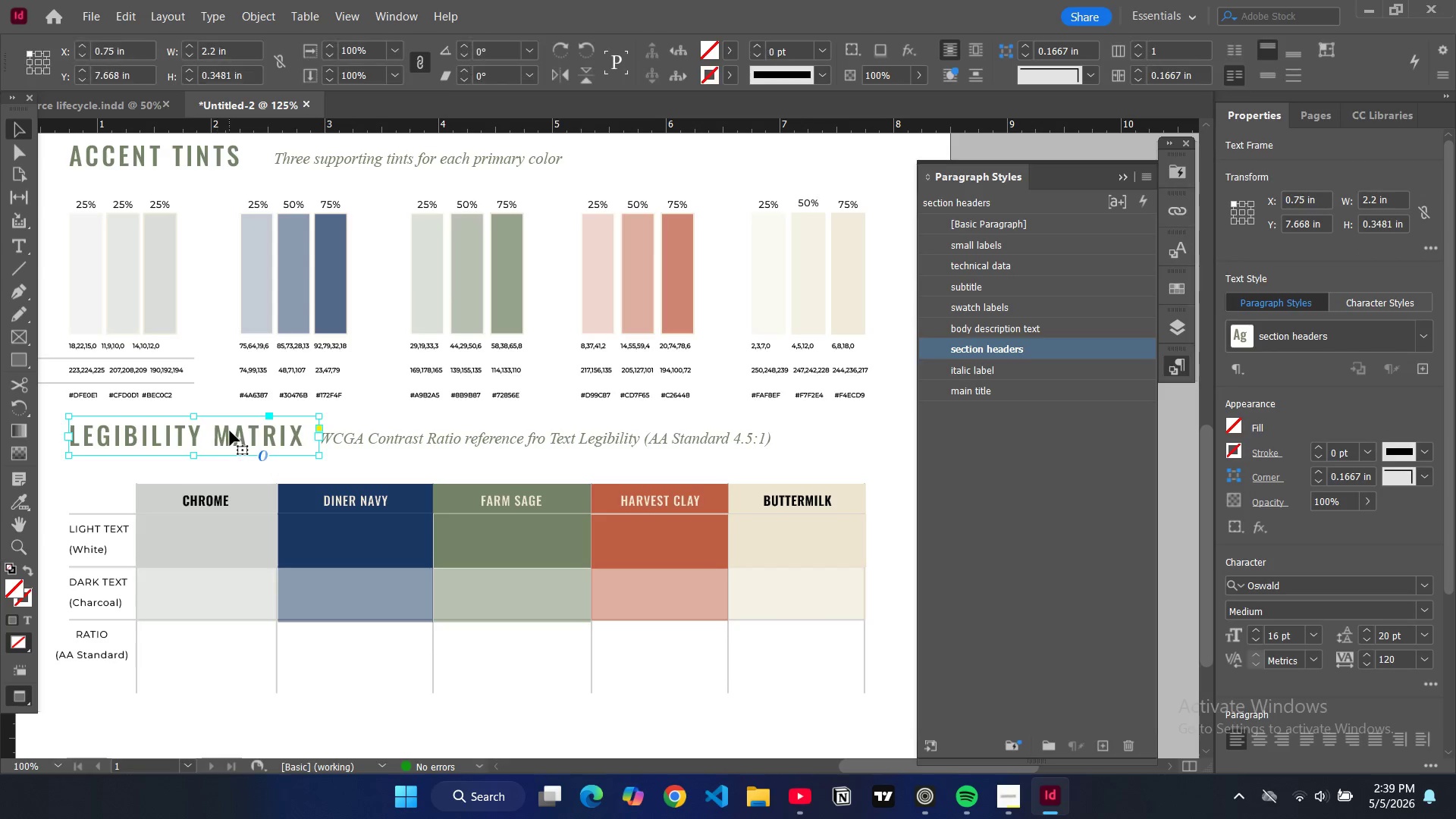 
key(Control+C)
 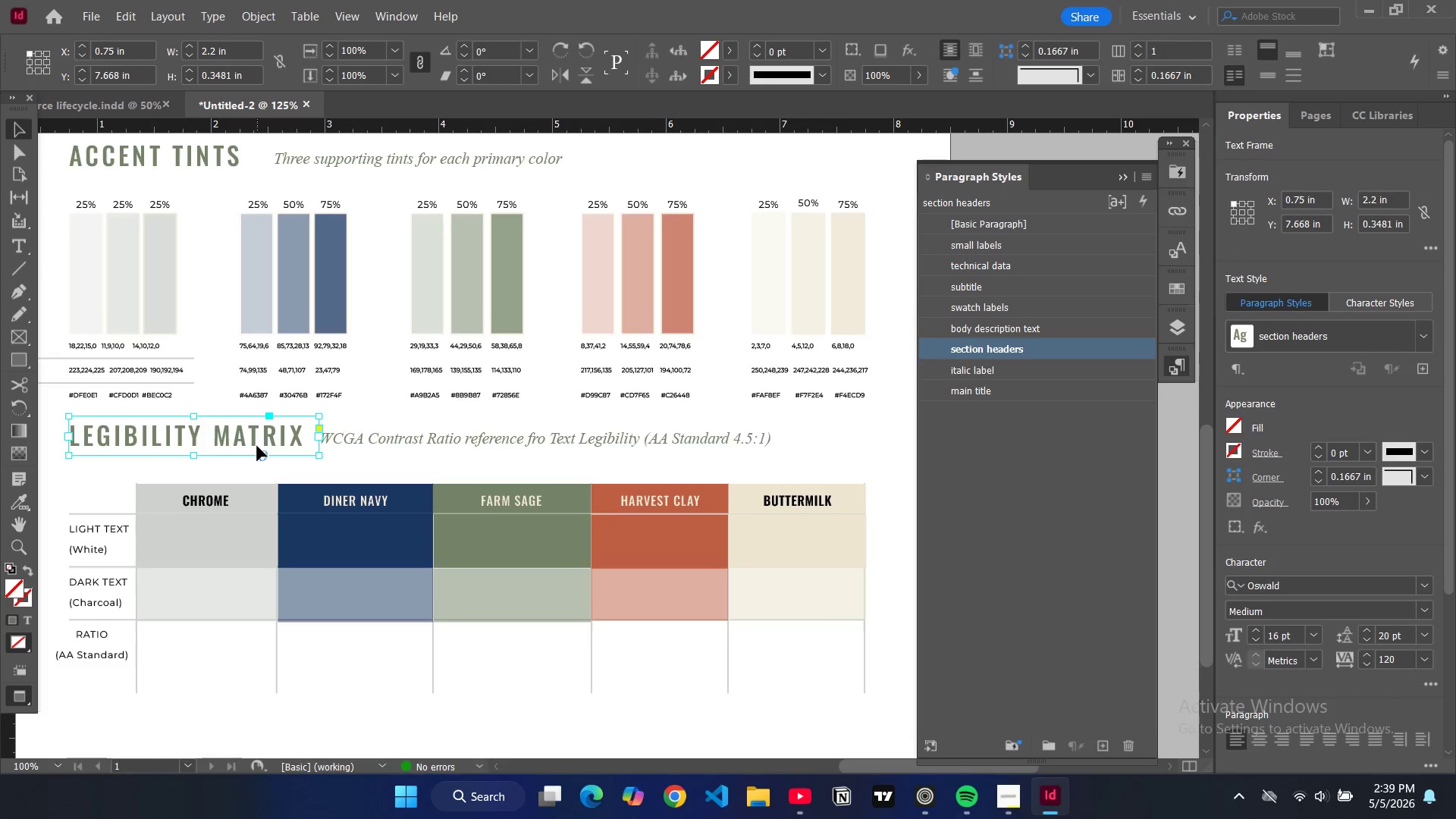 
scroll: coordinate [257, 446], scroll_direction: down, amount: 4.0
 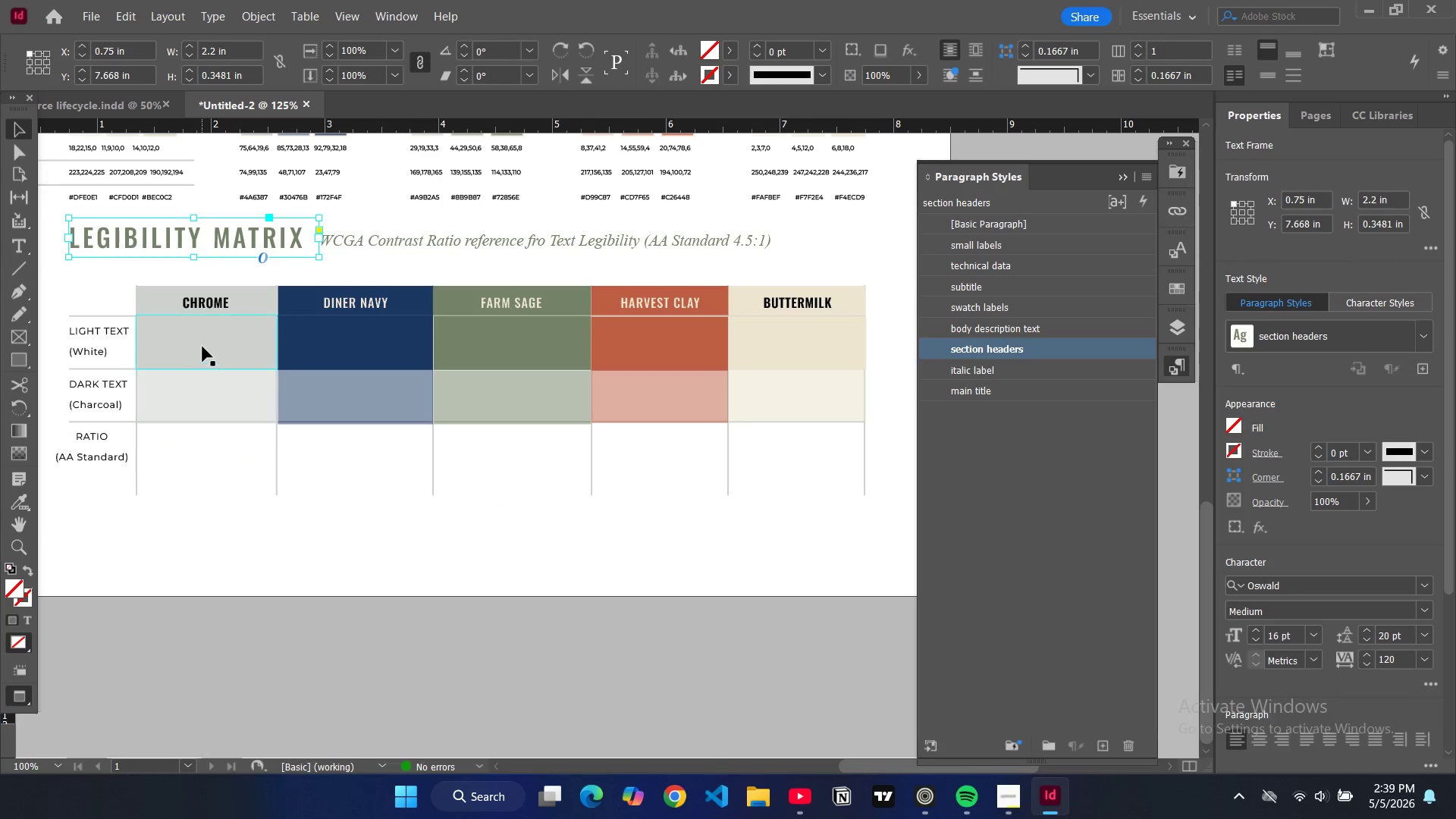 
left_click([202, 347])
 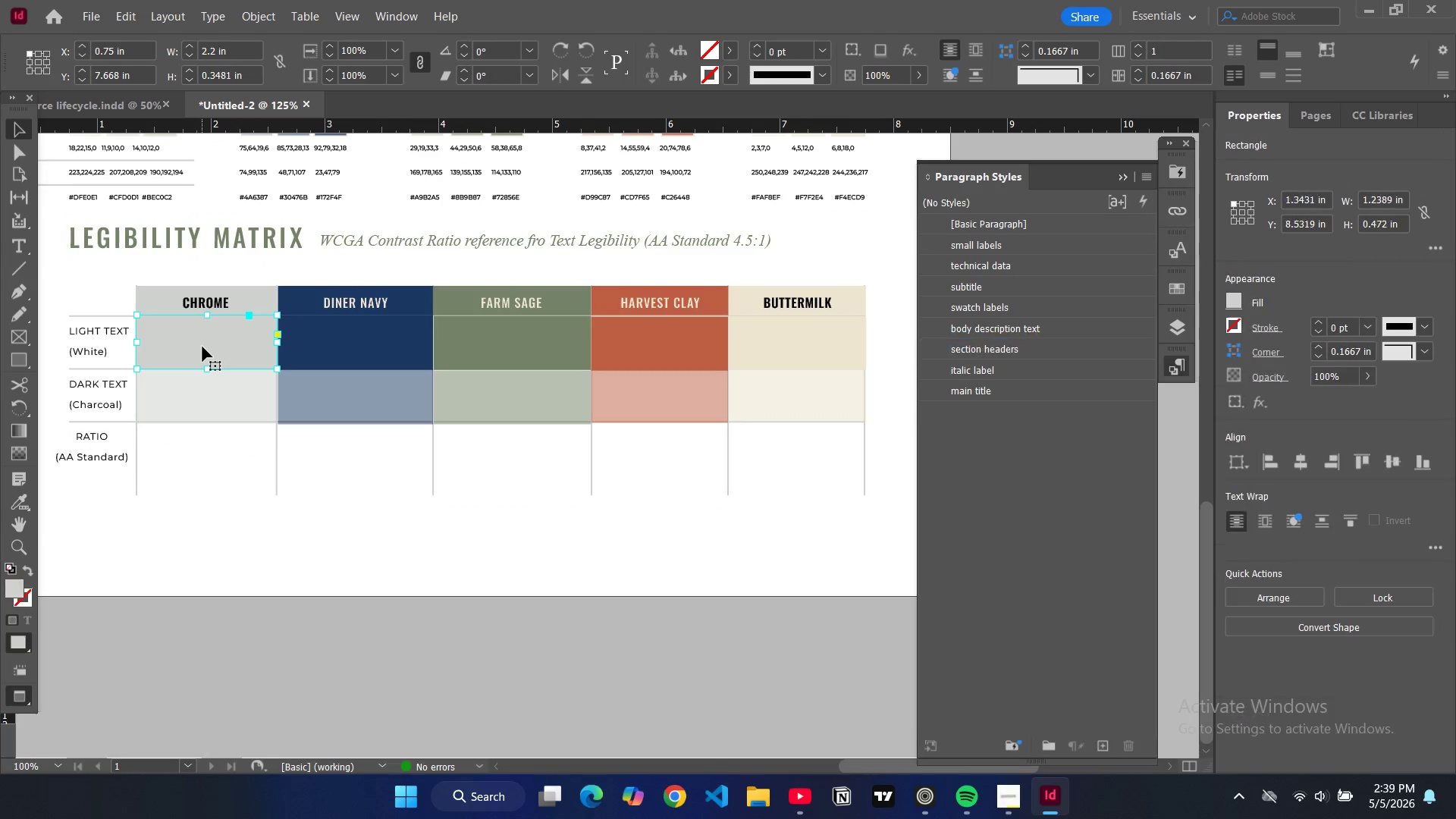 
key(Control+V)
 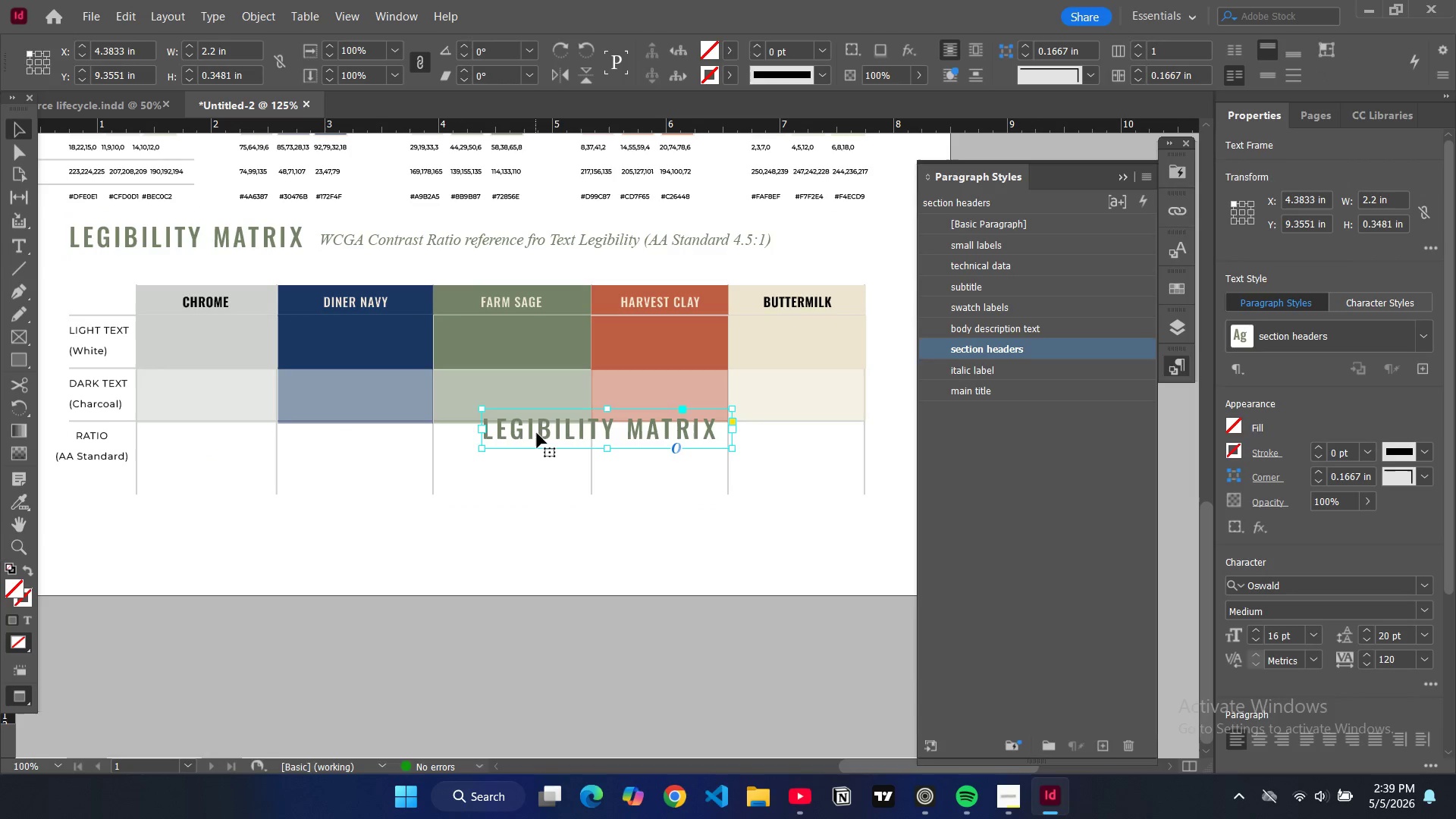 
left_click_drag(start_coordinate=[537, 433], to_coordinate=[221, 347])
 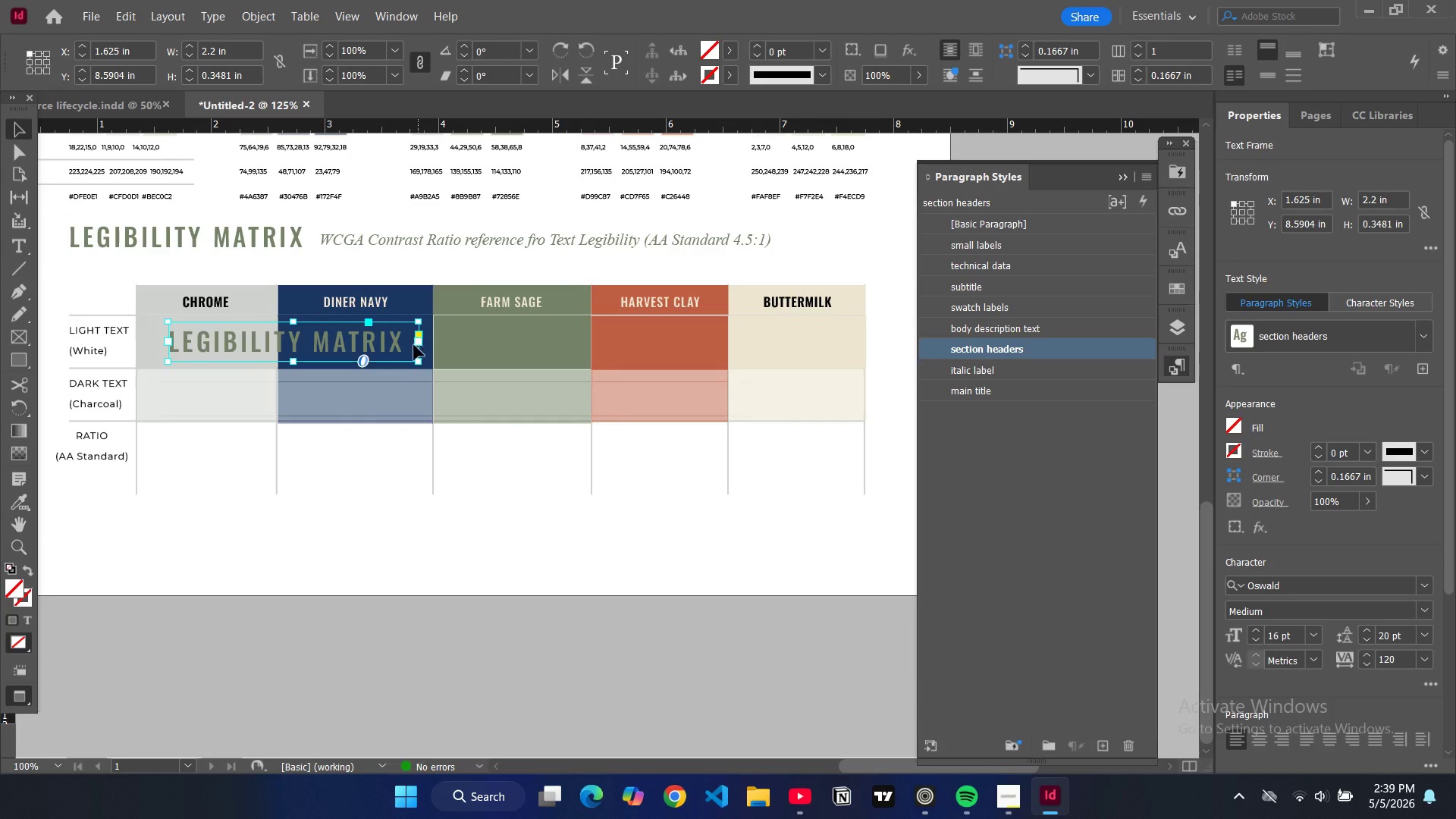 
double_click([413, 345])
 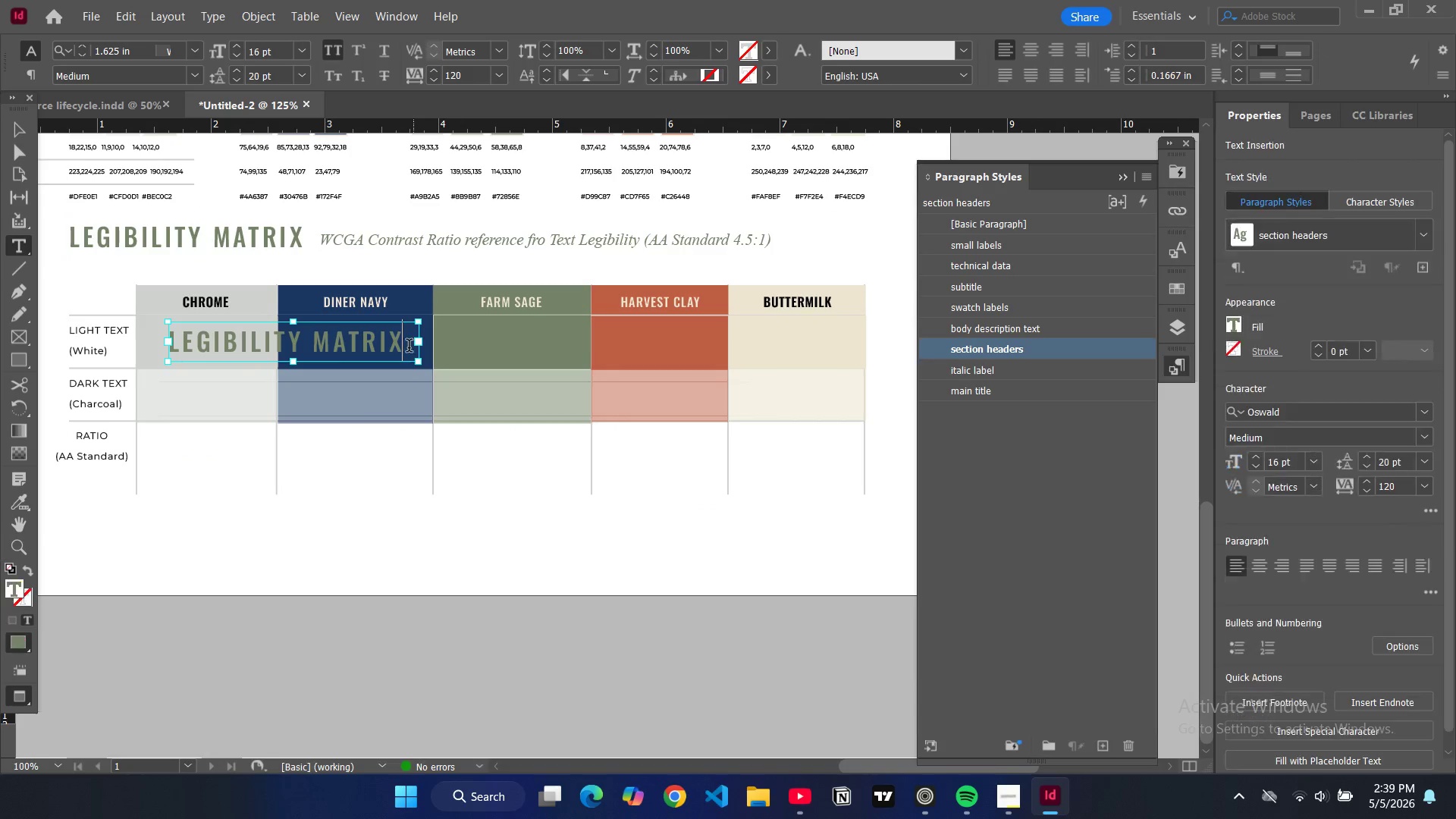 
key(Control+A)
 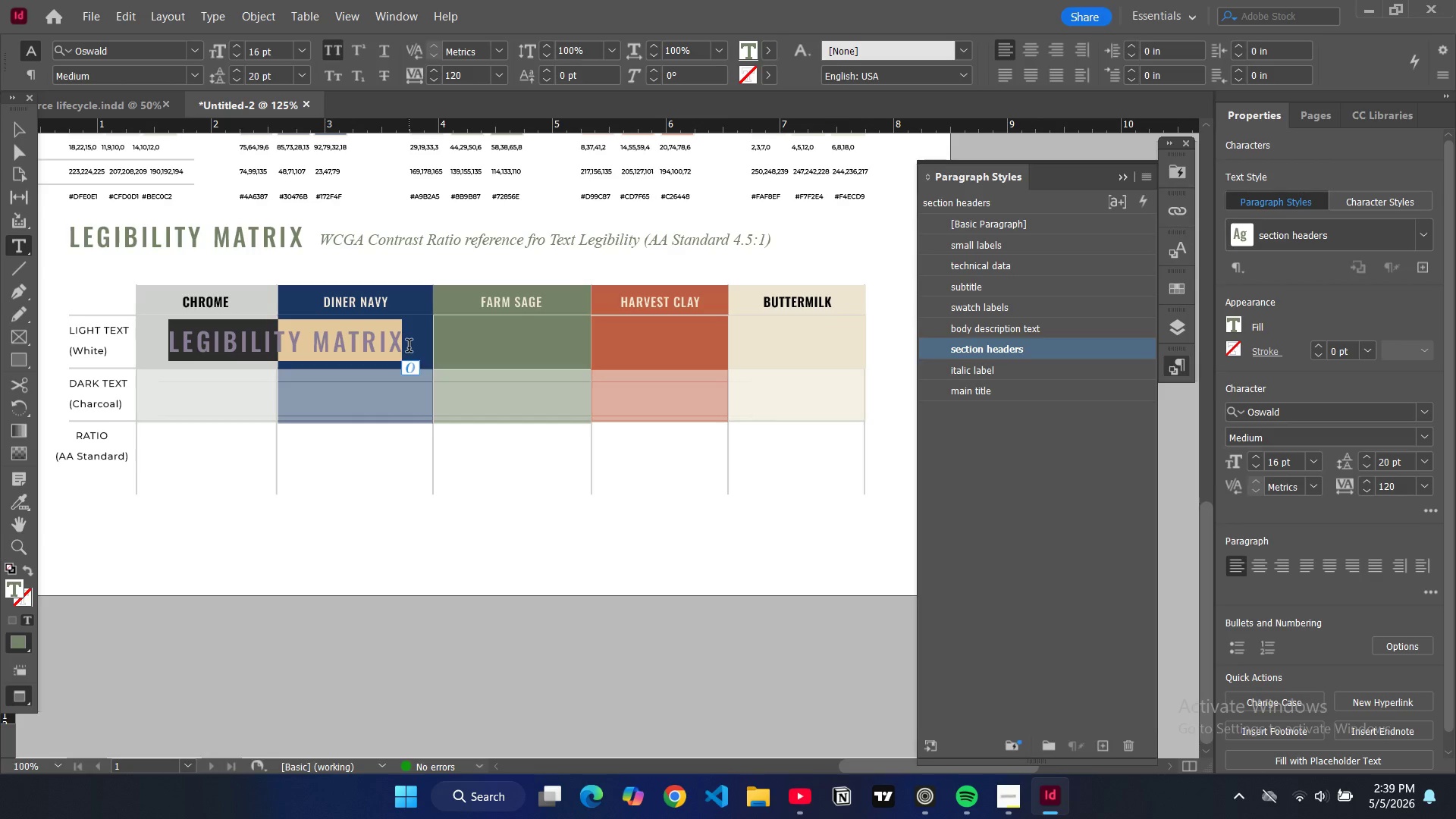 
key(A)
 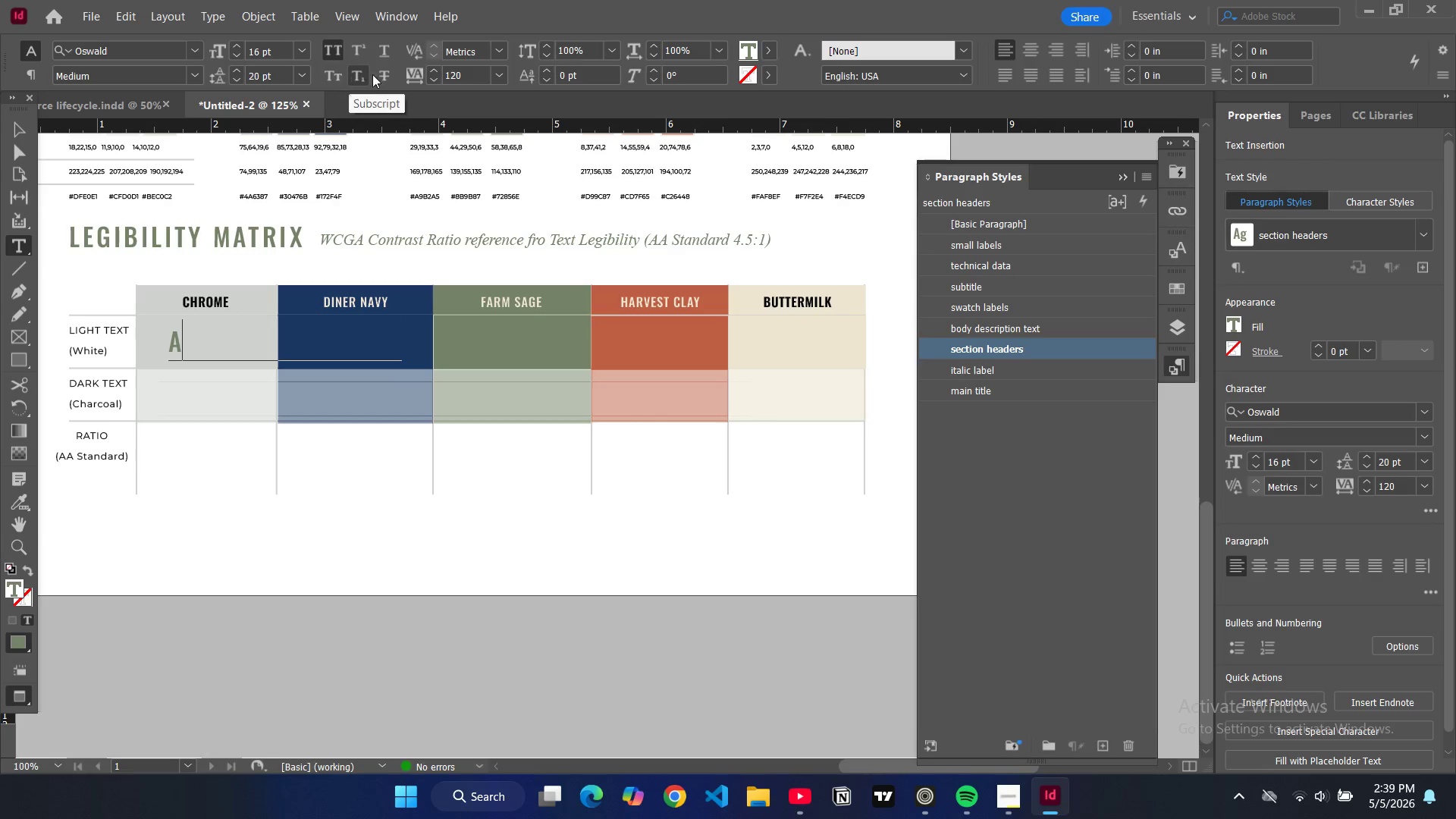 
left_click([344, 73])
 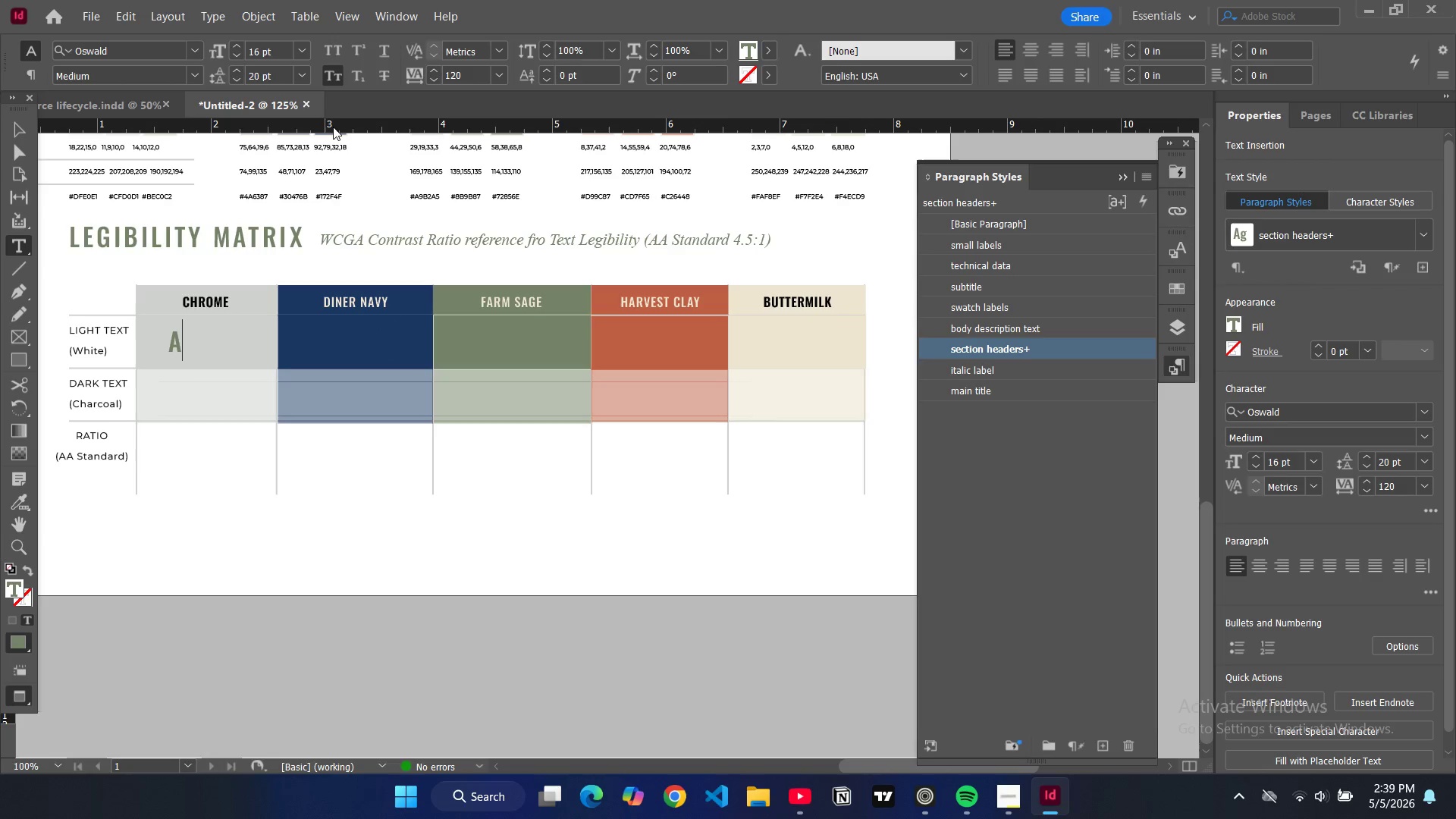 
key(A)
 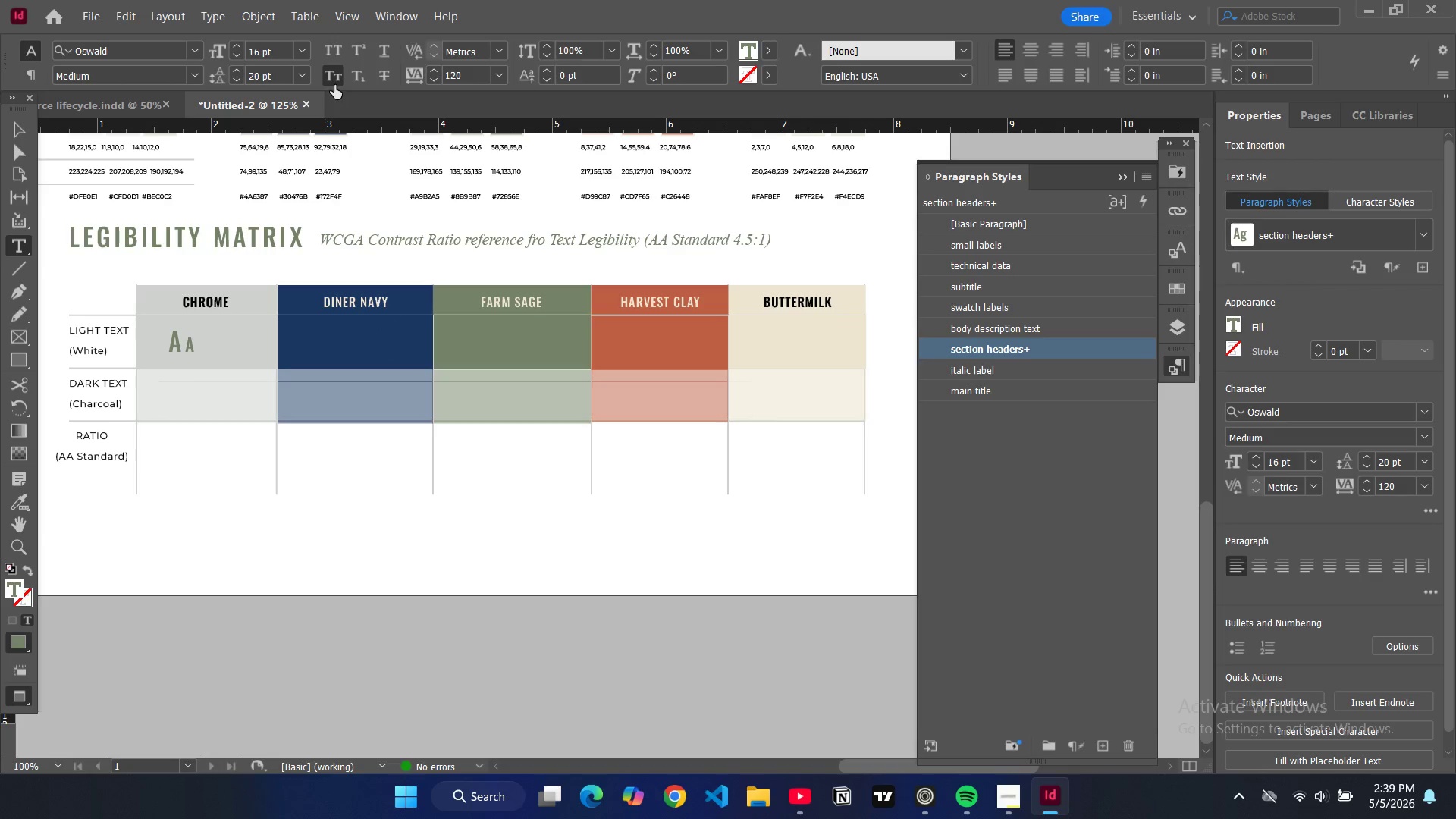 
key(Control+Z)
 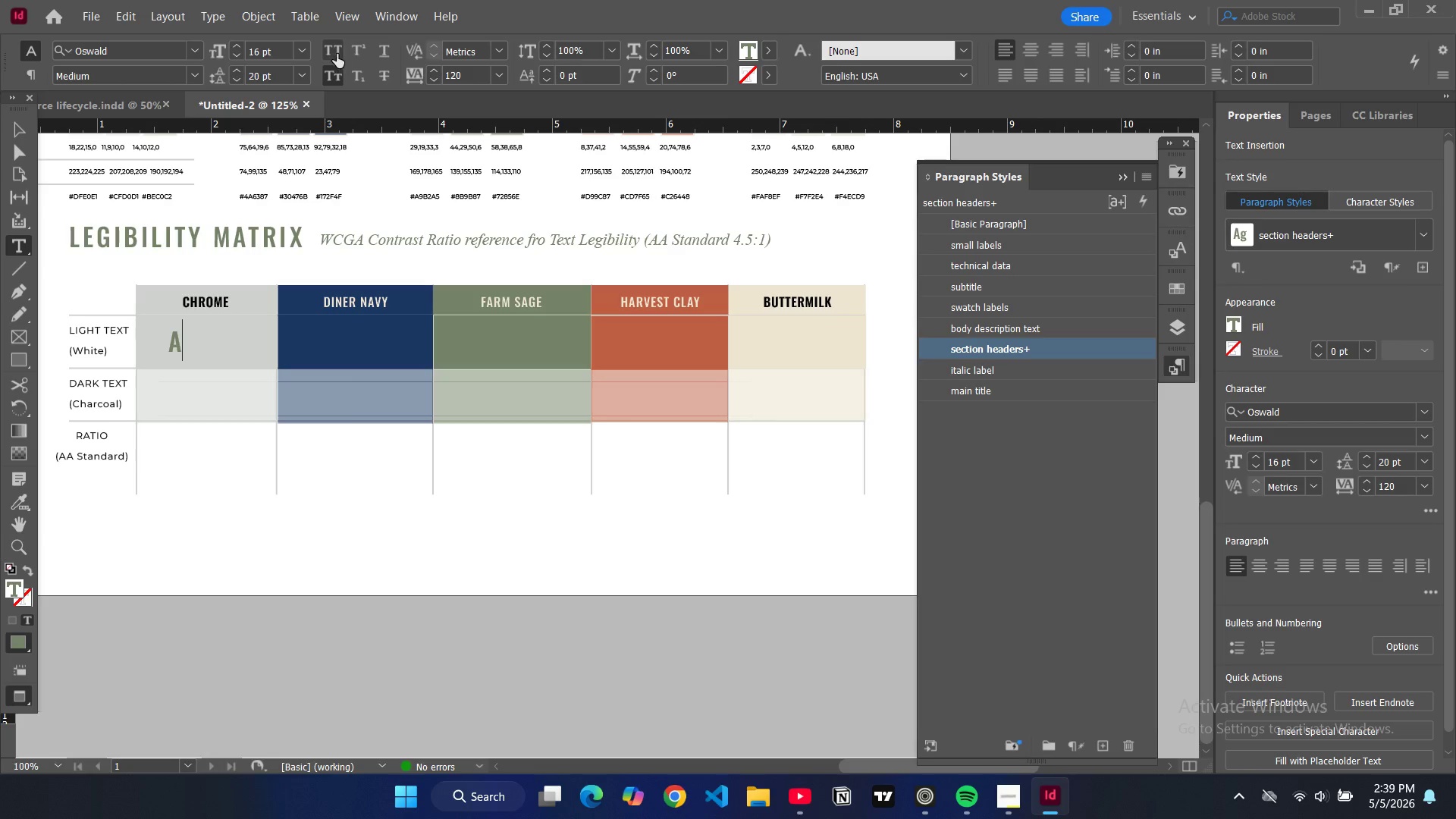 
left_click([334, 55])
 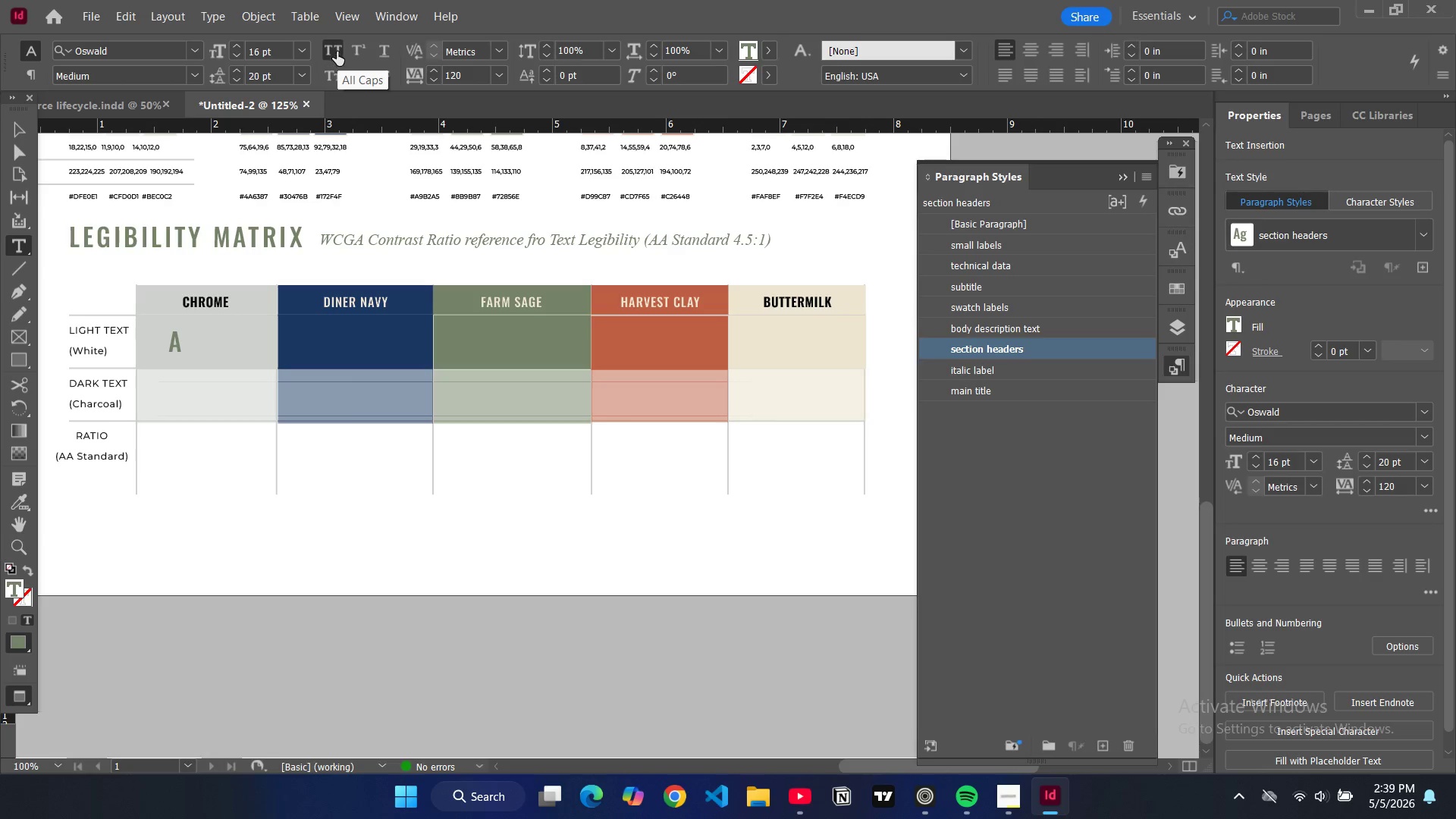 
left_click([337, 51])
 